 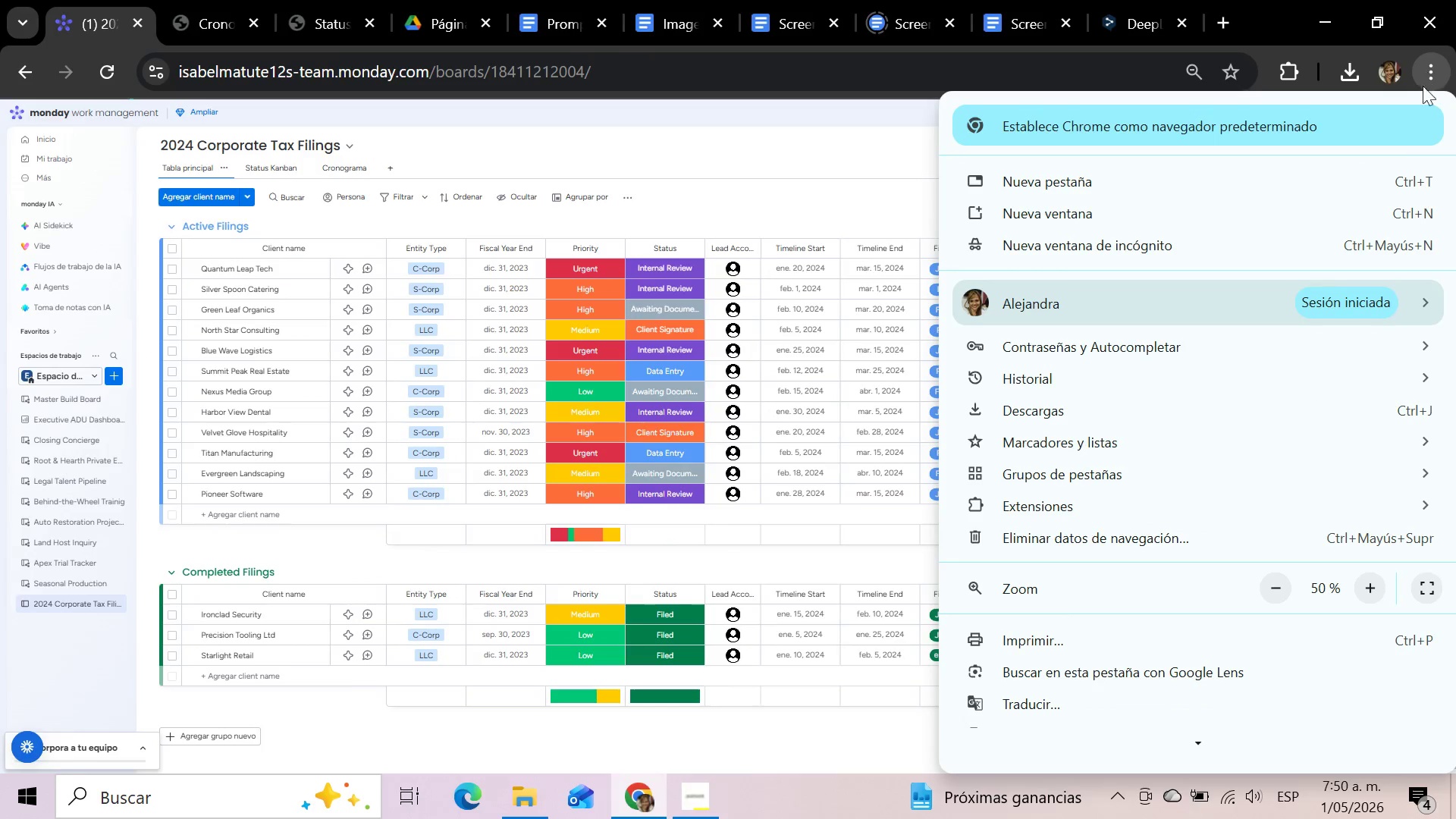 
left_click([1370, 594])
 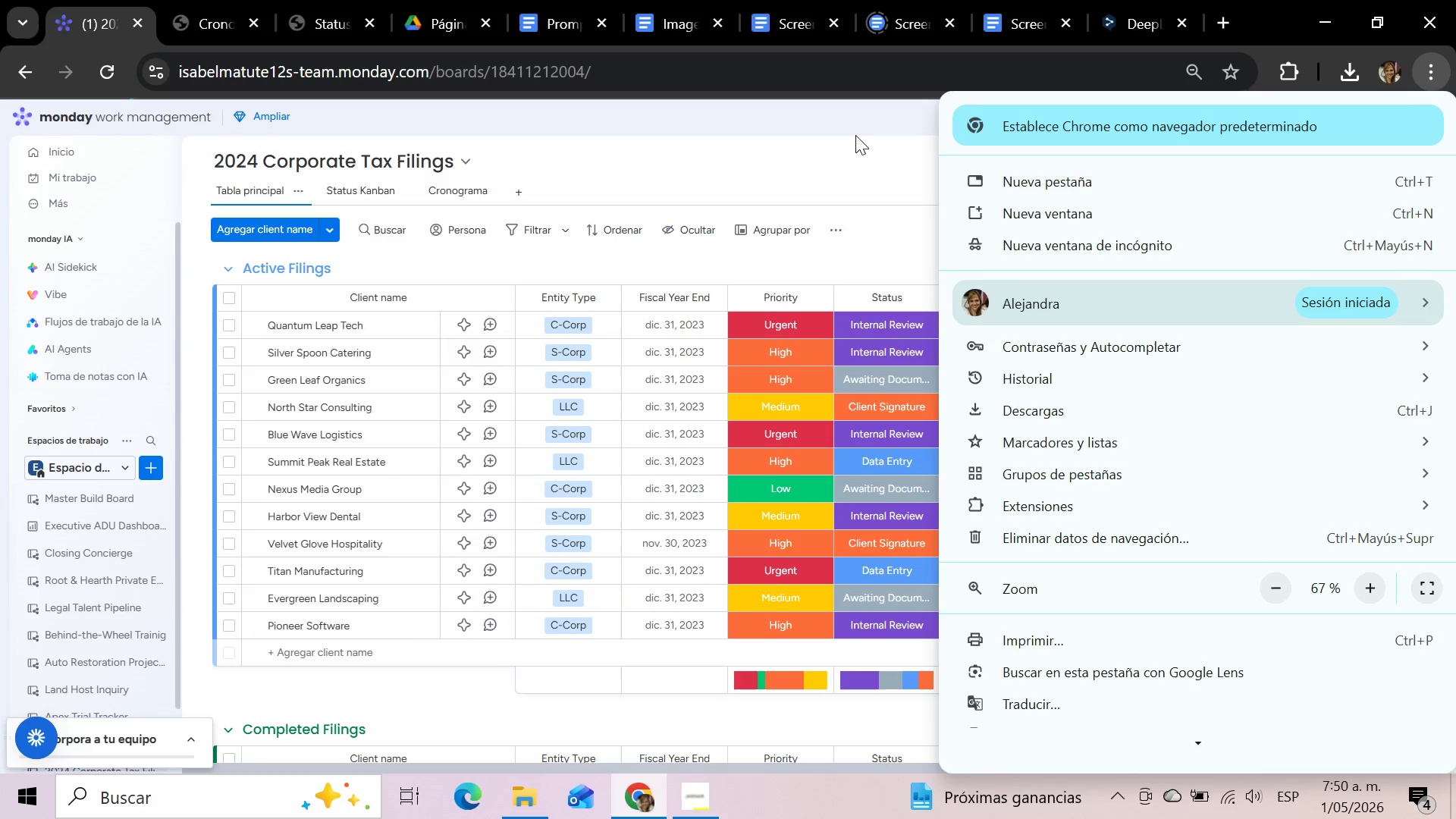 
left_click([839, 159])
 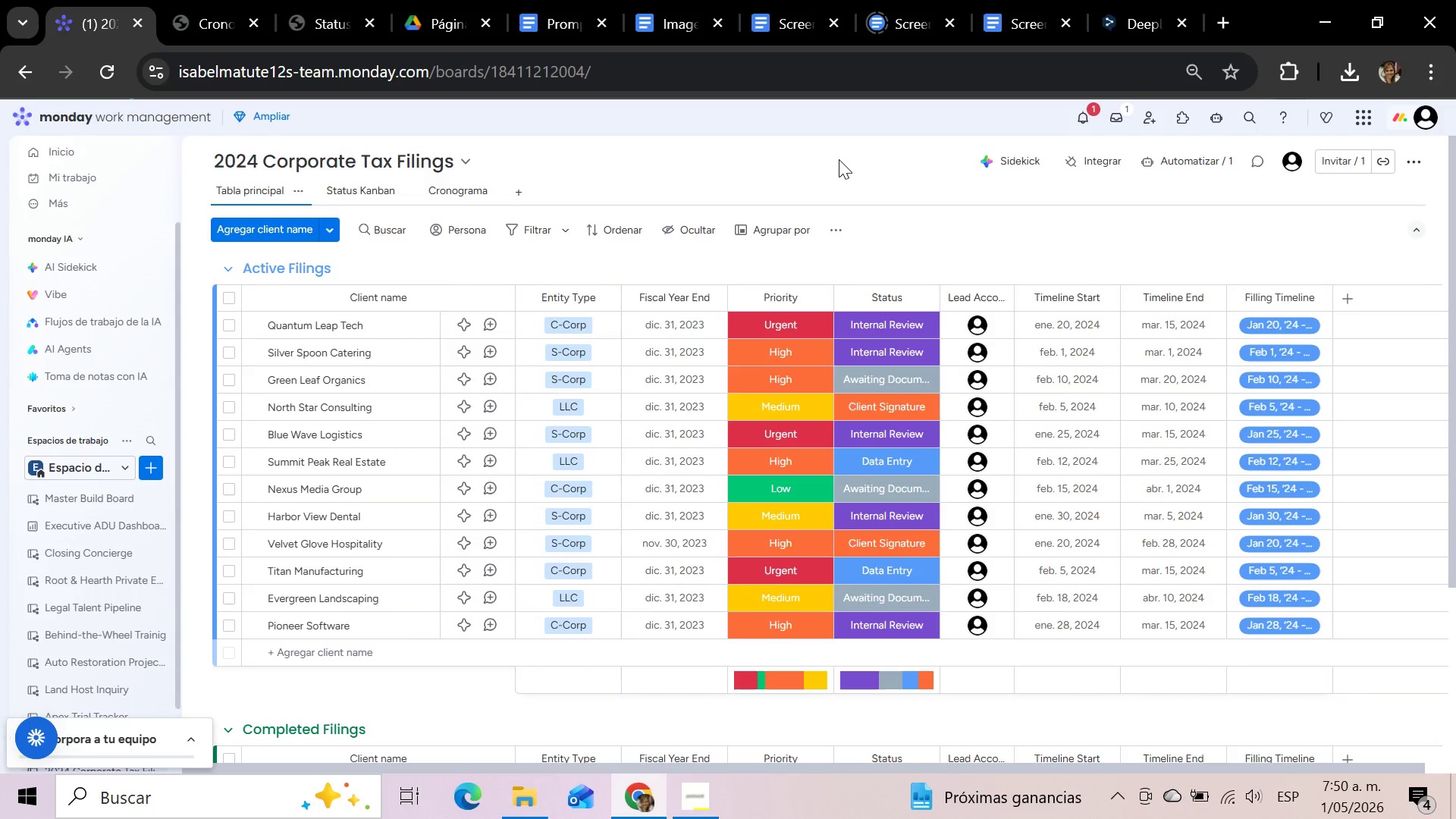 
key(Meta+Shift+S)
 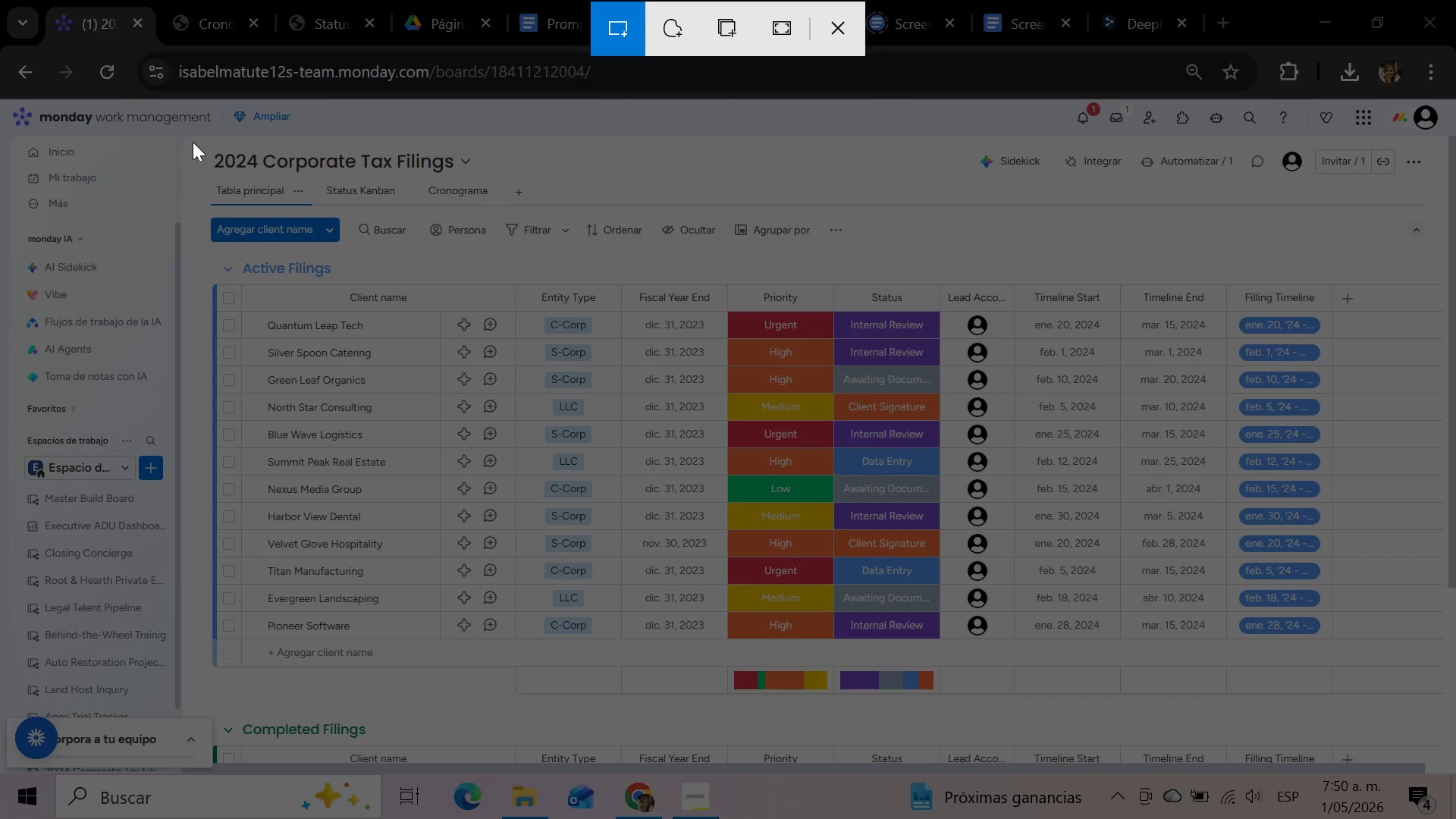 
wait(5.5)
 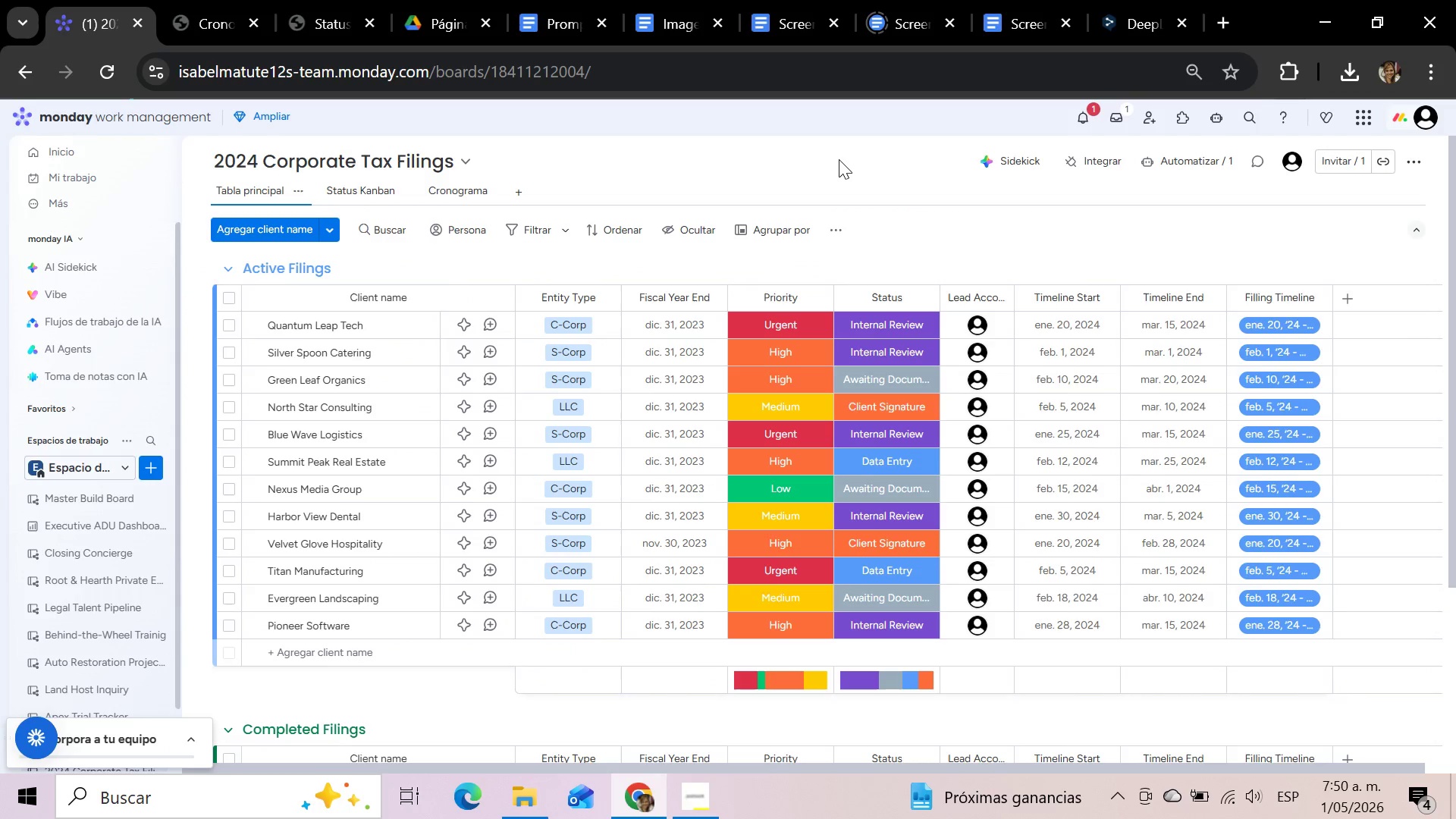 
left_click_drag(start_coordinate=[187, 143], to_coordinate=[1389, 697])
 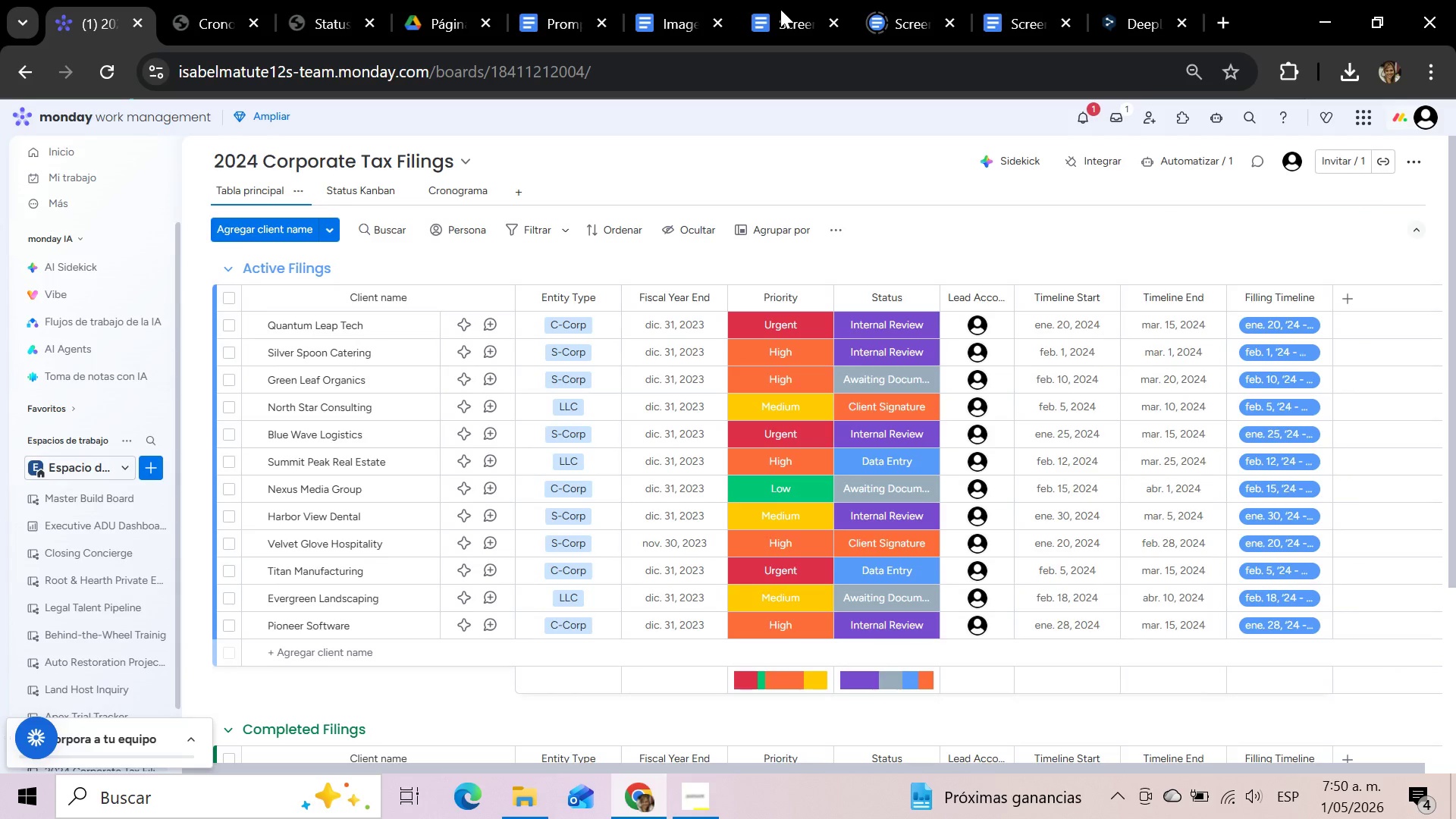 
left_click([780, 9])
 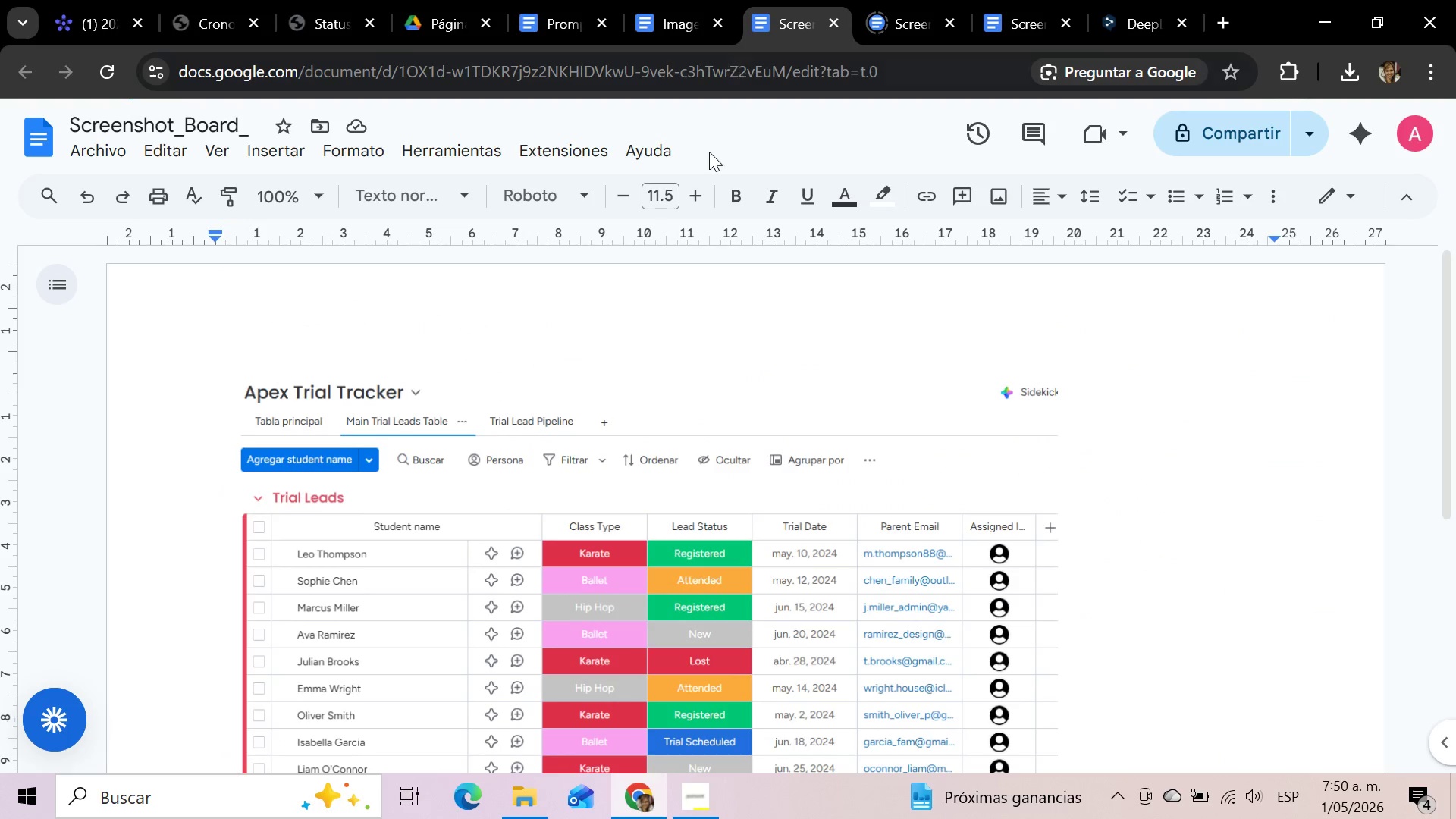 
left_click([618, 534])
 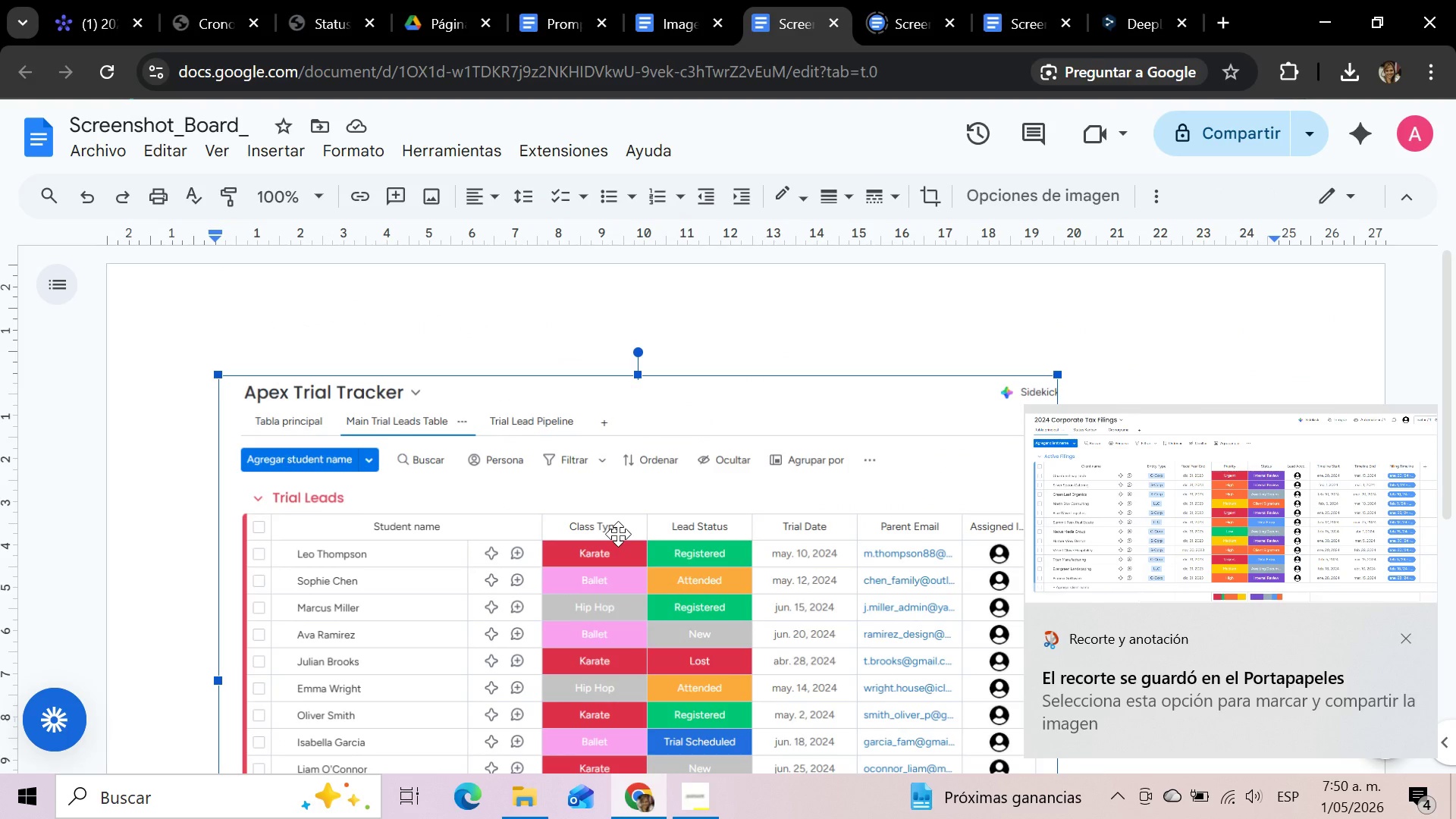 
key(Delete)
 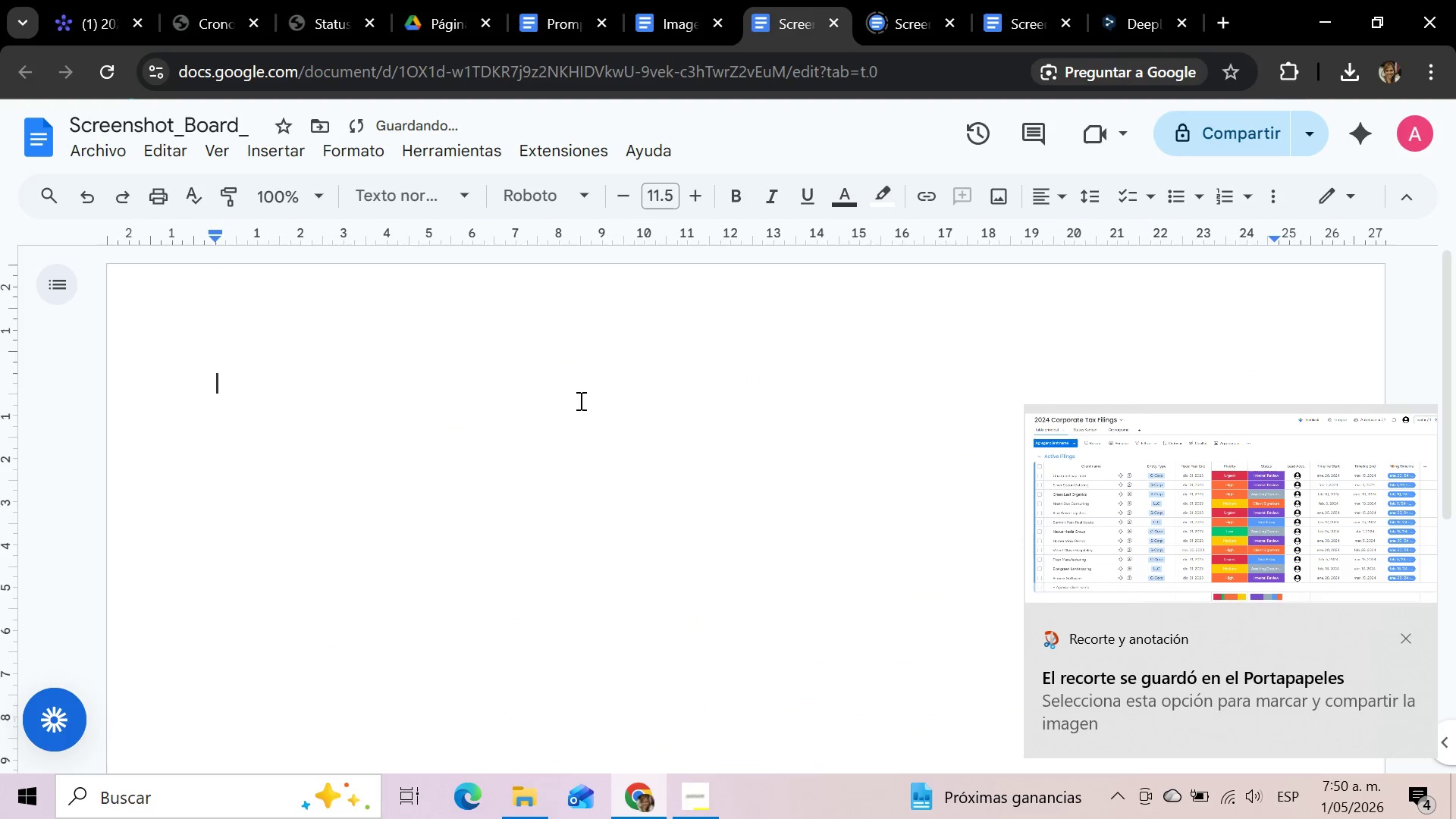 
scroll: coordinate [579, 400], scroll_direction: down, amount: 1.0
 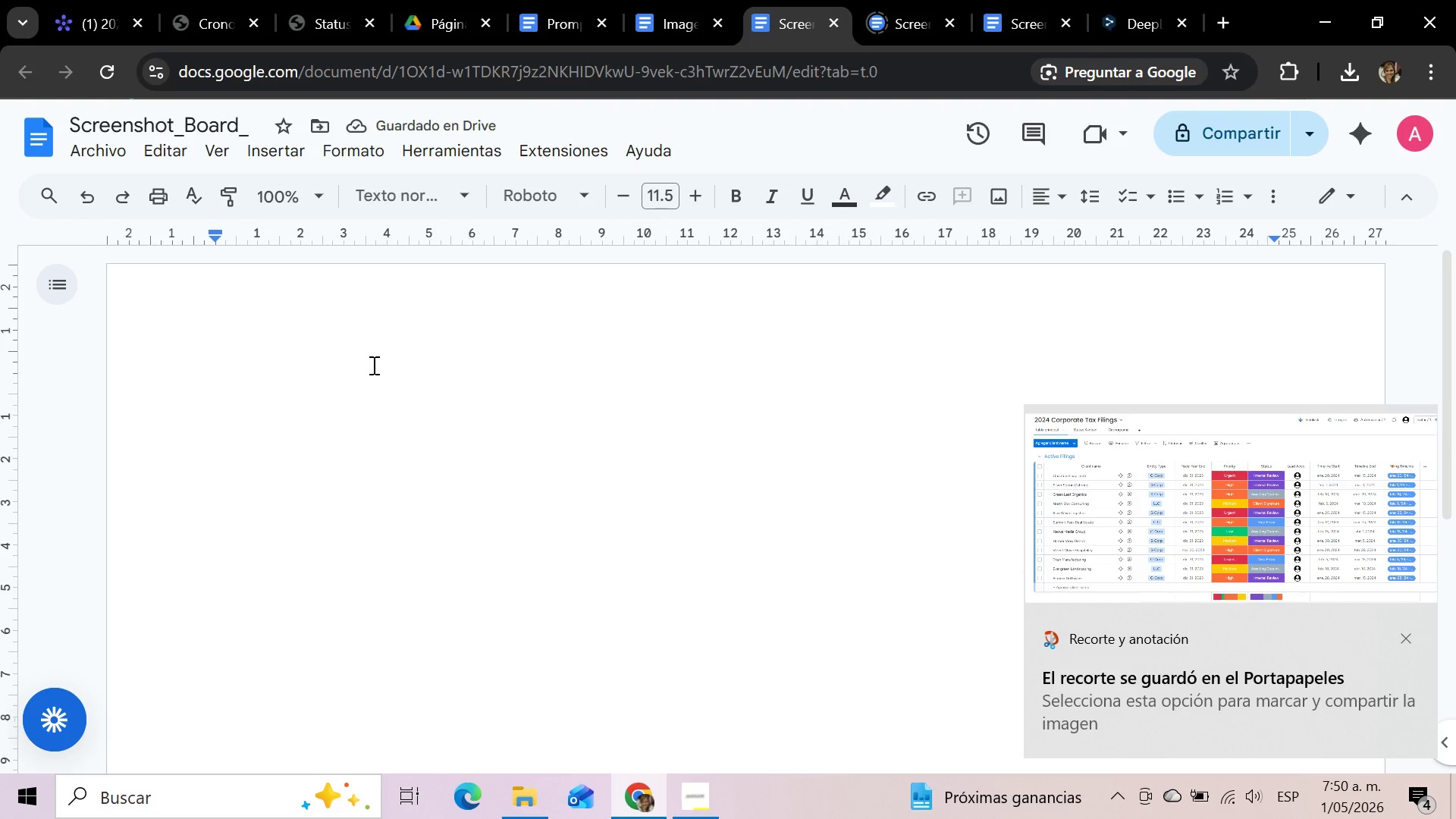 
key(Backspace)
 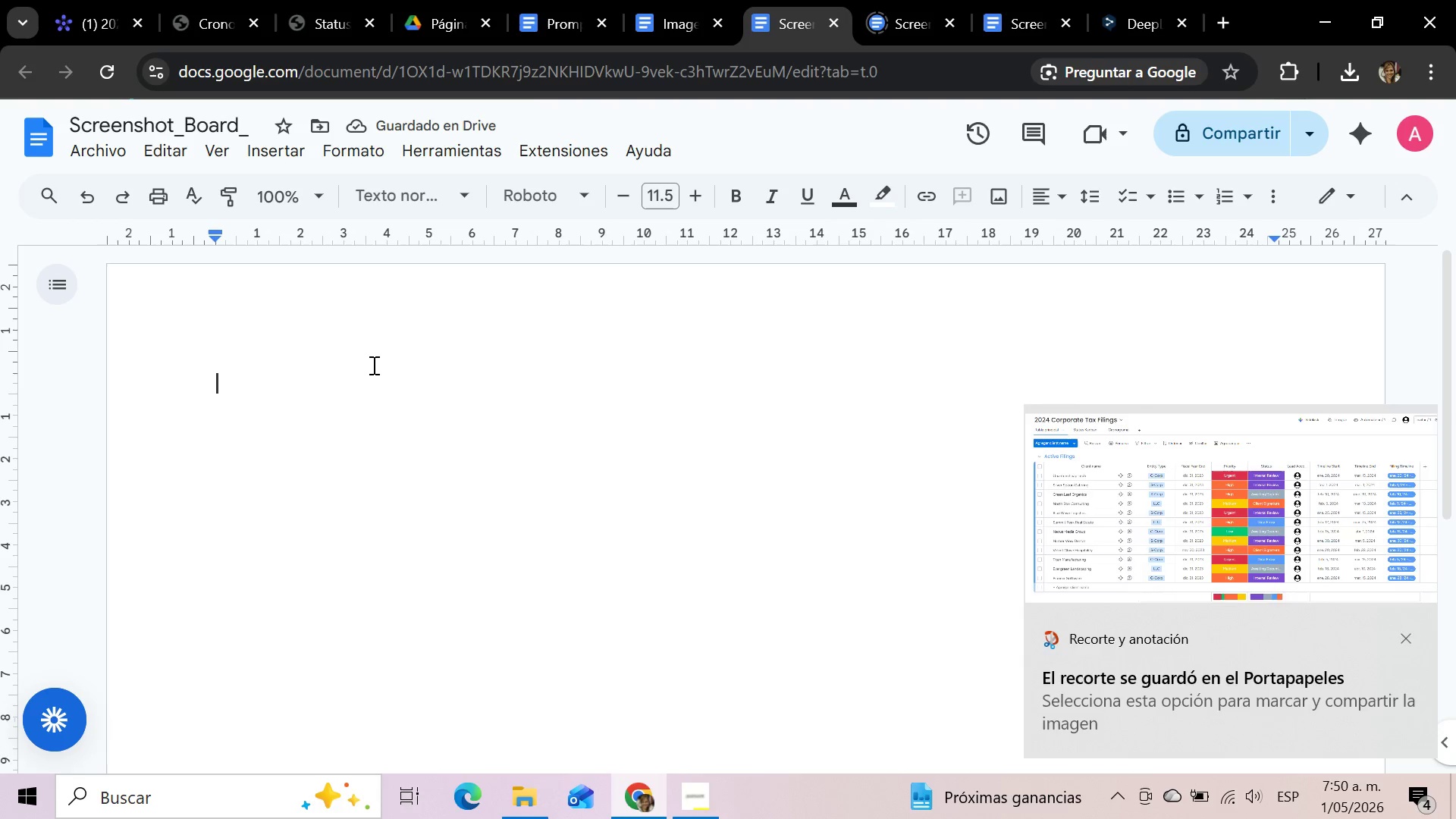 
key(Backspace)
 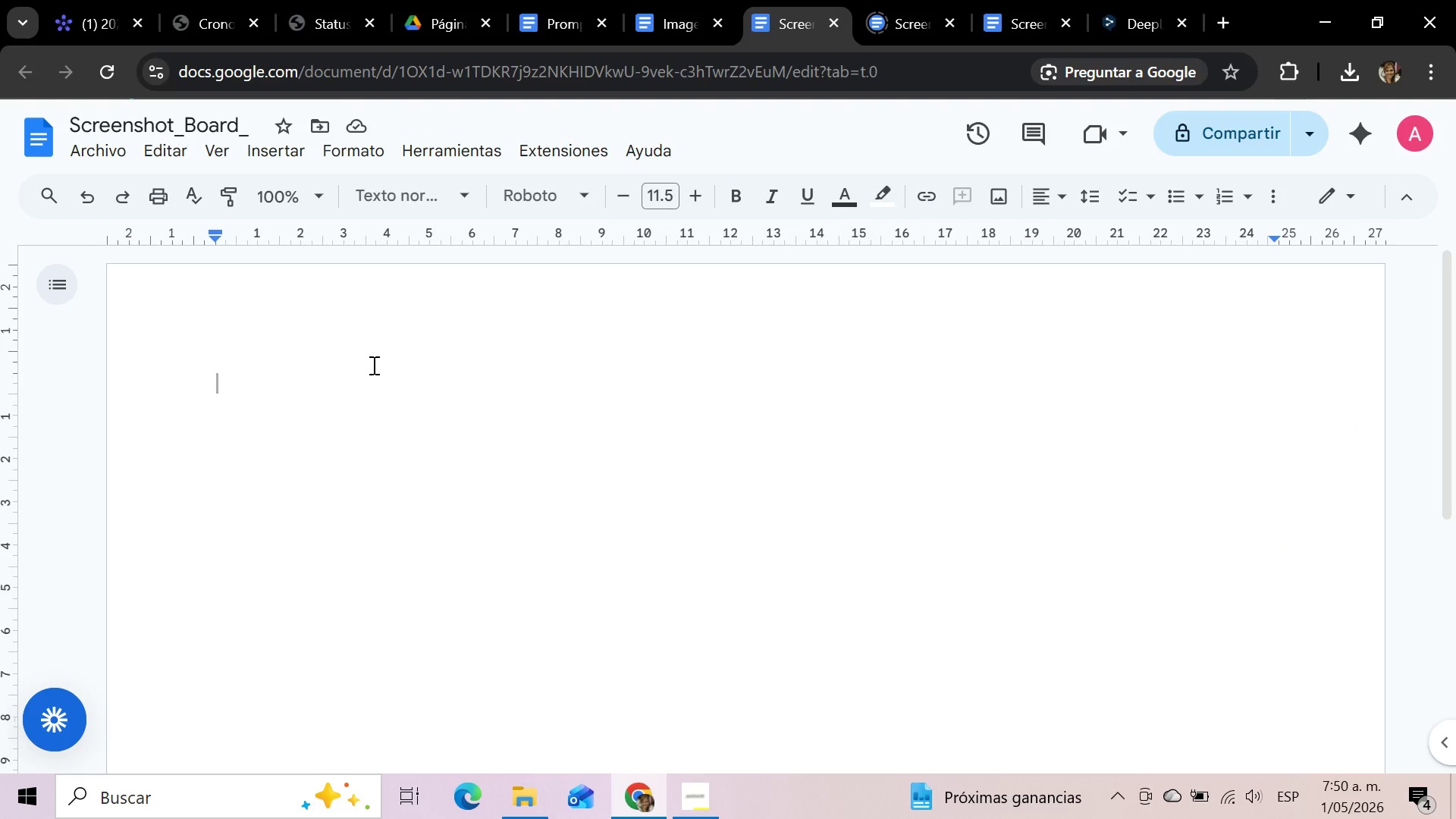 
key(Control+V)
 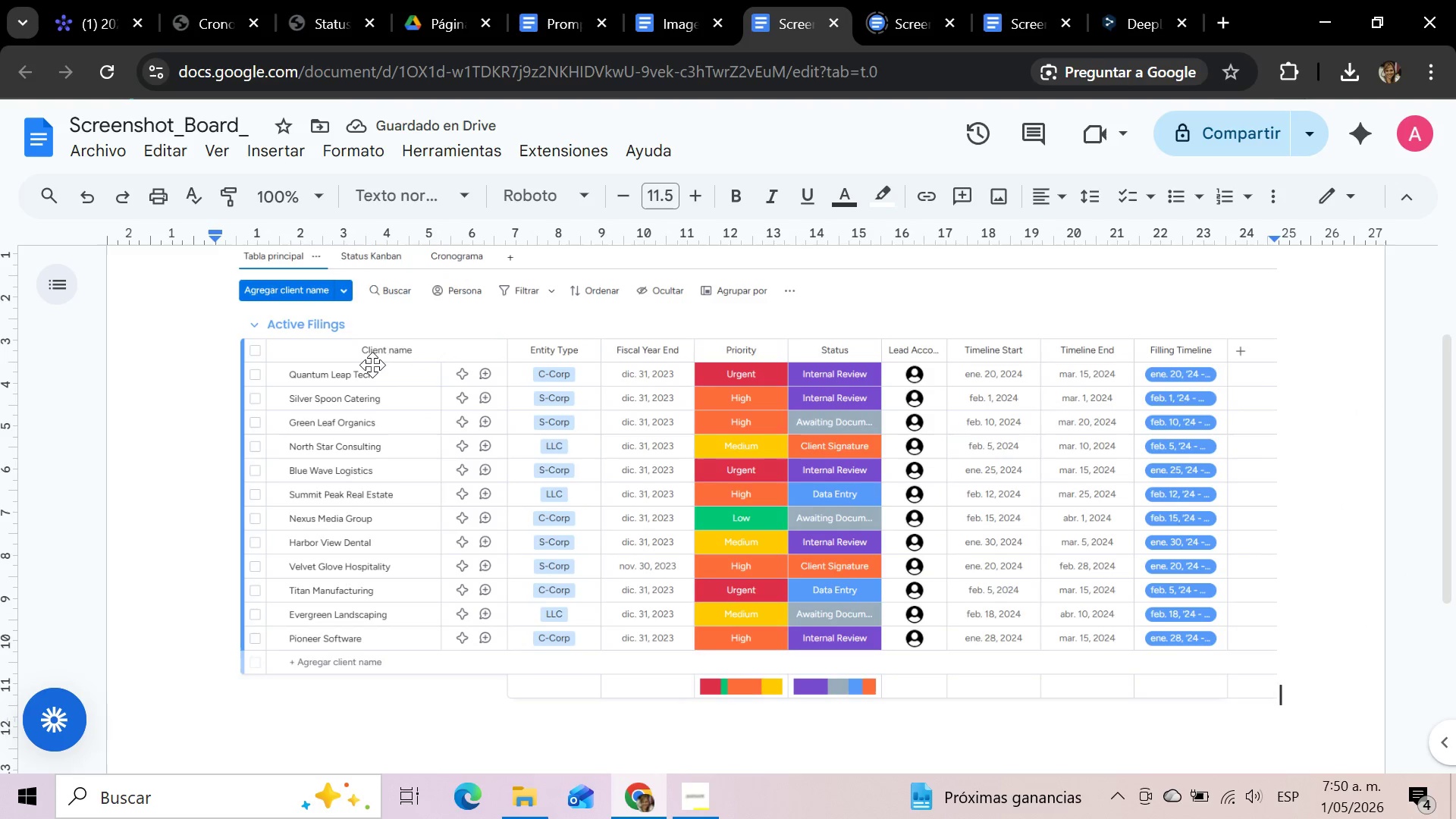 
key(Enter)
 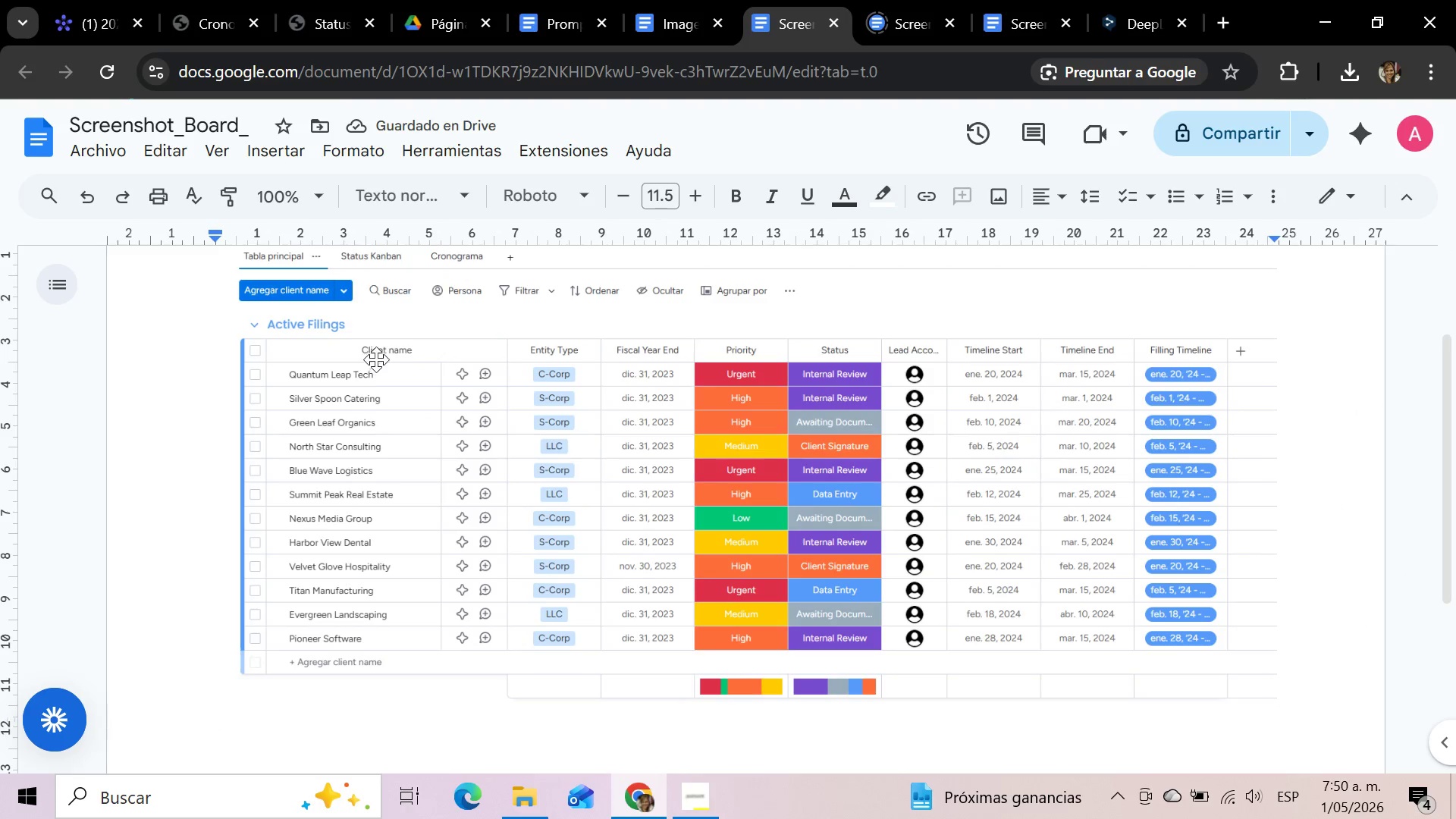 
wait(5.95)
 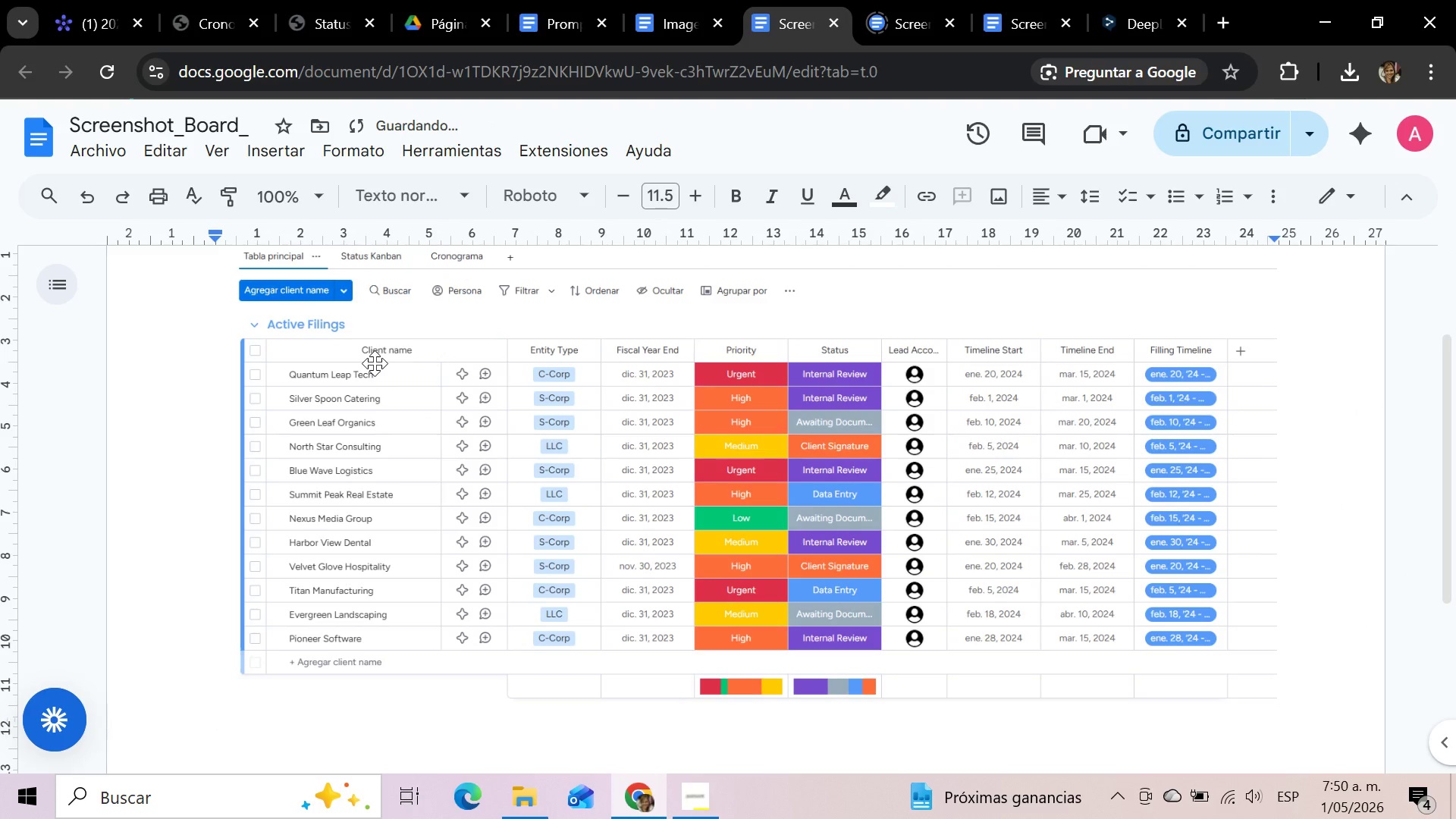 
left_click([123, 0])
 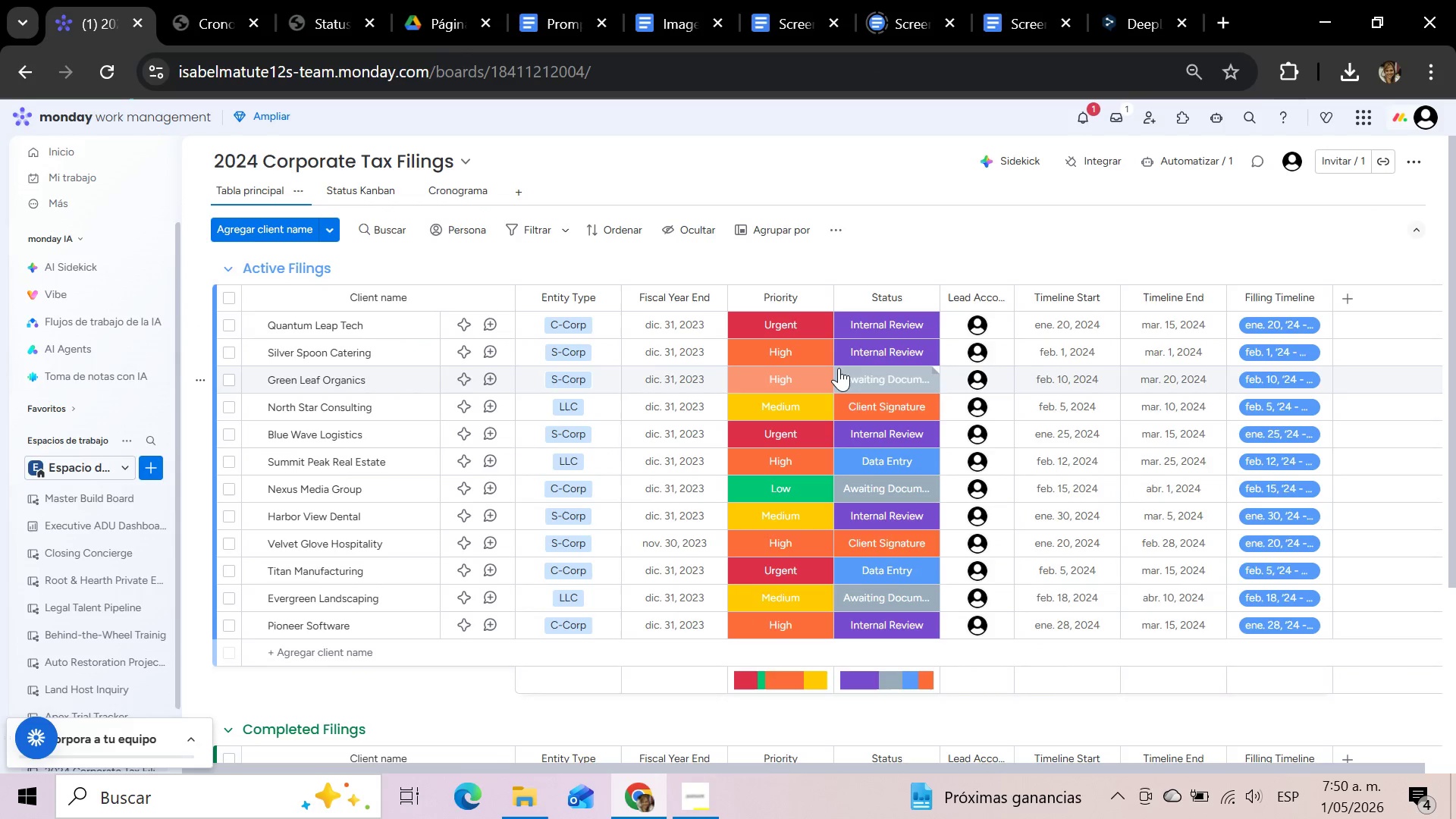 
scroll: coordinate [898, 477], scroll_direction: up, amount: 5.0
 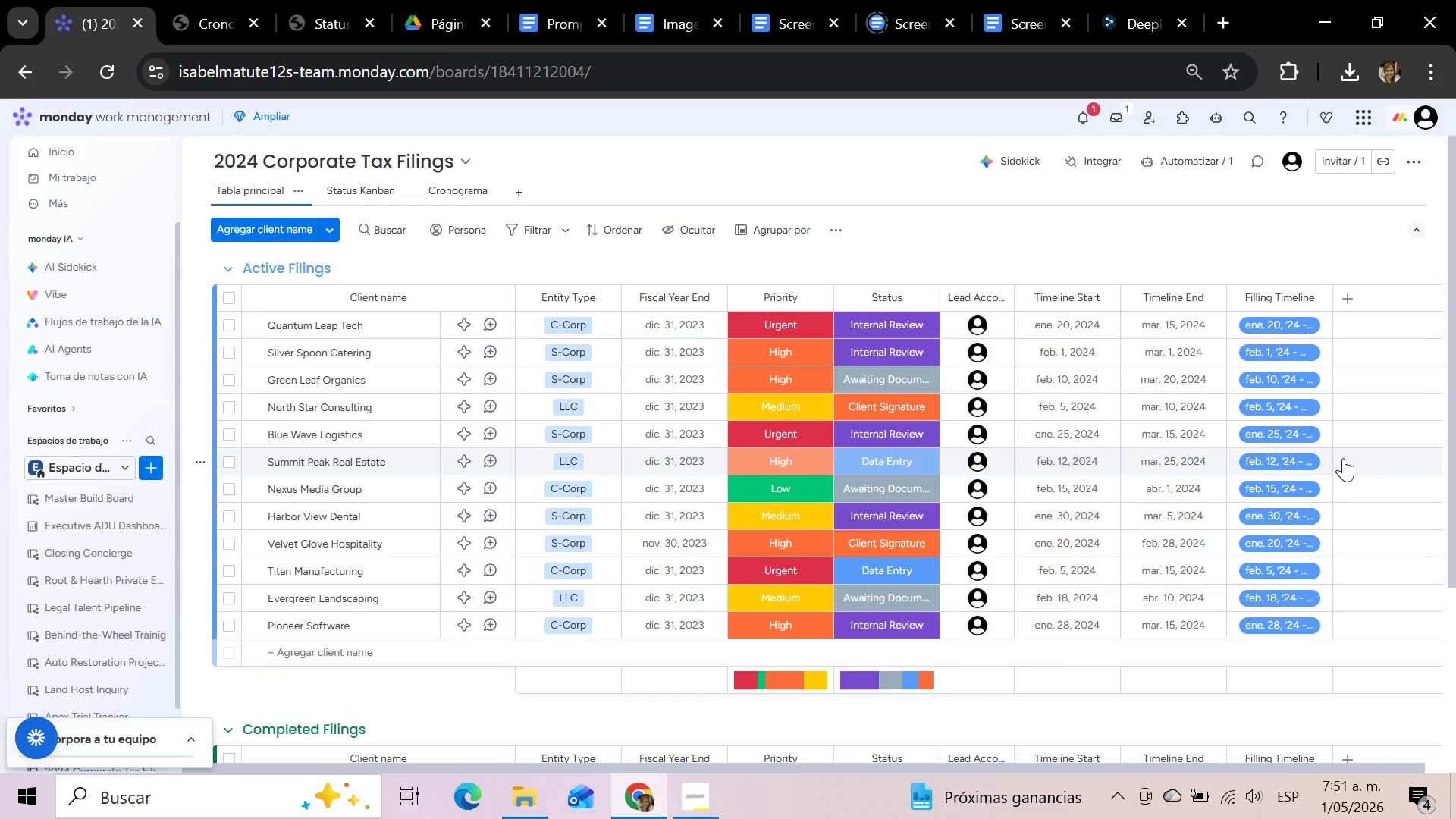 
scroll: coordinate [1343, 458], scroll_direction: down, amount: 3.0
 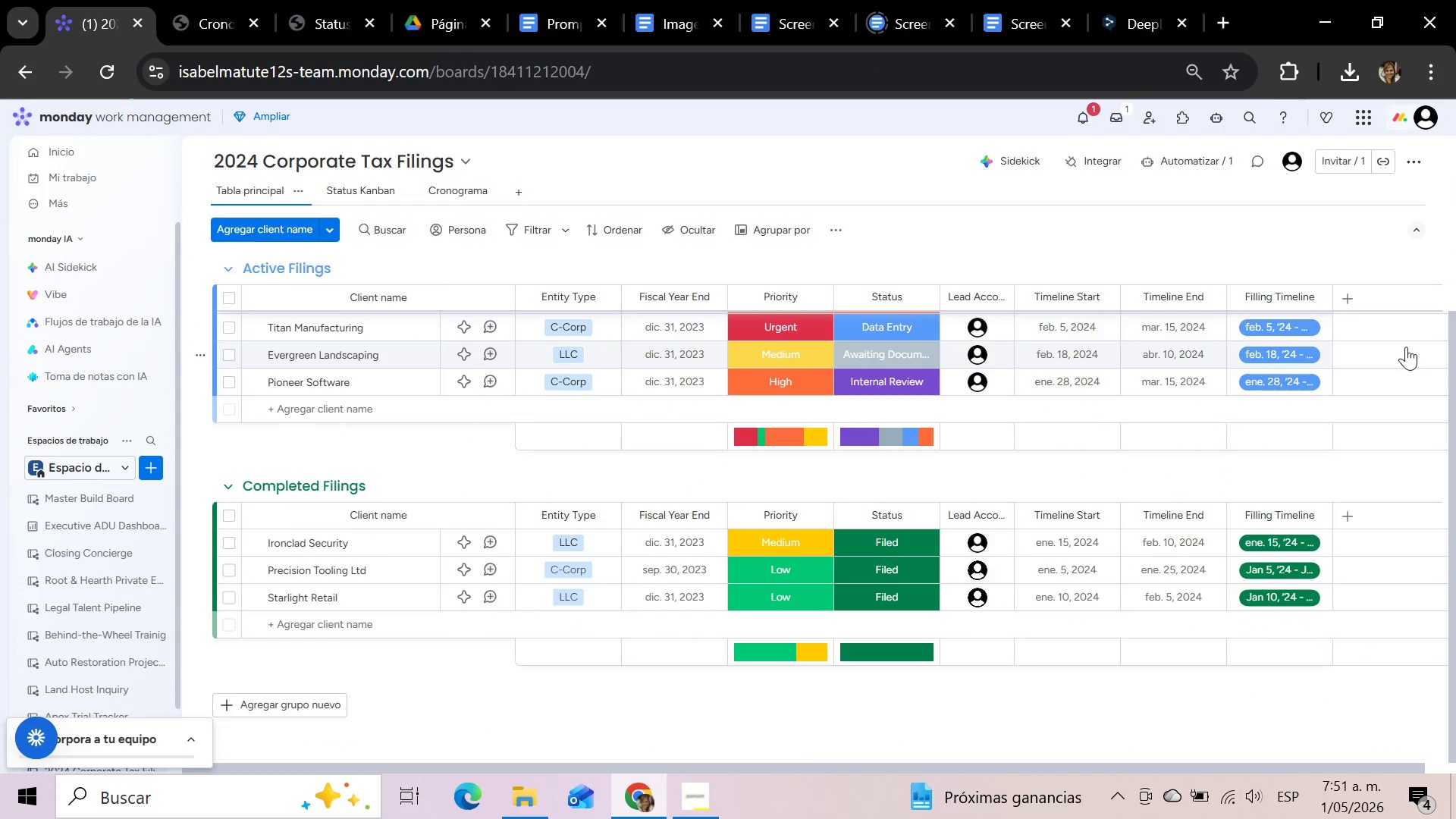 
key(Meta+Shift+S)
 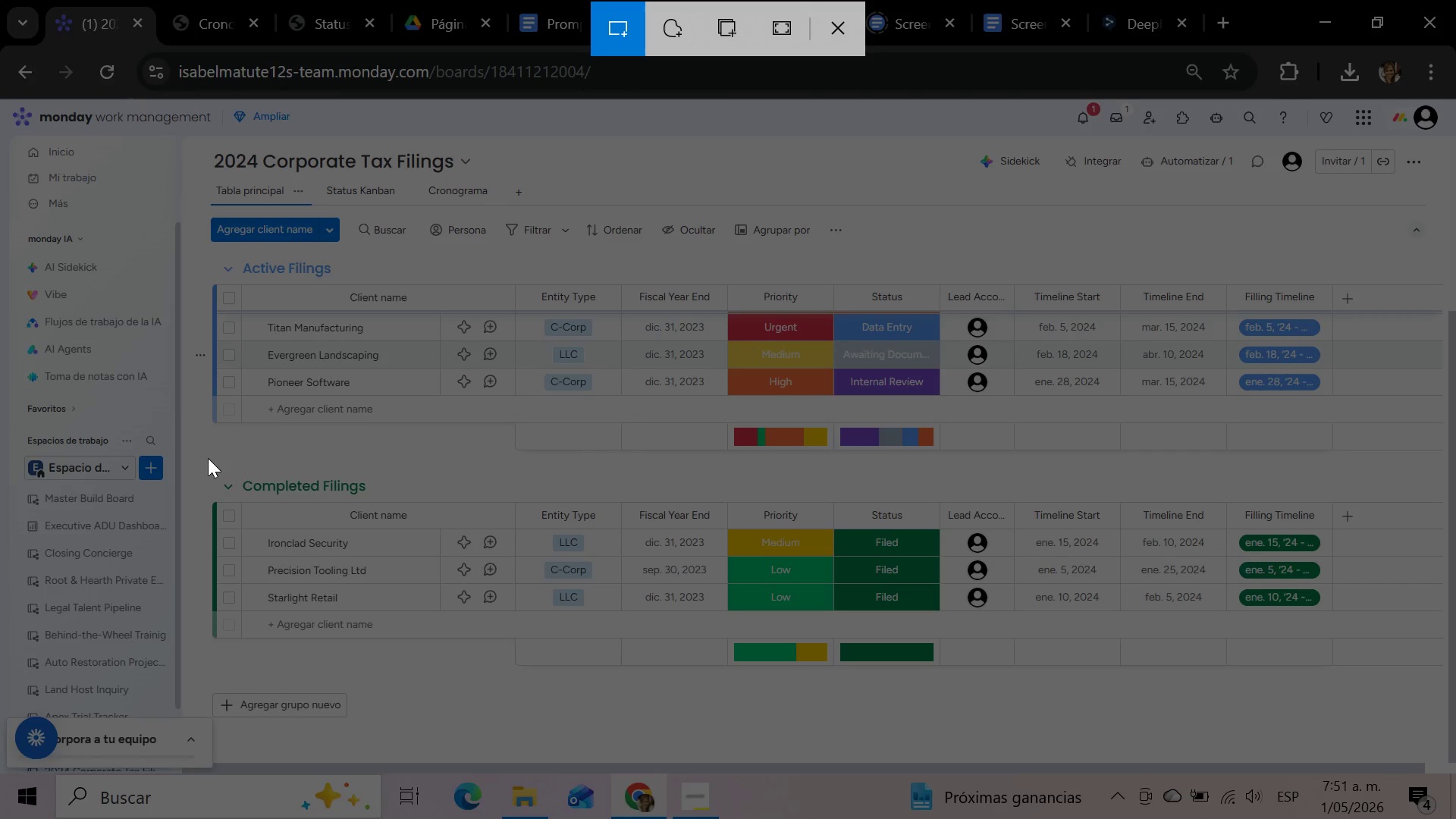 
left_click_drag(start_coordinate=[197, 460], to_coordinate=[1388, 674])
 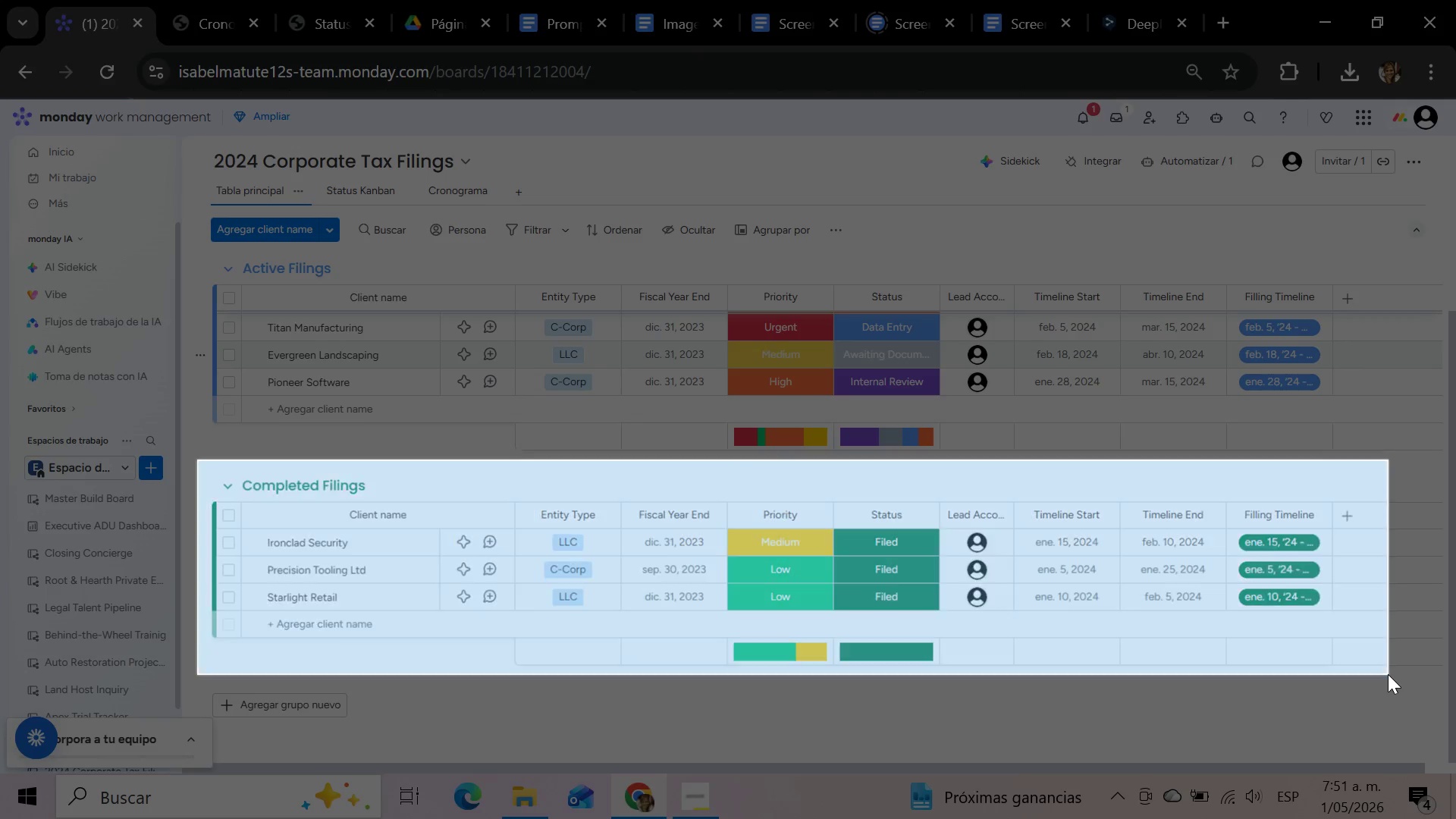 
left_click([1388, 674])
 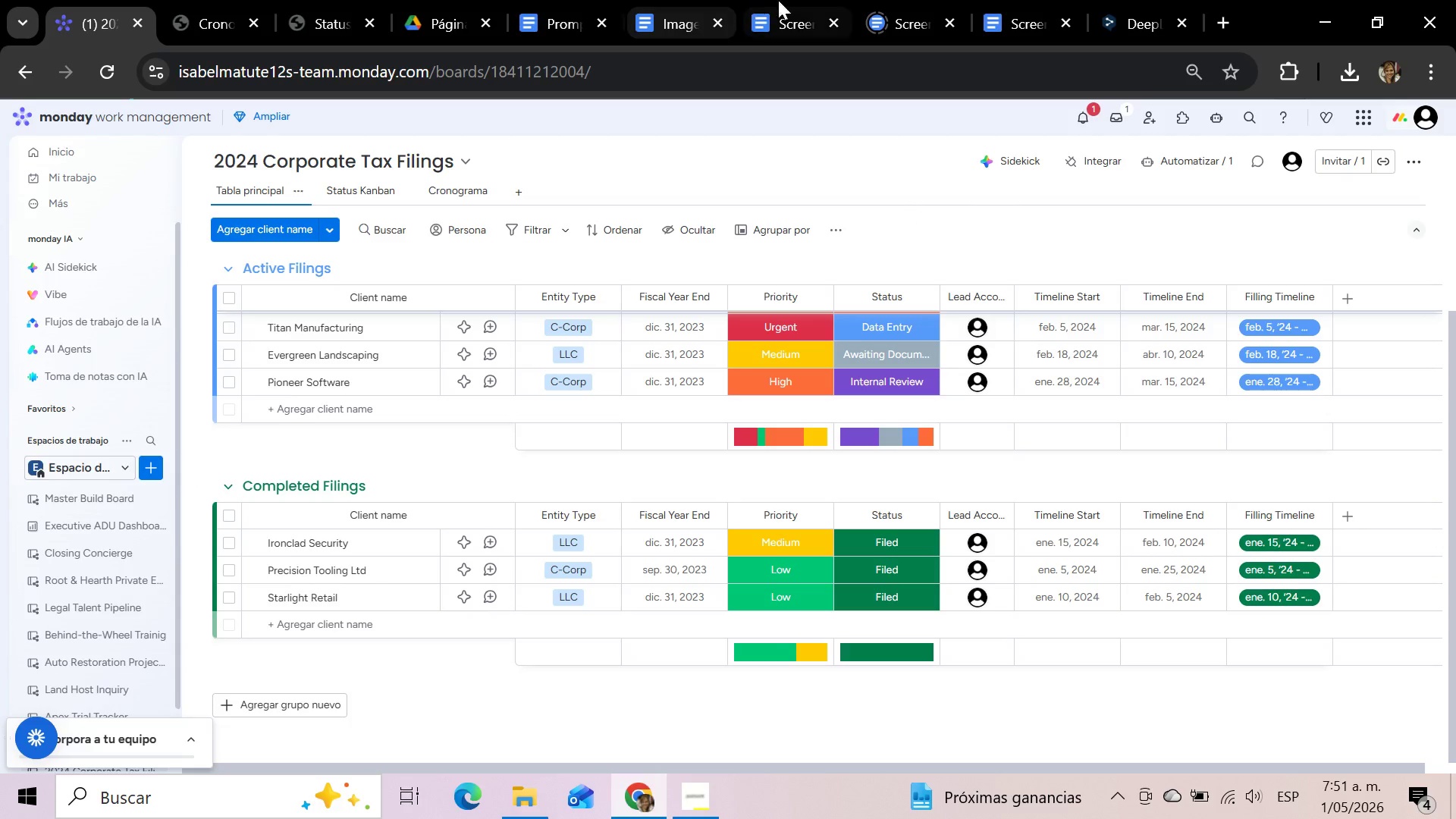 
left_click([783, 0])
 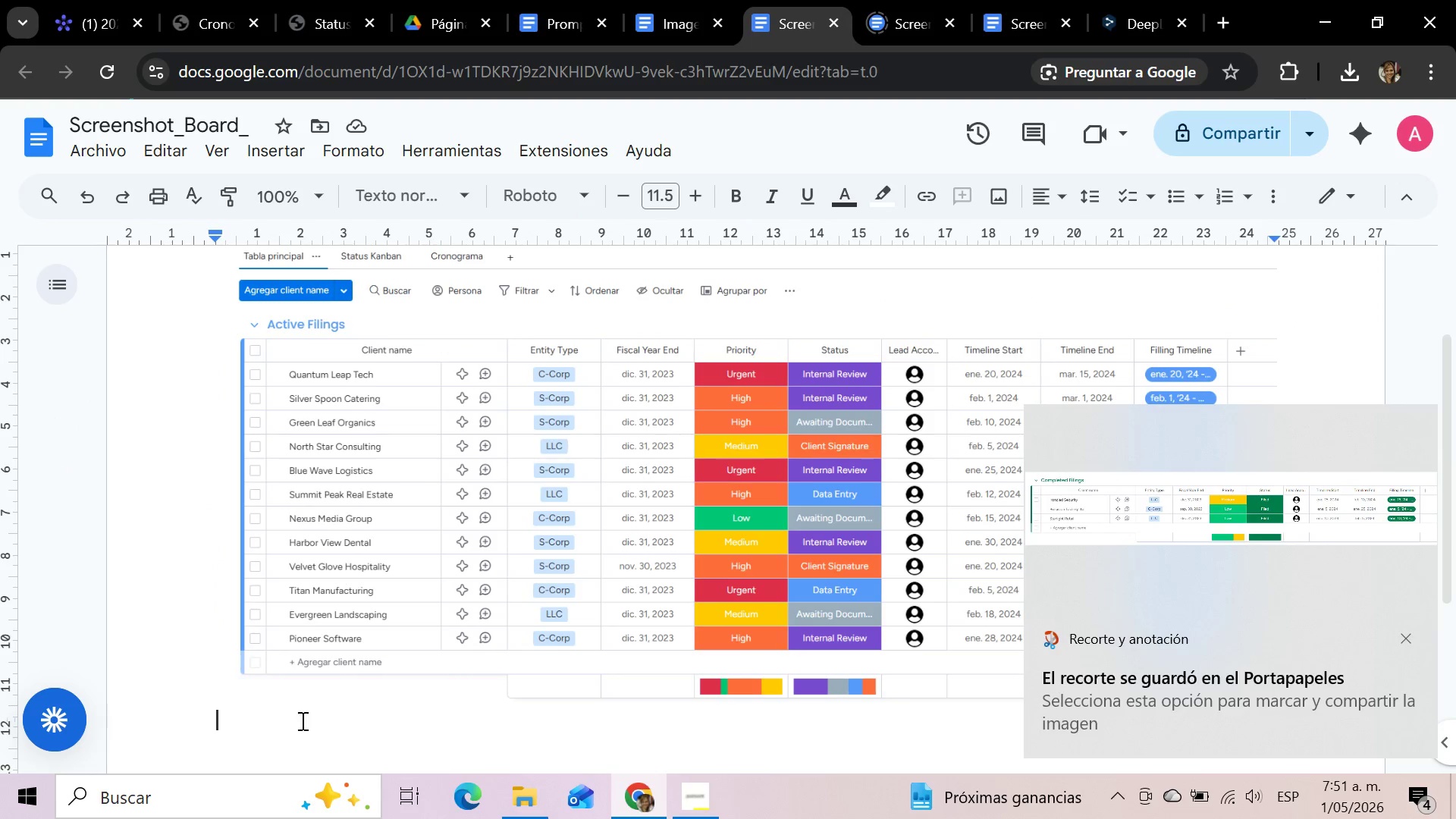 
key(Control+V)
 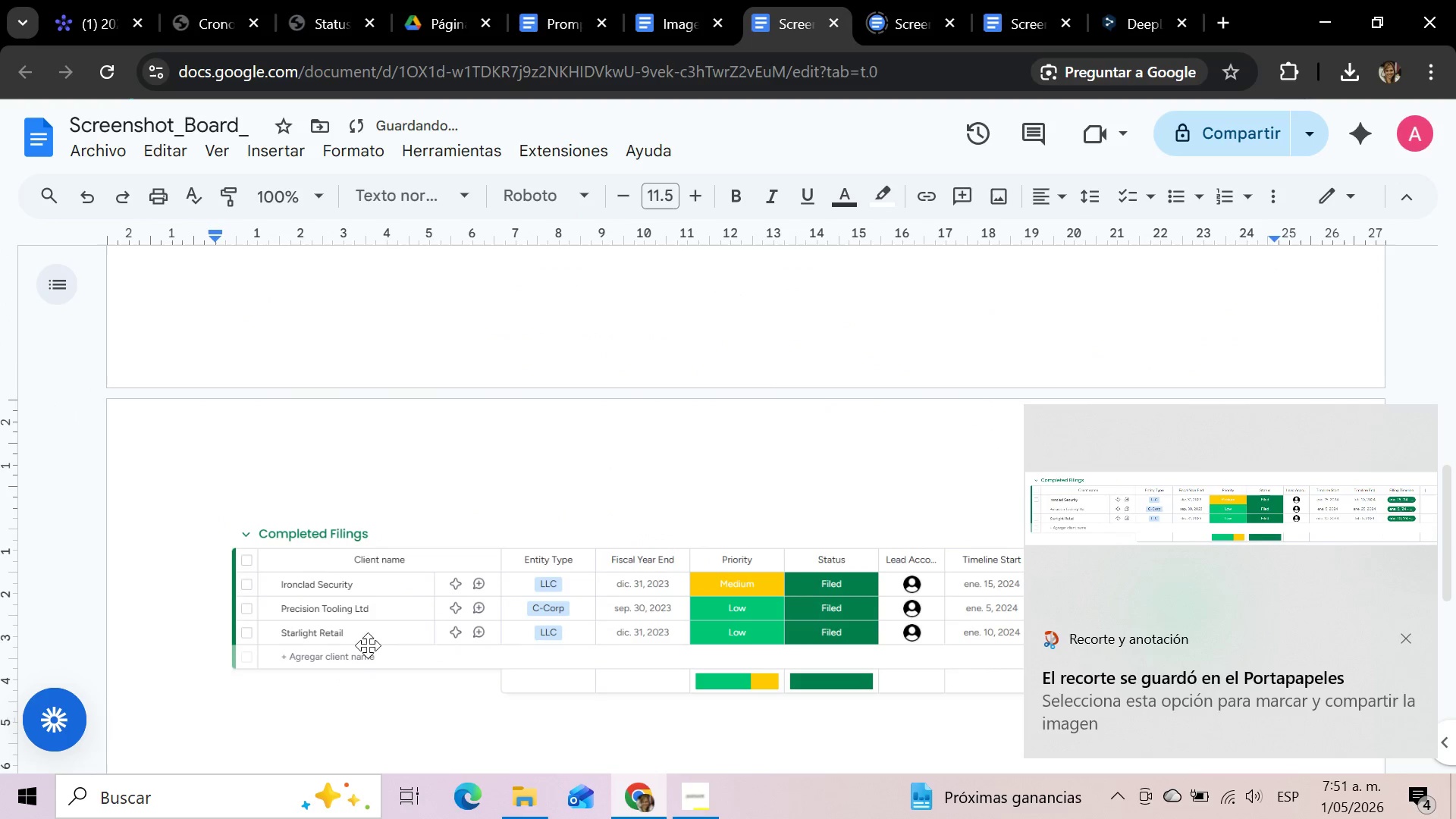 
left_click([406, 614])
 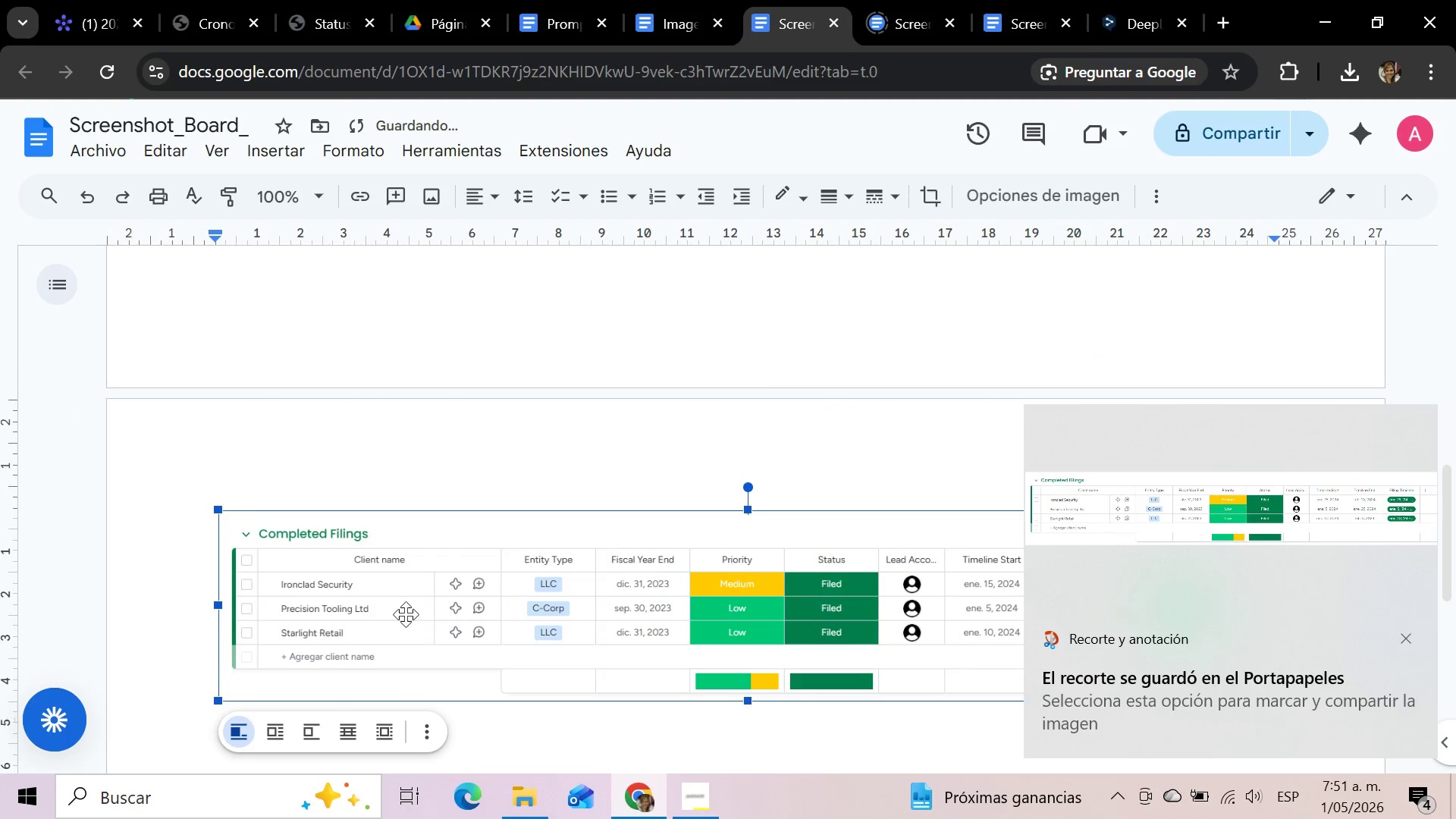 
left_click([406, 614])
 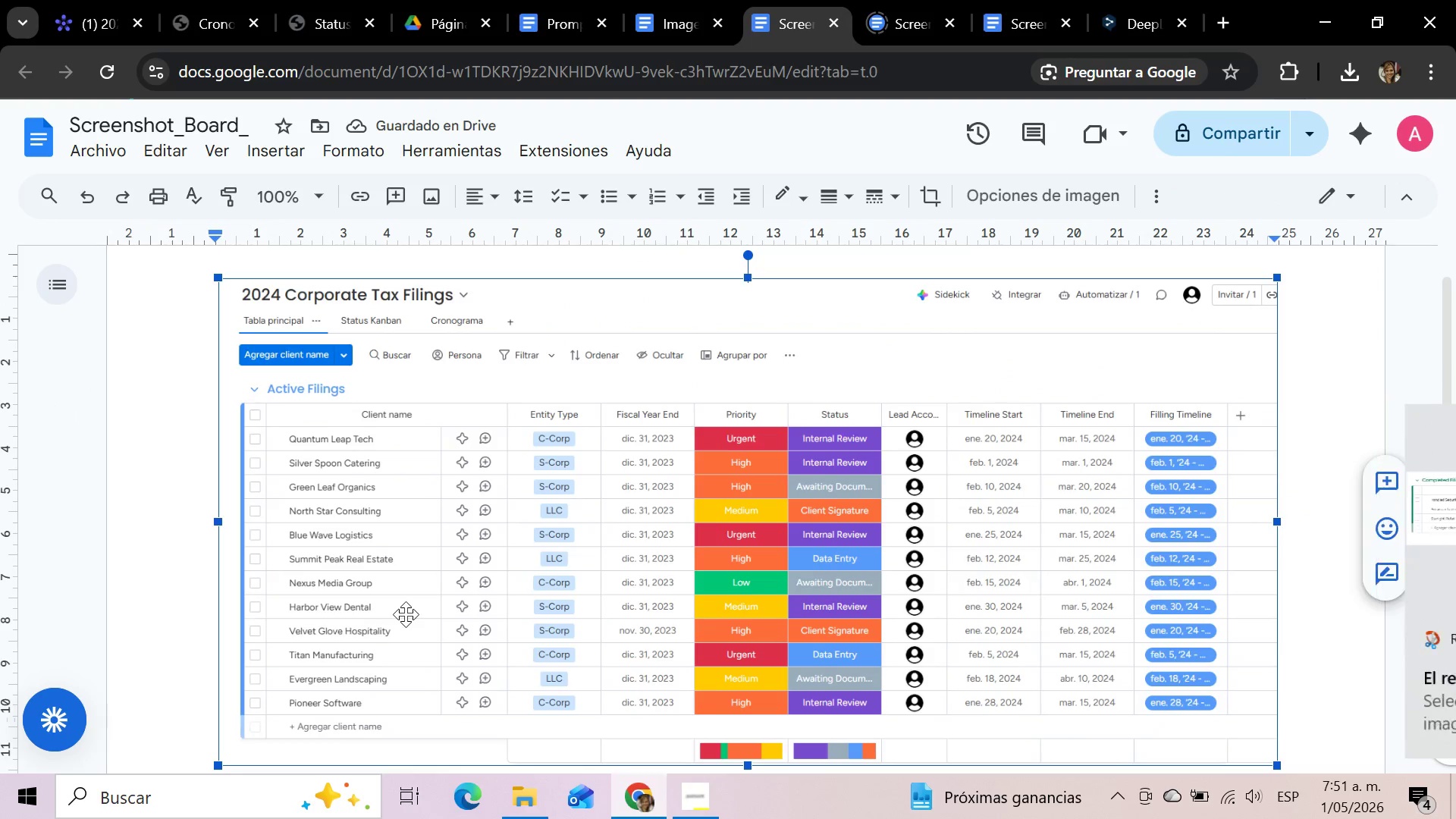 
scroll: coordinate [406, 614], scroll_direction: up, amount: 6.0
 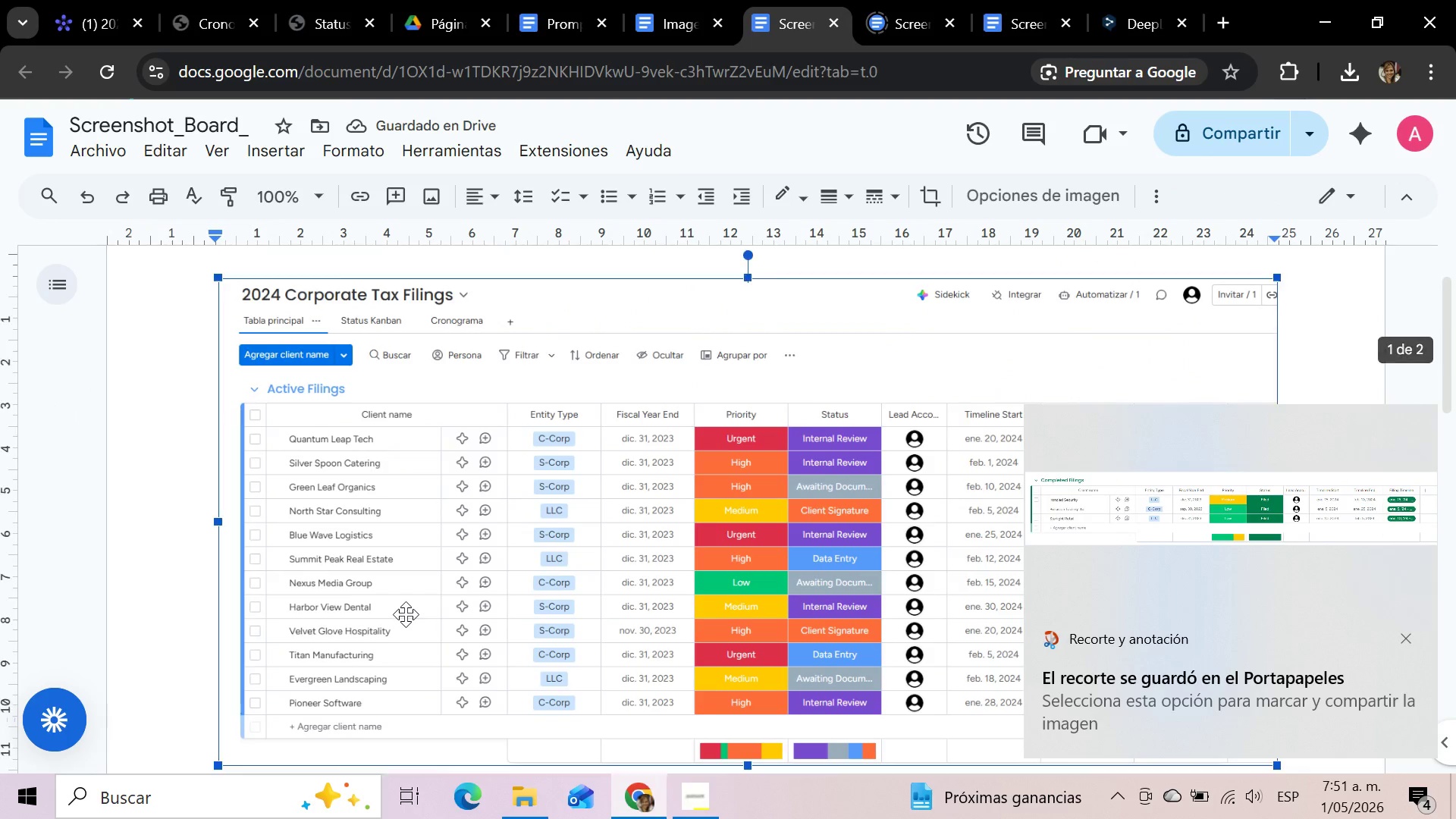 
scroll: coordinate [406, 614], scroll_direction: down, amount: 3.0
 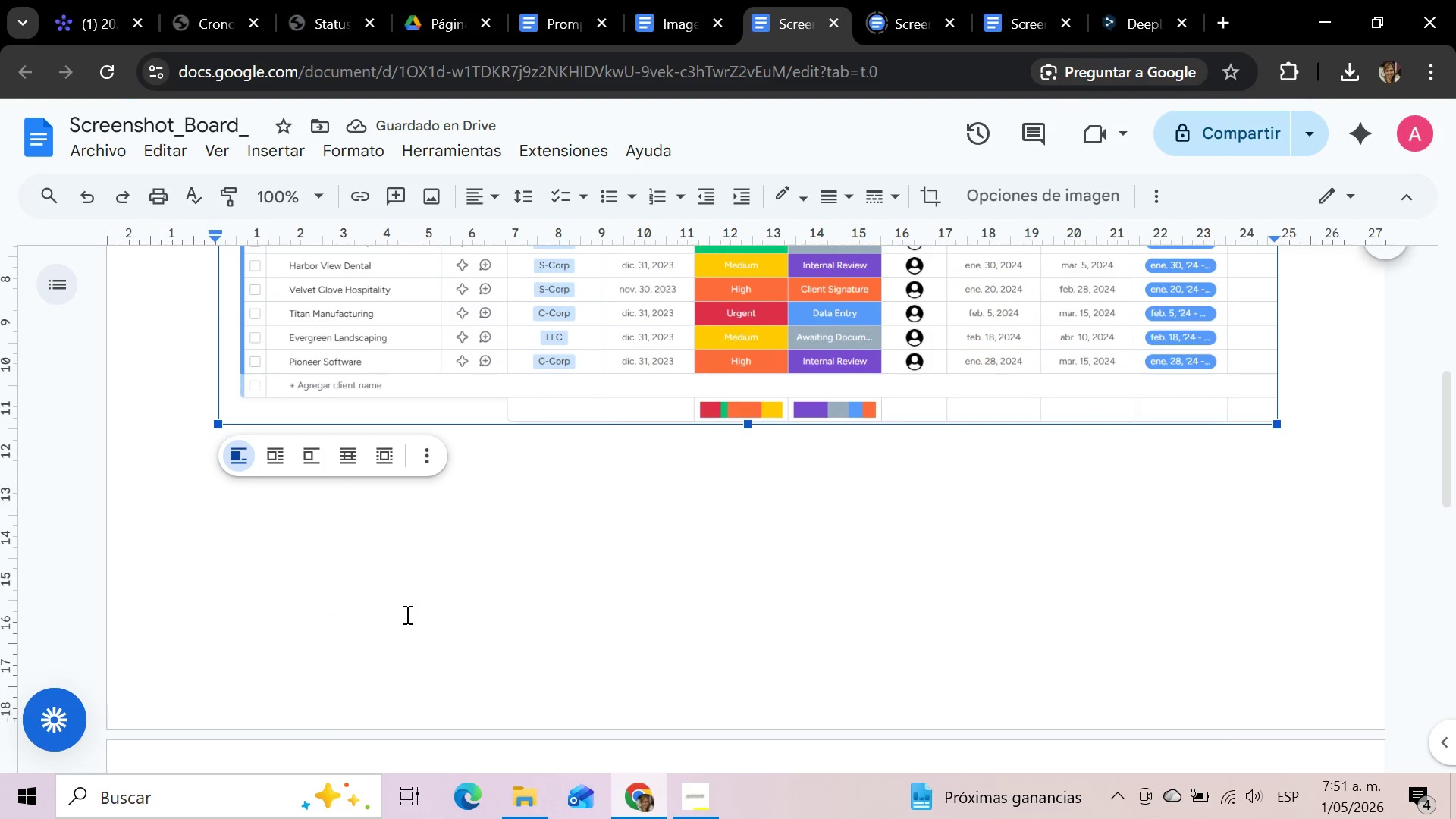 
scroll: coordinate [406, 614], scroll_direction: up, amount: 3.0
 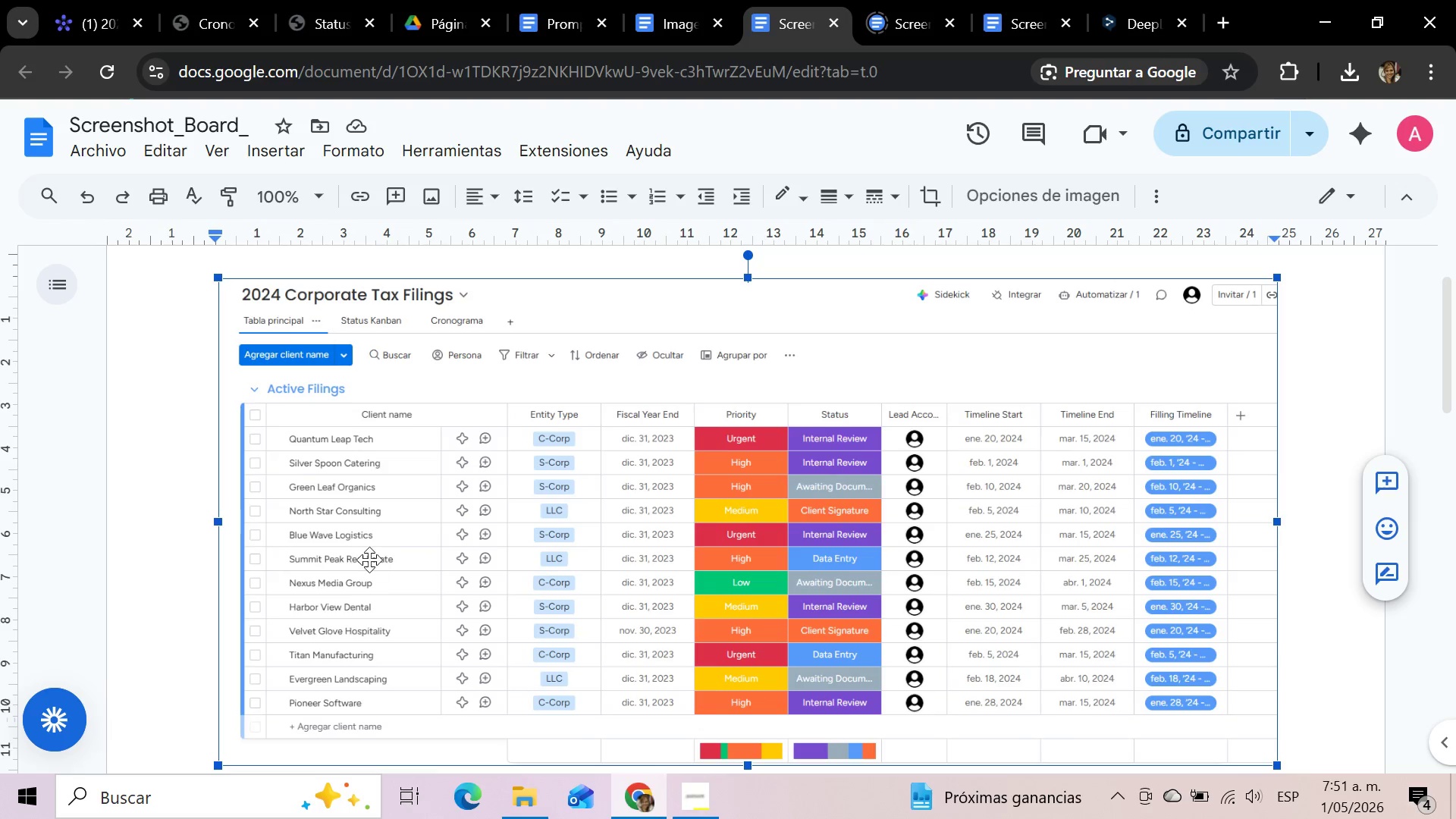 
left_click([369, 560])
 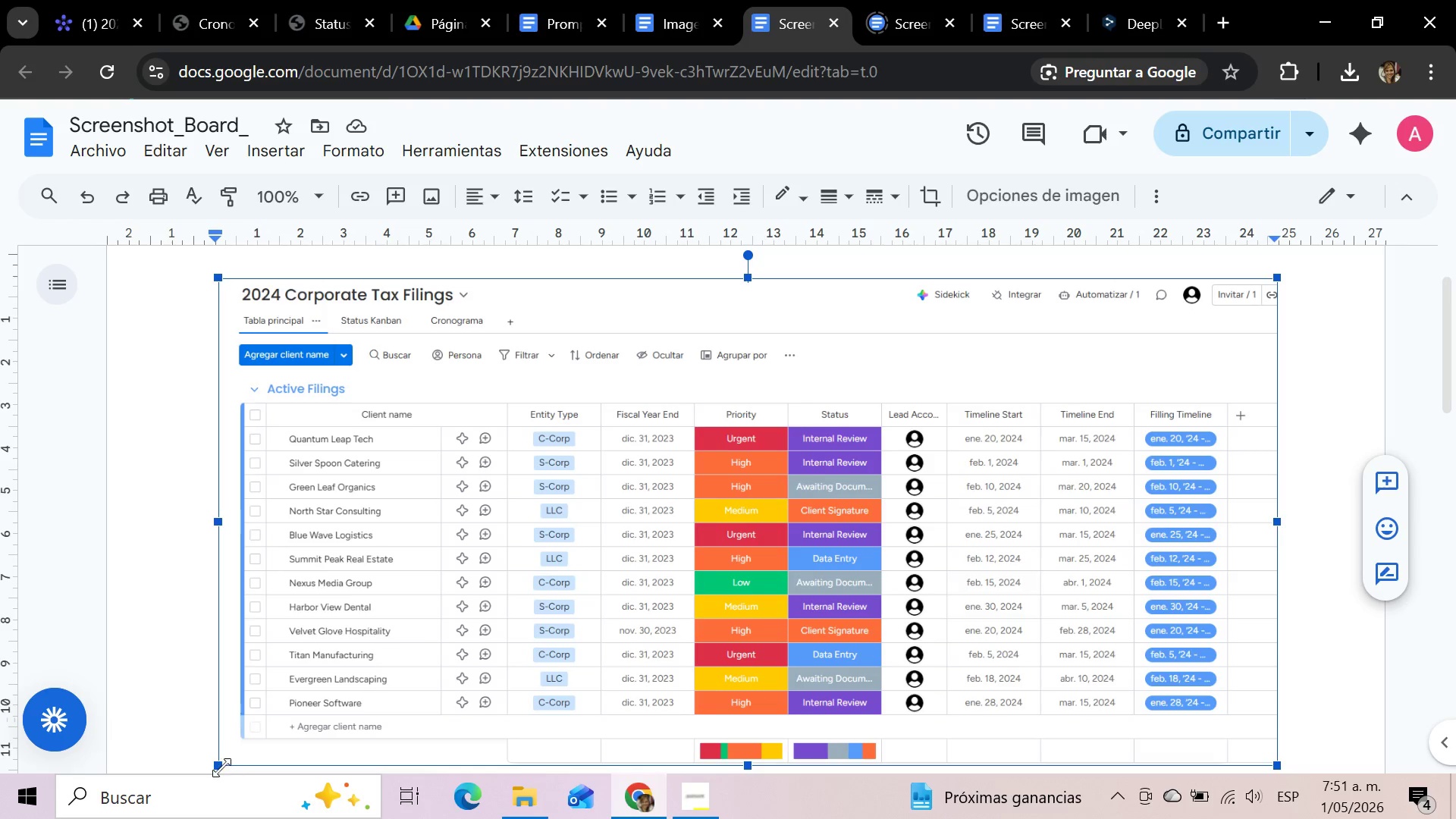 
left_click_drag(start_coordinate=[219, 769], to_coordinate=[270, 727])
 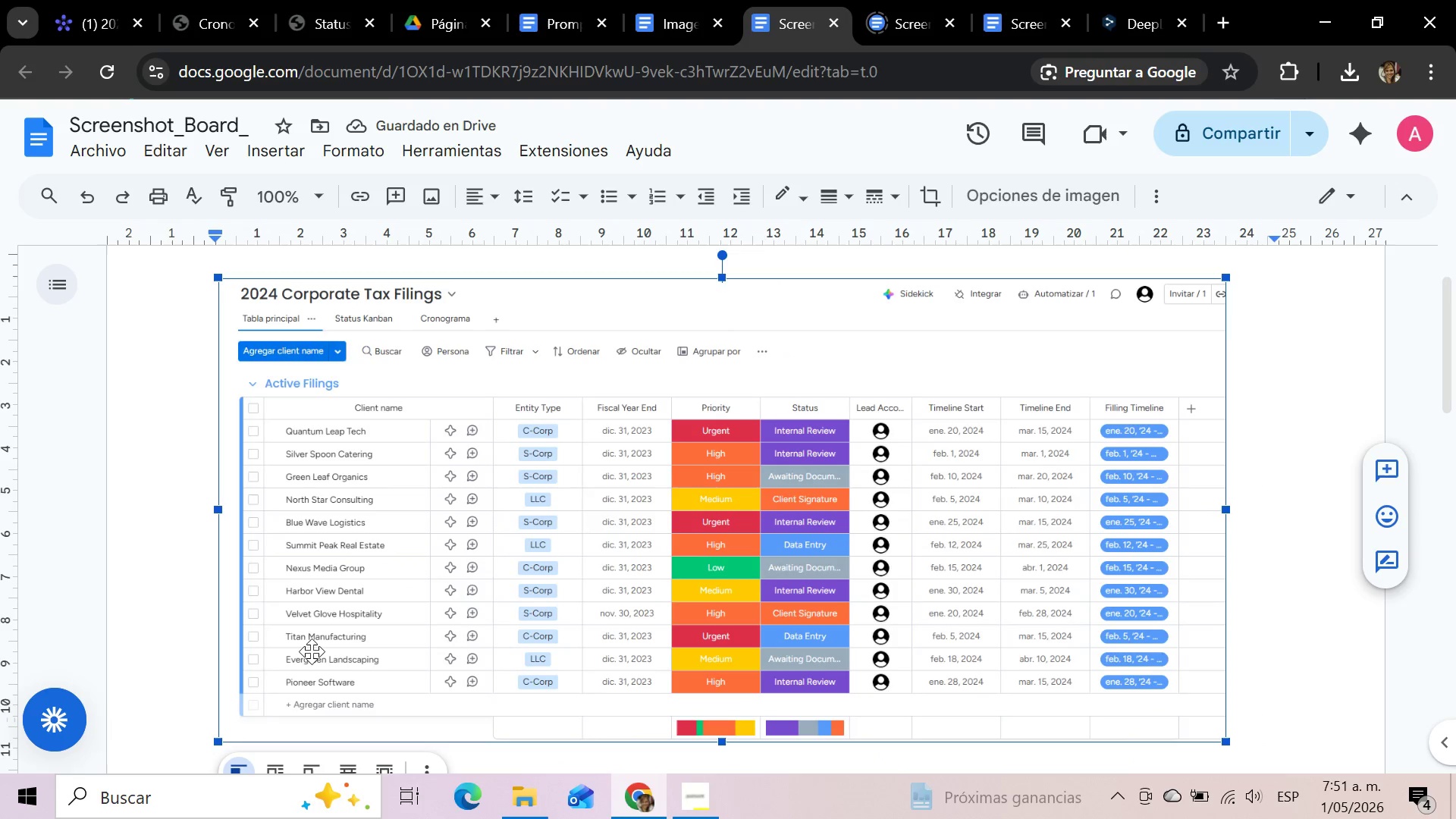 
wait(6.05)
 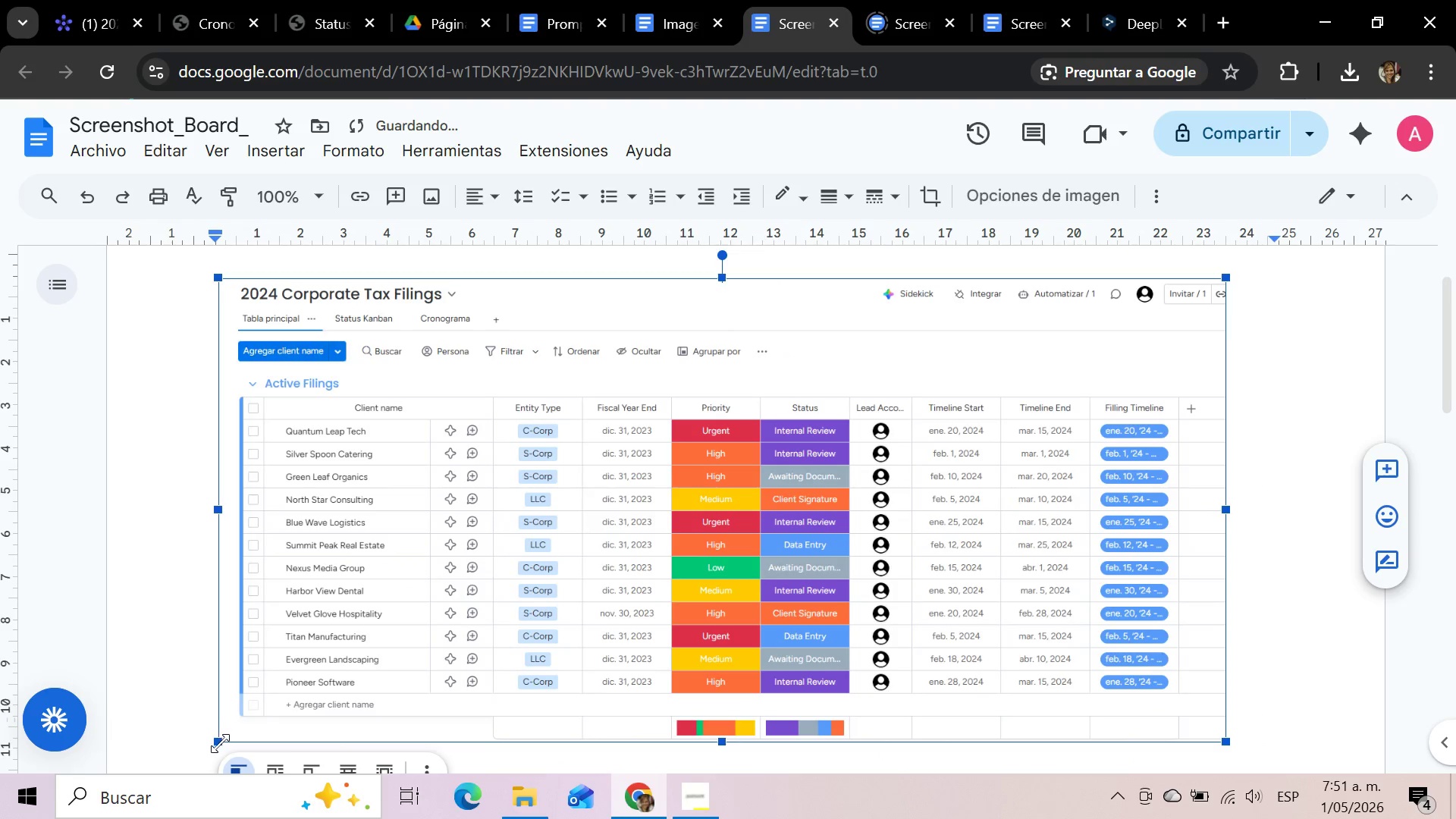 
scroll: coordinate [312, 651], scroll_direction: down, amount: 2.0
 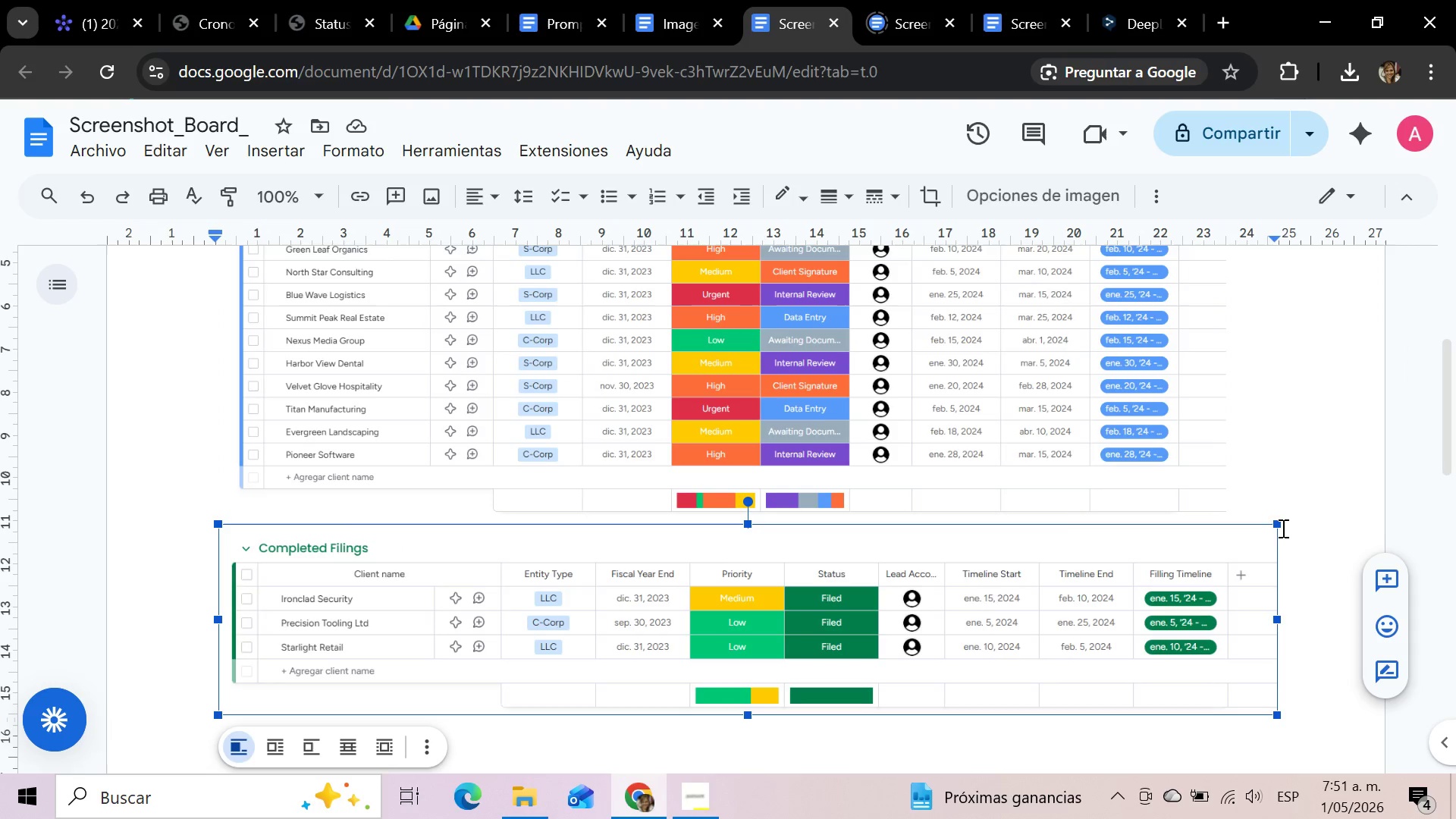 
left_click_drag(start_coordinate=[1279, 526], to_coordinate=[1232, 554])
 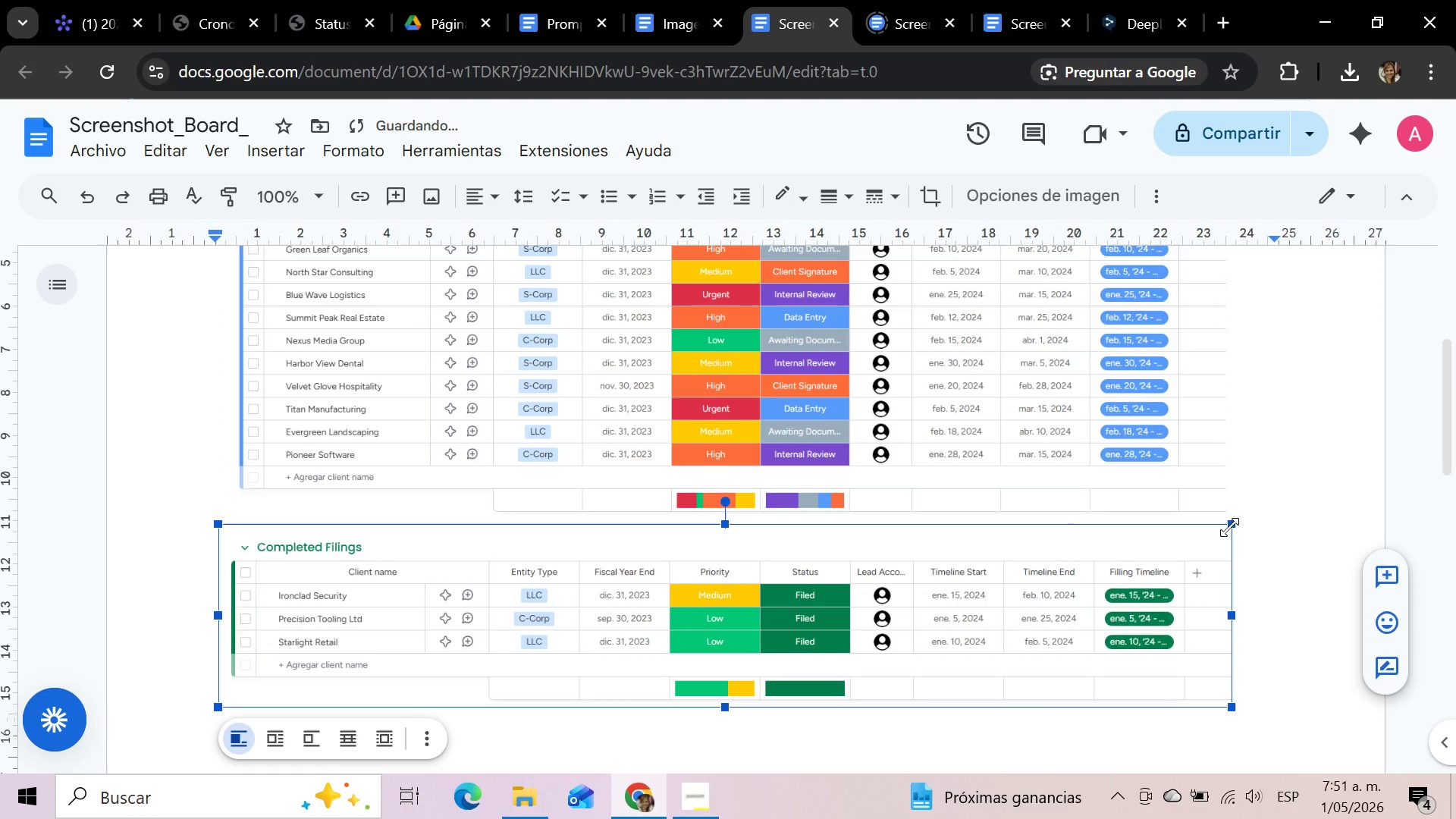 
left_click_drag(start_coordinate=[1229, 527], to_coordinate=[1210, 538])
 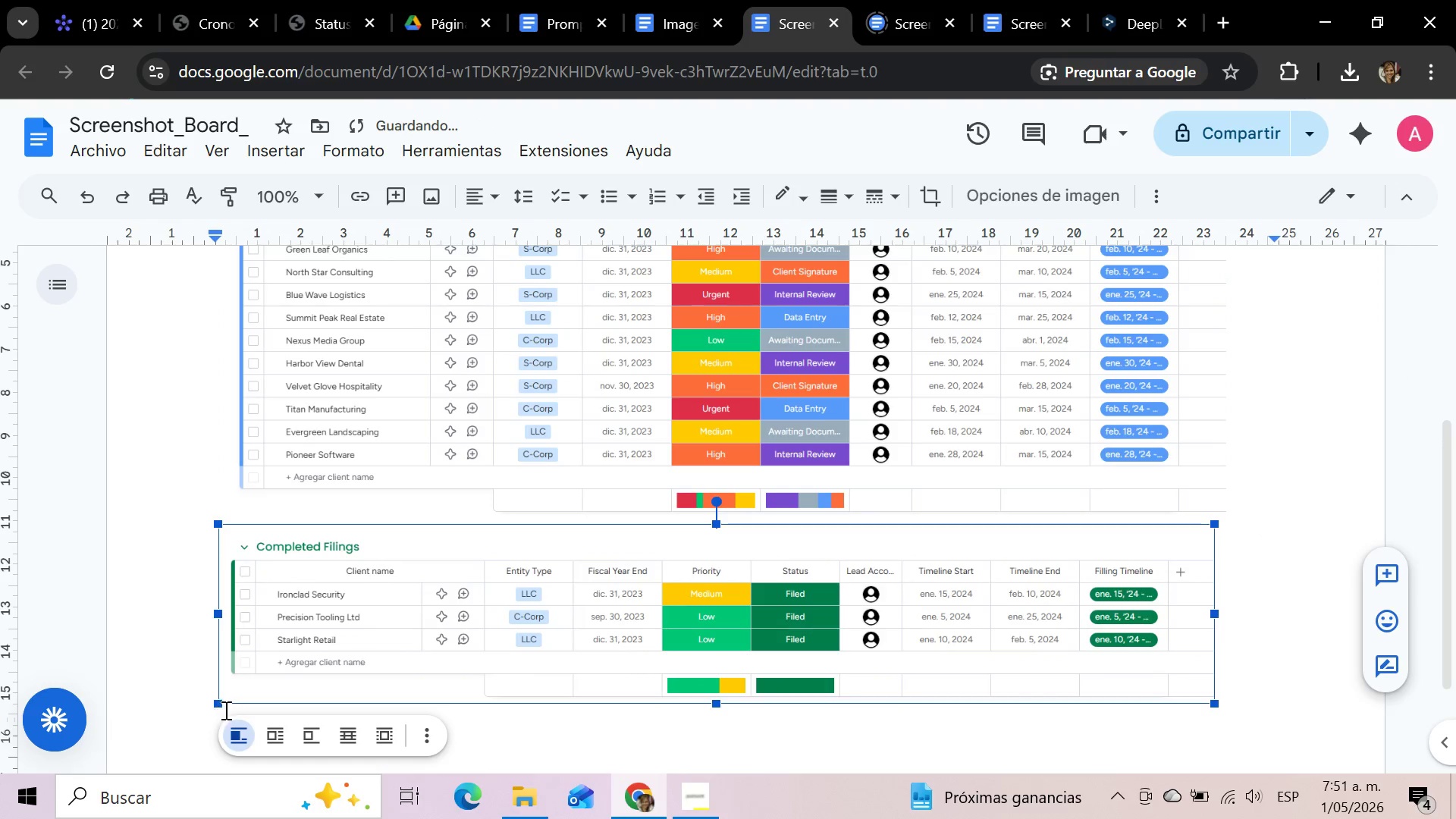 
left_click_drag(start_coordinate=[216, 700], to_coordinate=[234, 689])
 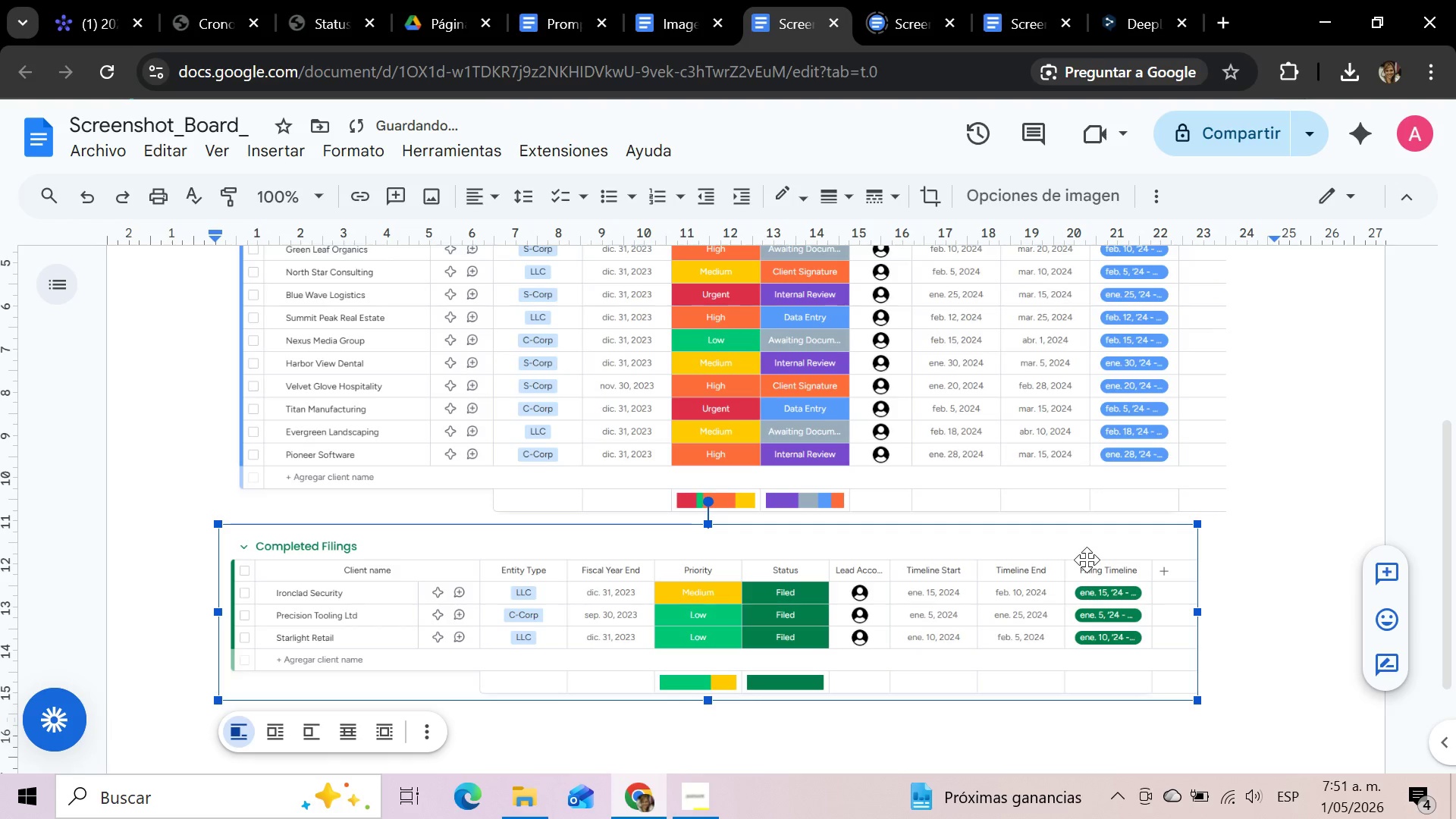 
left_click_drag(start_coordinate=[1033, 578], to_coordinate=[1045, 579])
 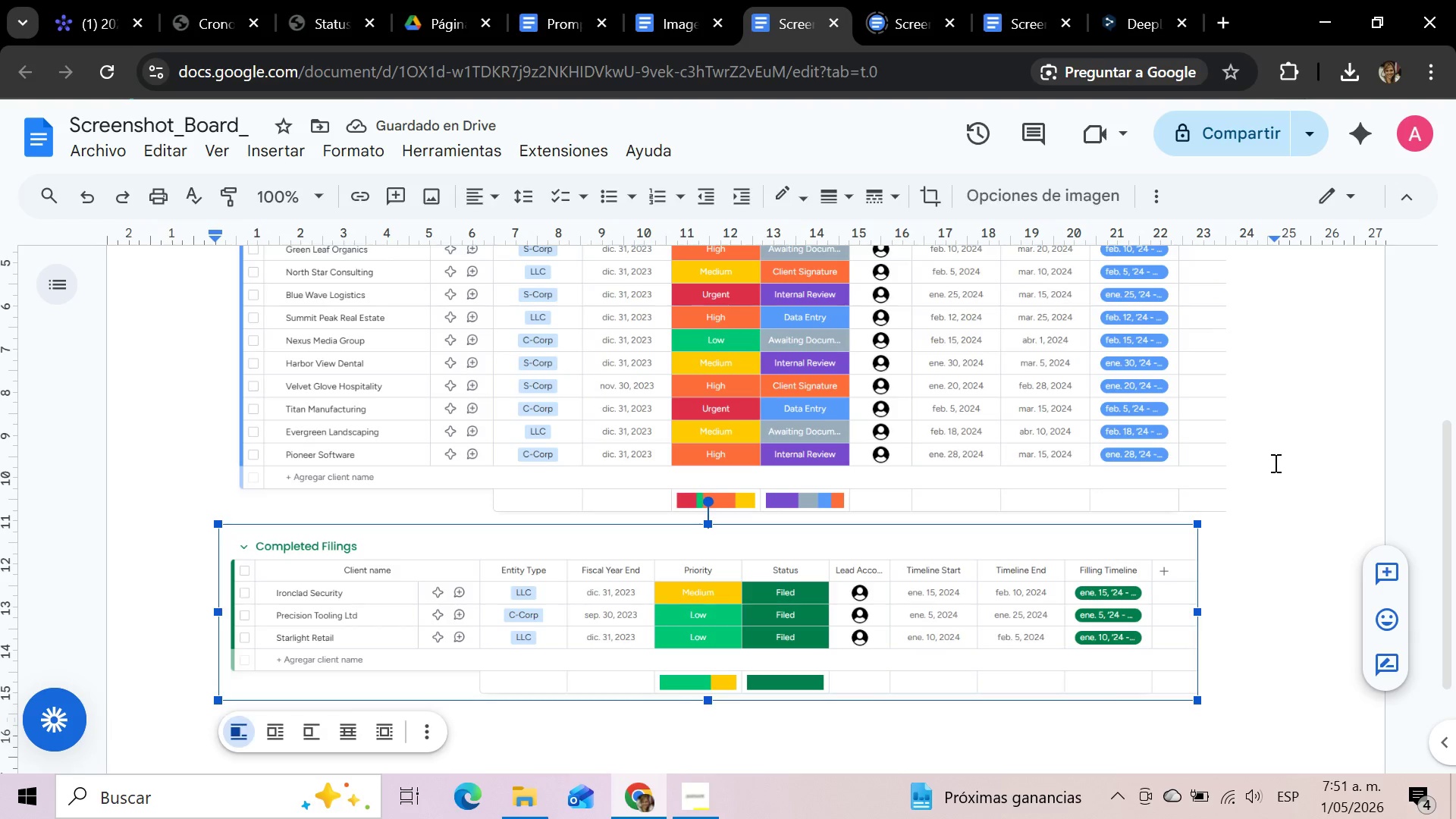 
left_click([1274, 463])
 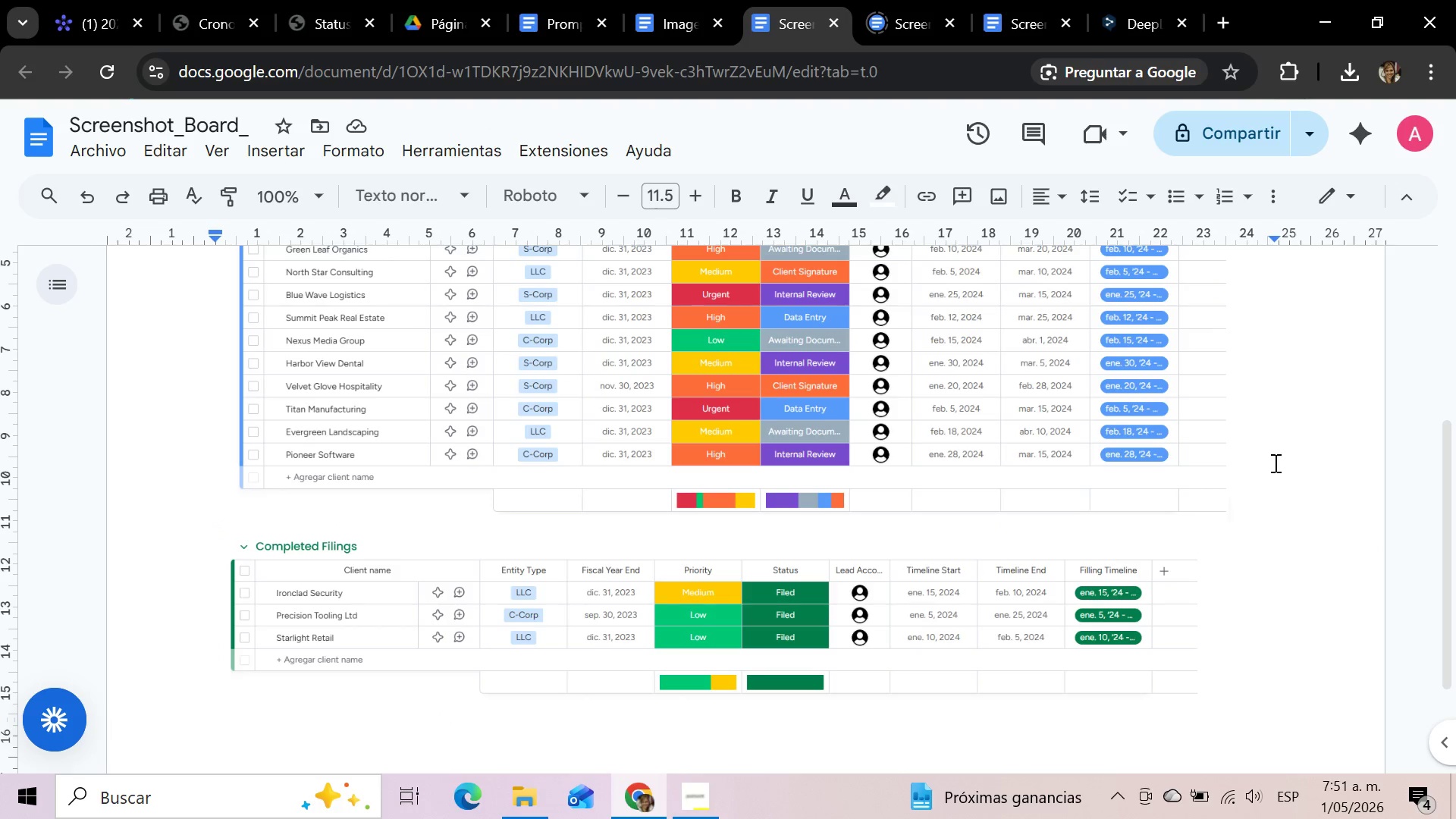 
left_click([1021, 596])
 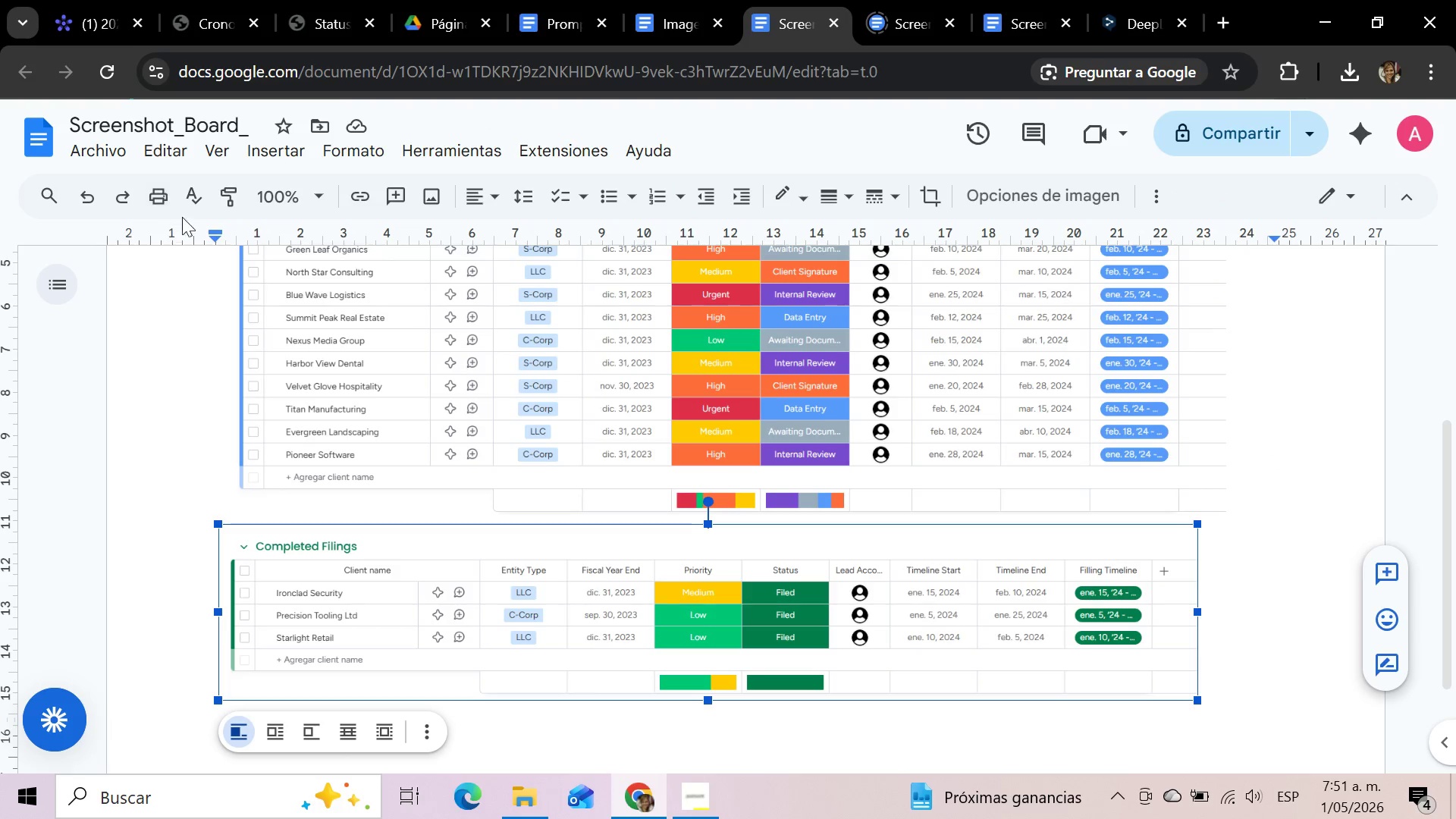 
left_click_drag(start_coordinate=[212, 231], to_coordinate=[230, 235])
 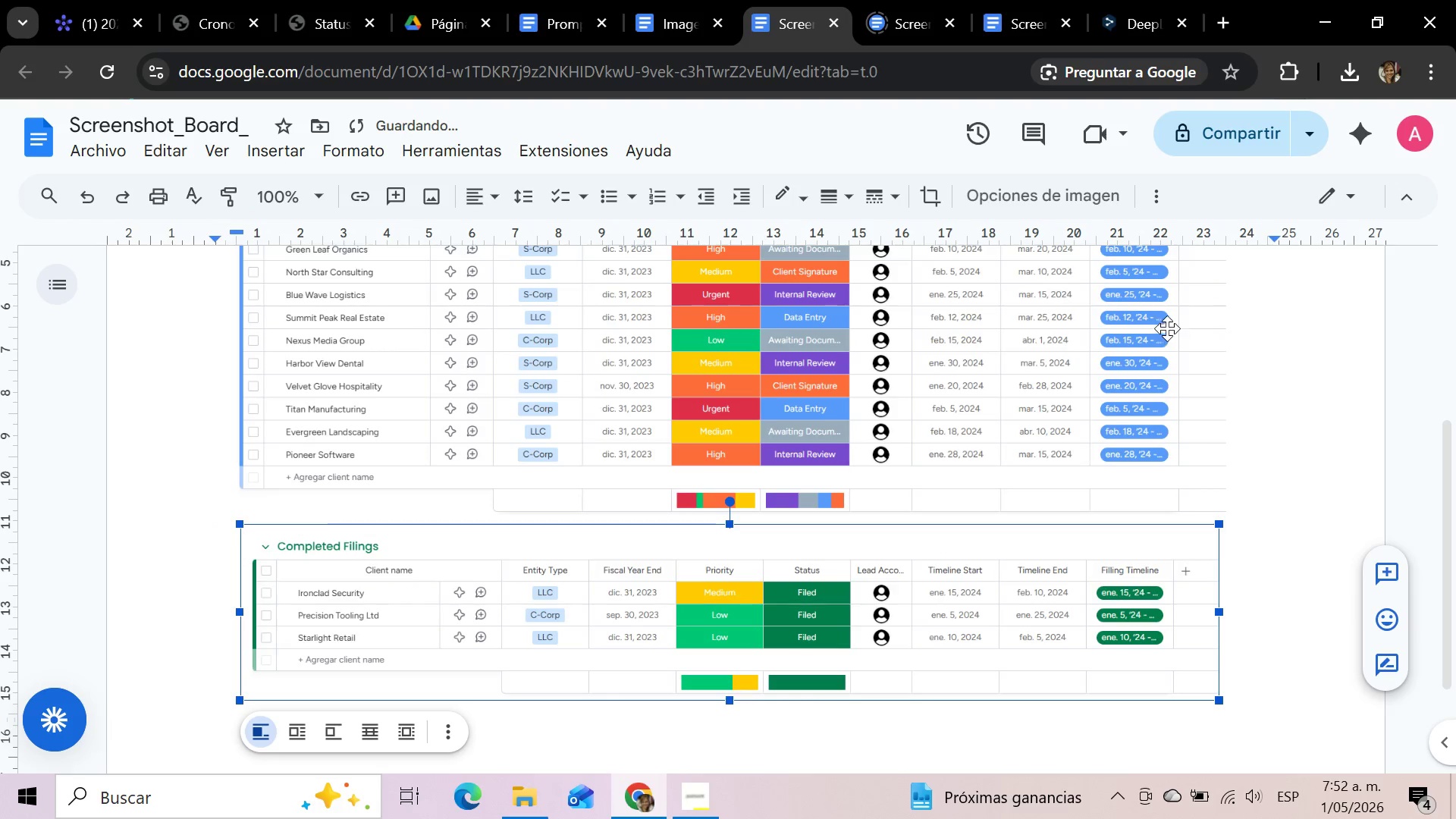 
left_click([1297, 469])
 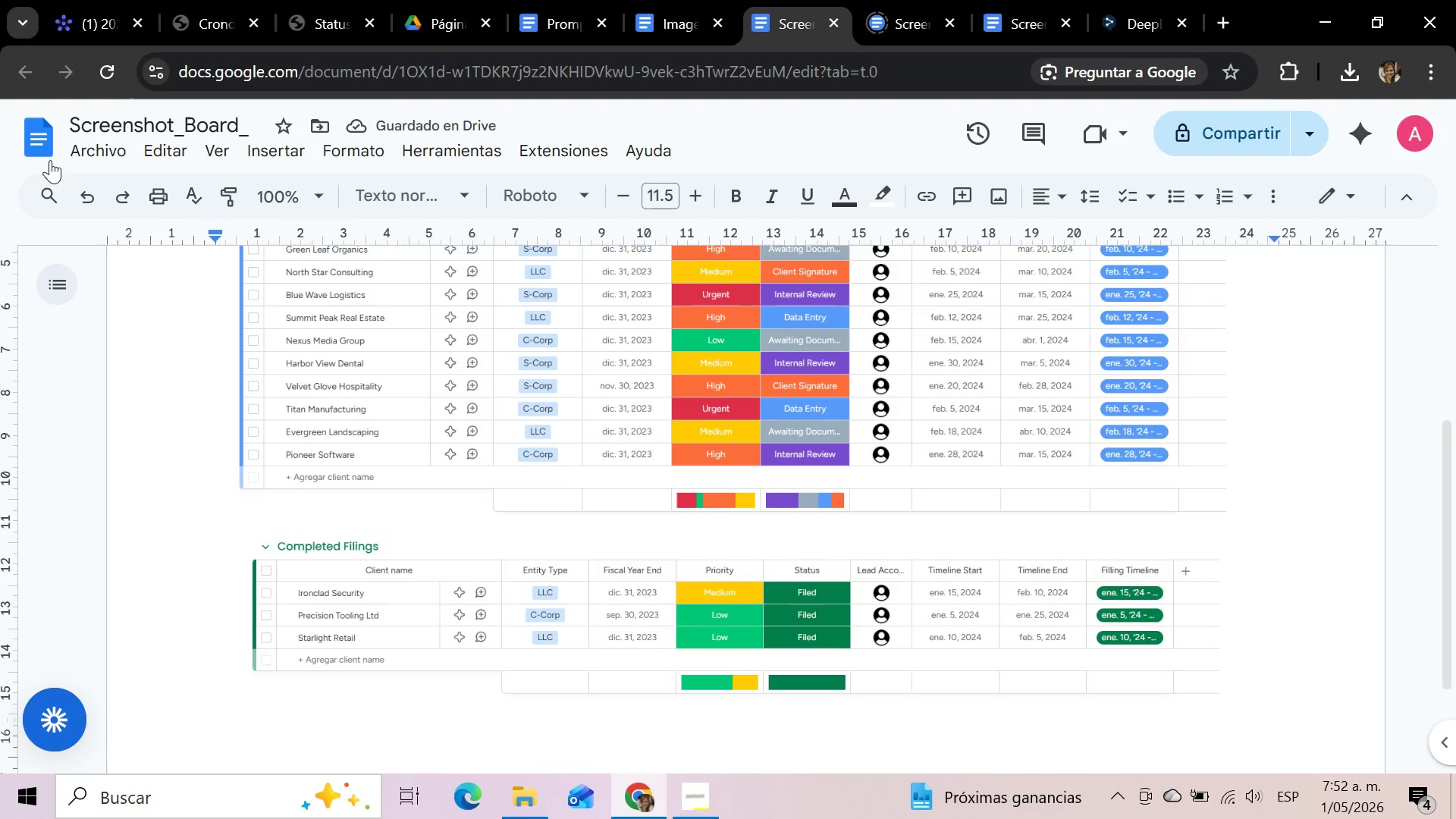 
scroll: coordinate [578, 450], scroll_direction: up, amount: 7.0
 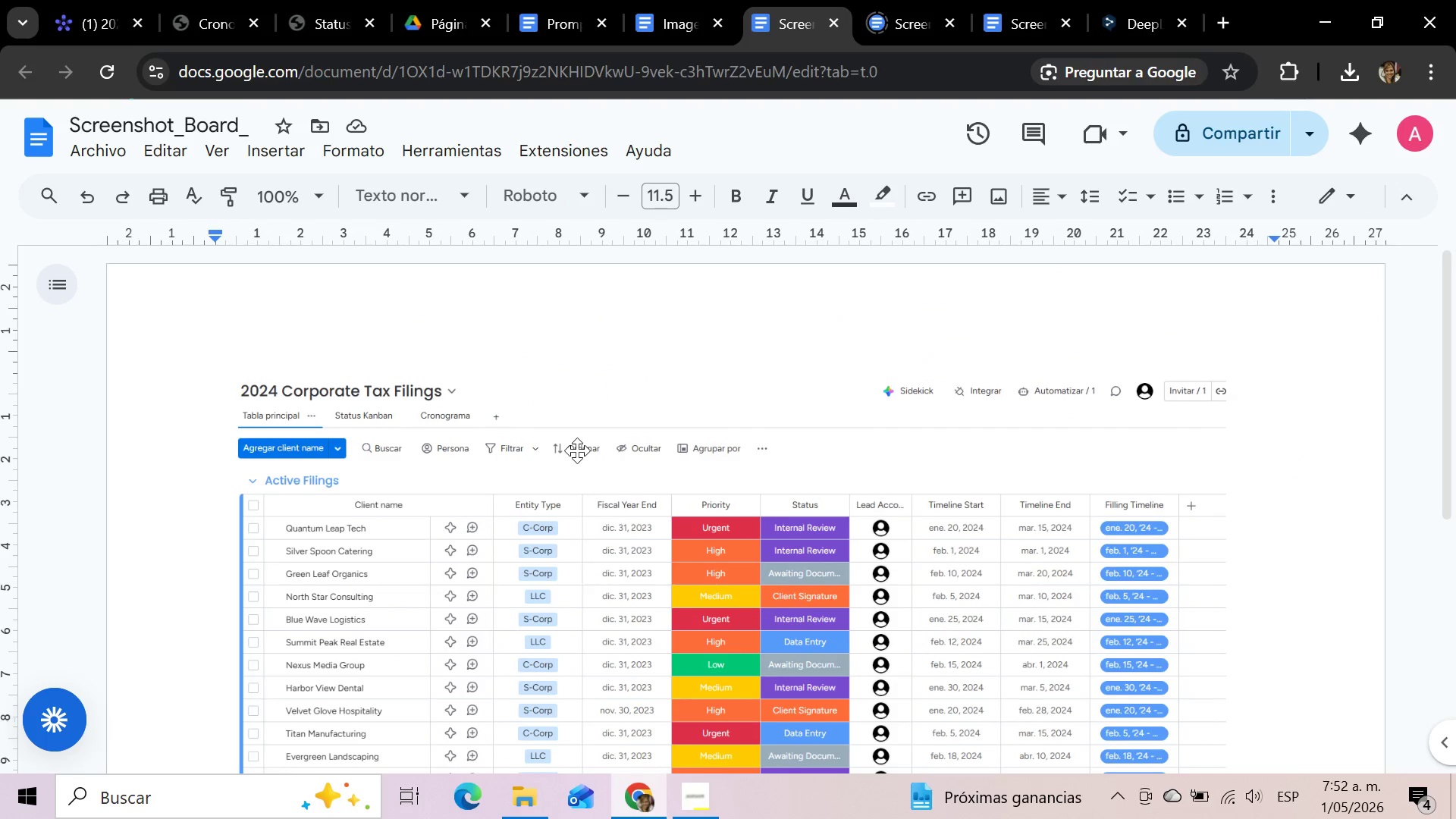 
scroll: coordinate [577, 450], scroll_direction: down, amount: 4.0
 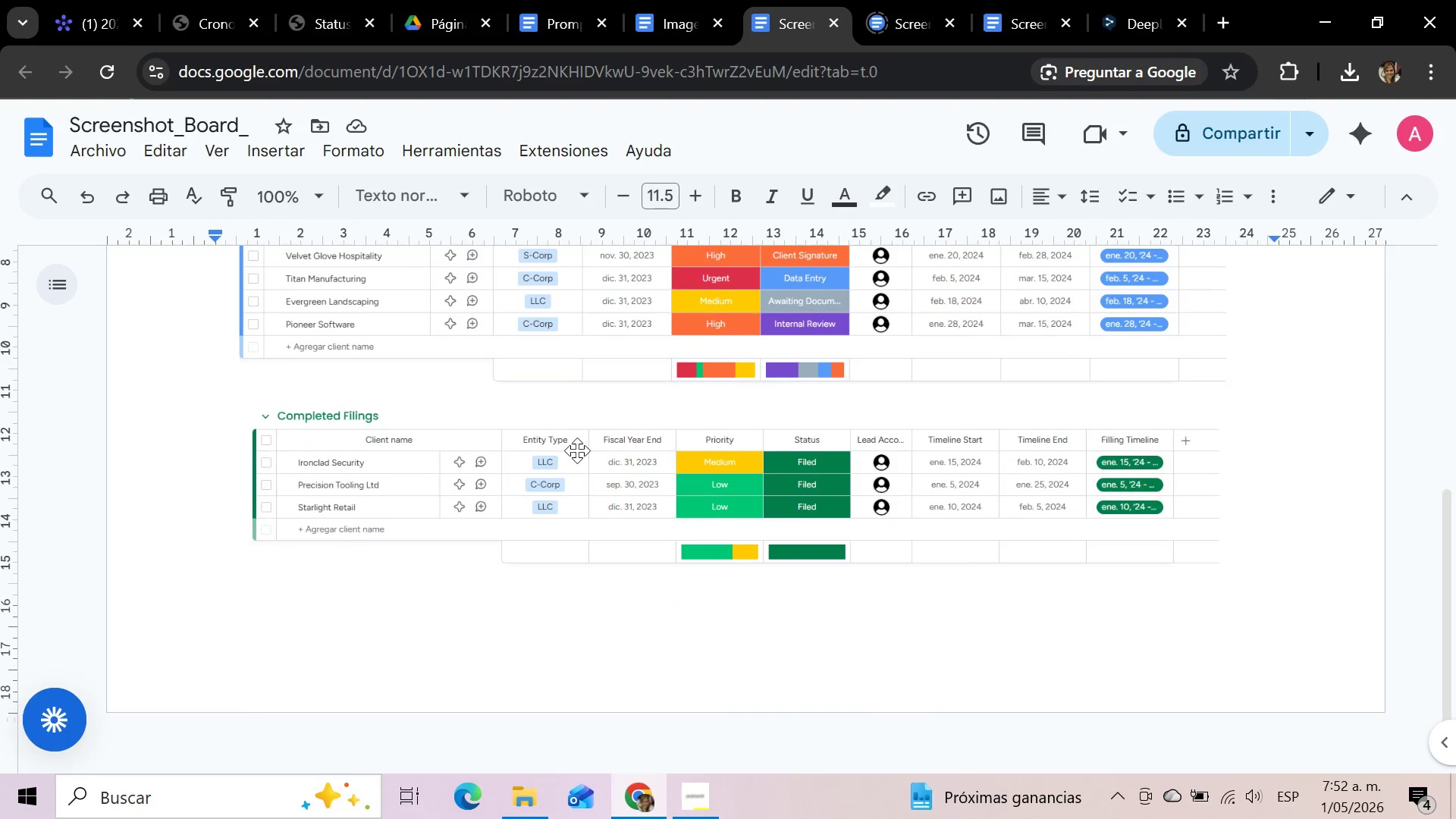 
scroll: coordinate [577, 450], scroll_direction: up, amount: 3.0
 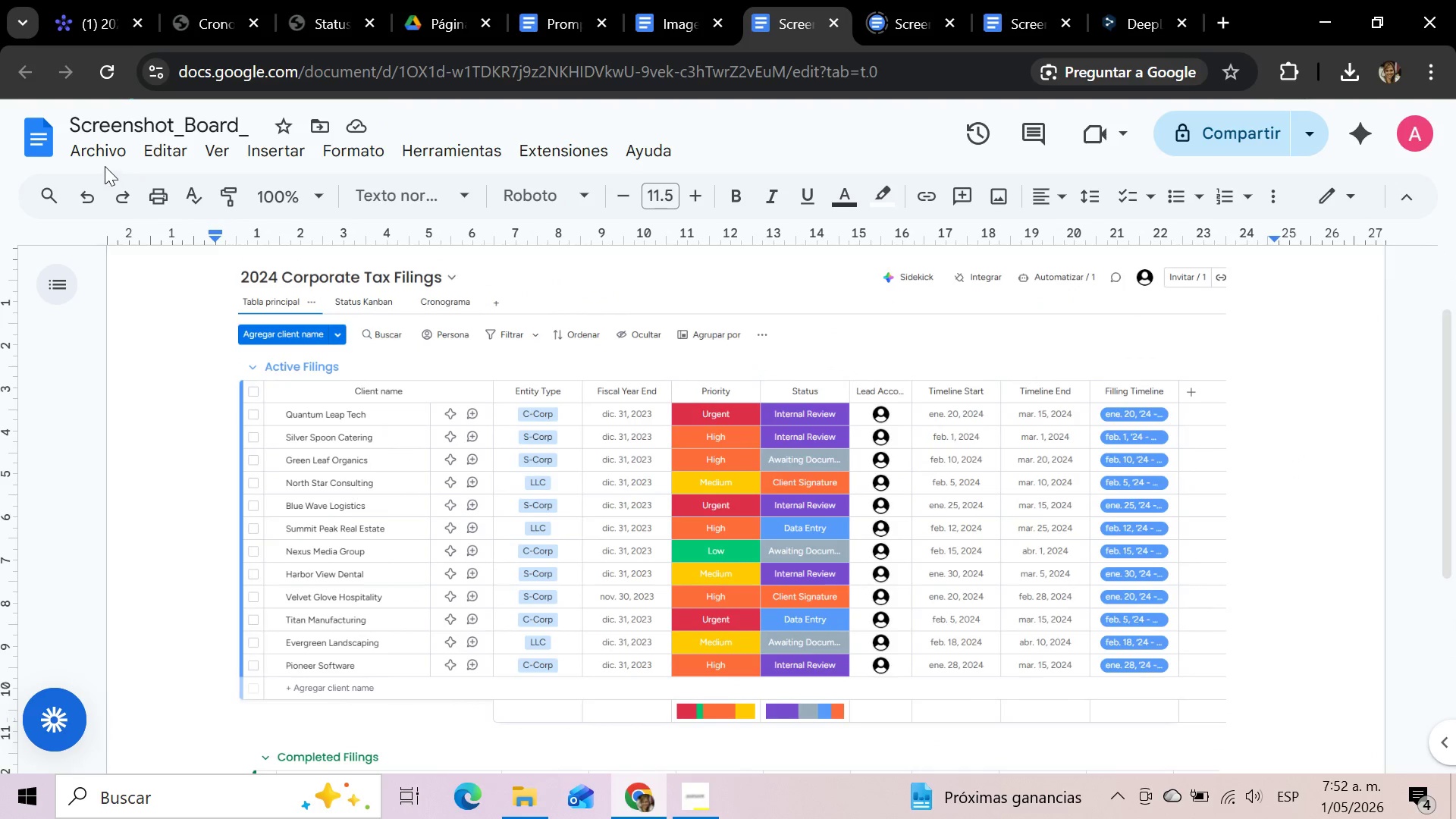 
left_click([103, 155])
 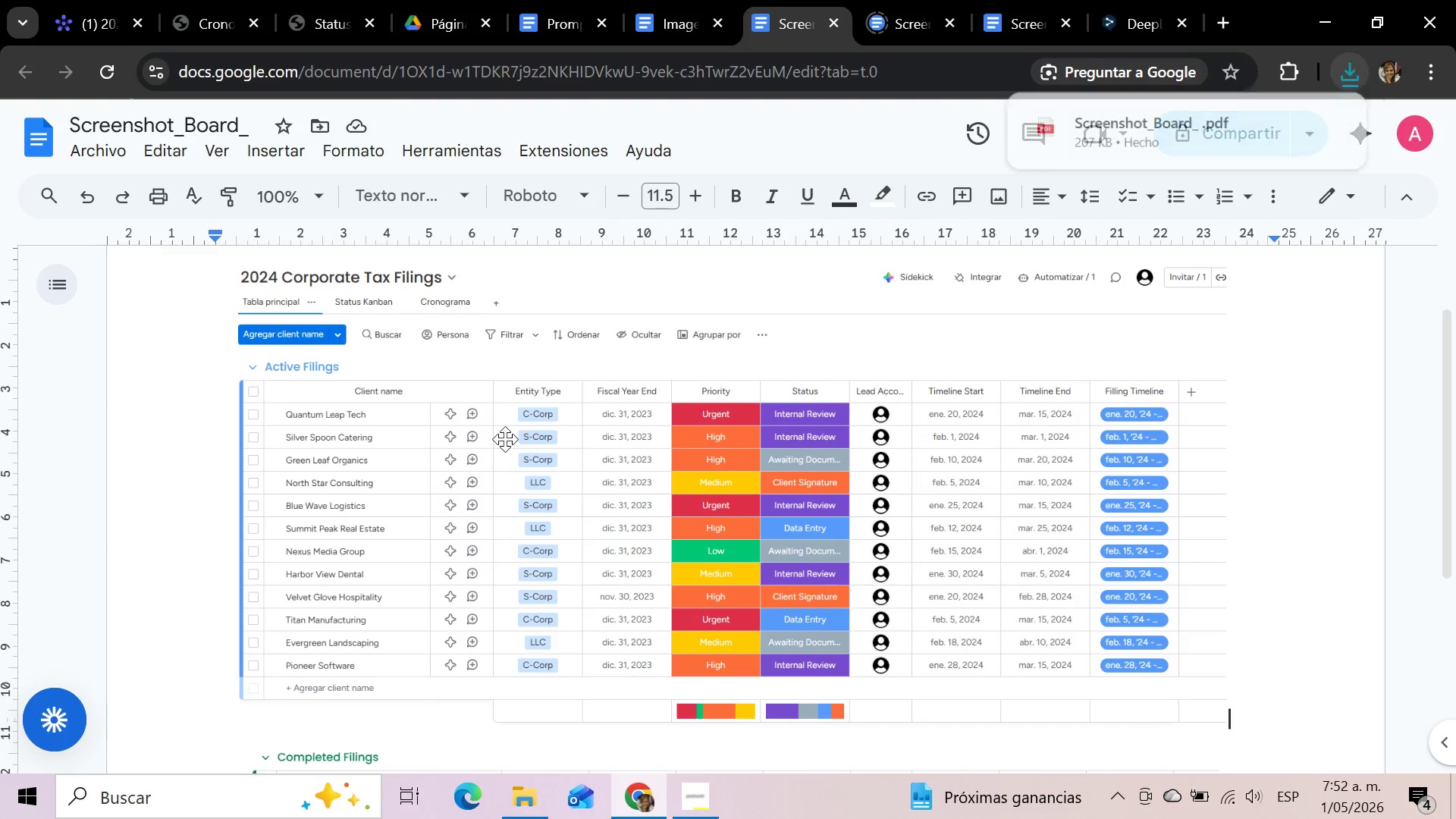 
wait(5.52)
 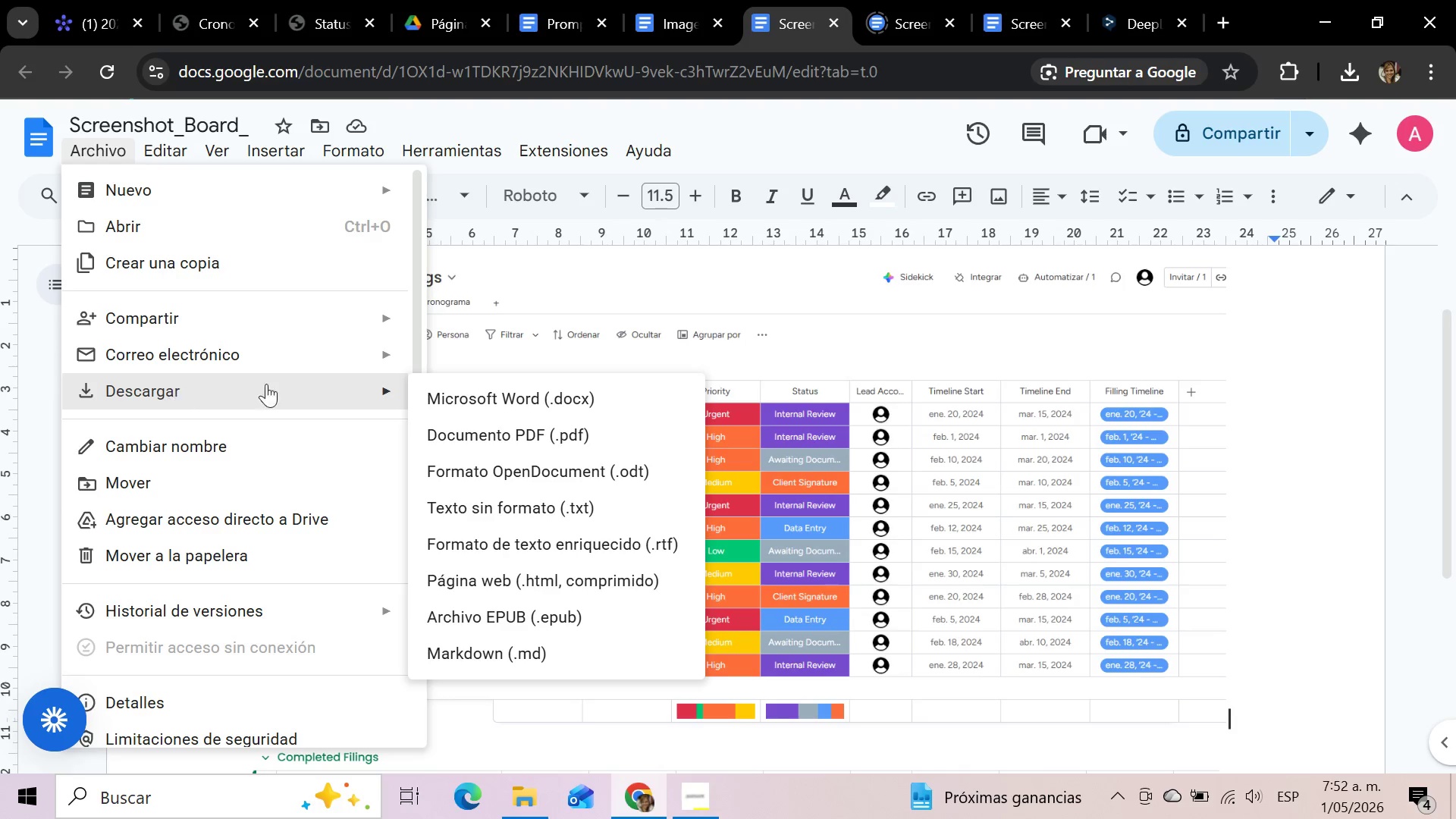 
left_click([526, 792])
 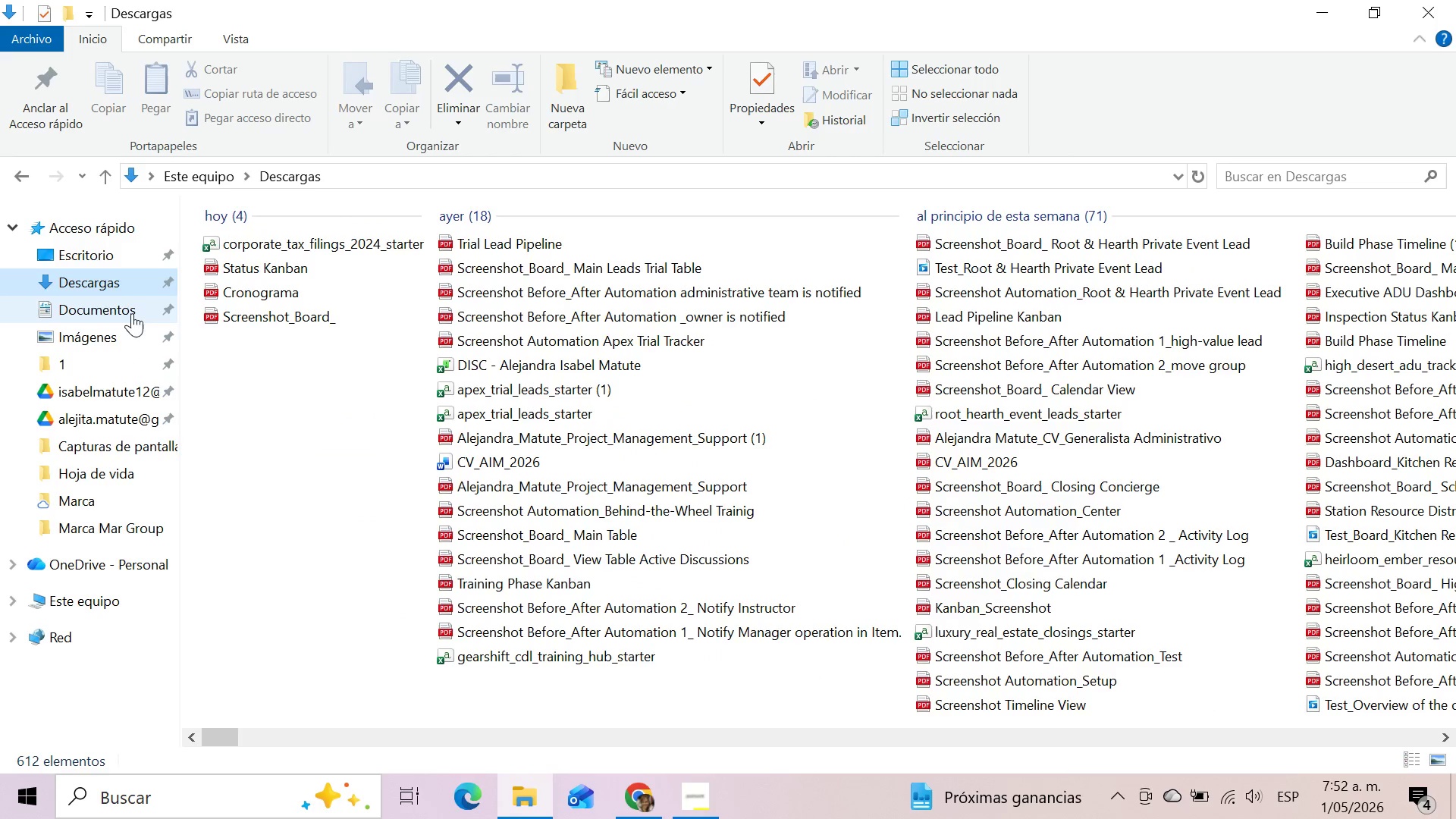 
left_click([93, 275])
 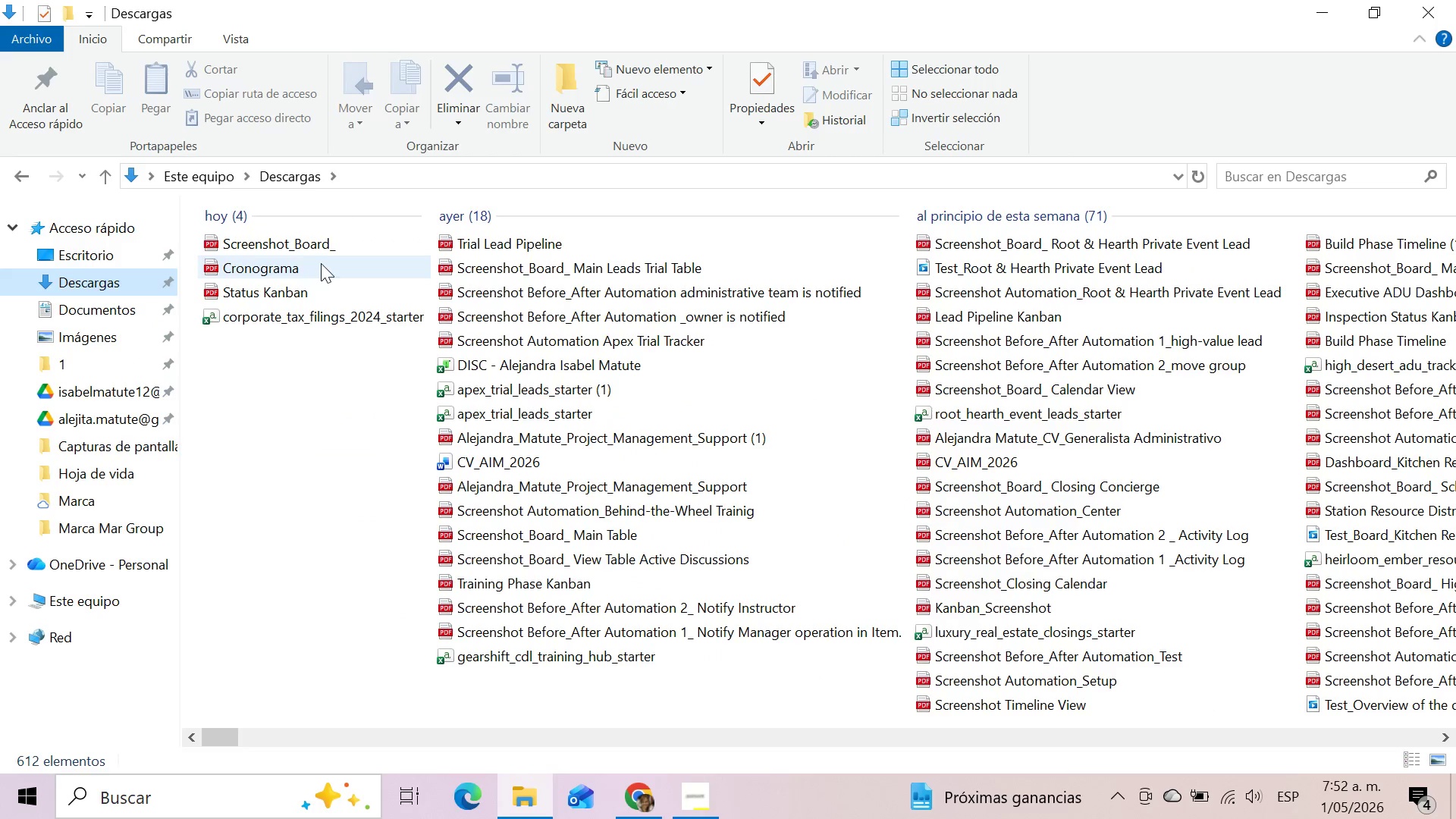 
left_click([328, 247])
 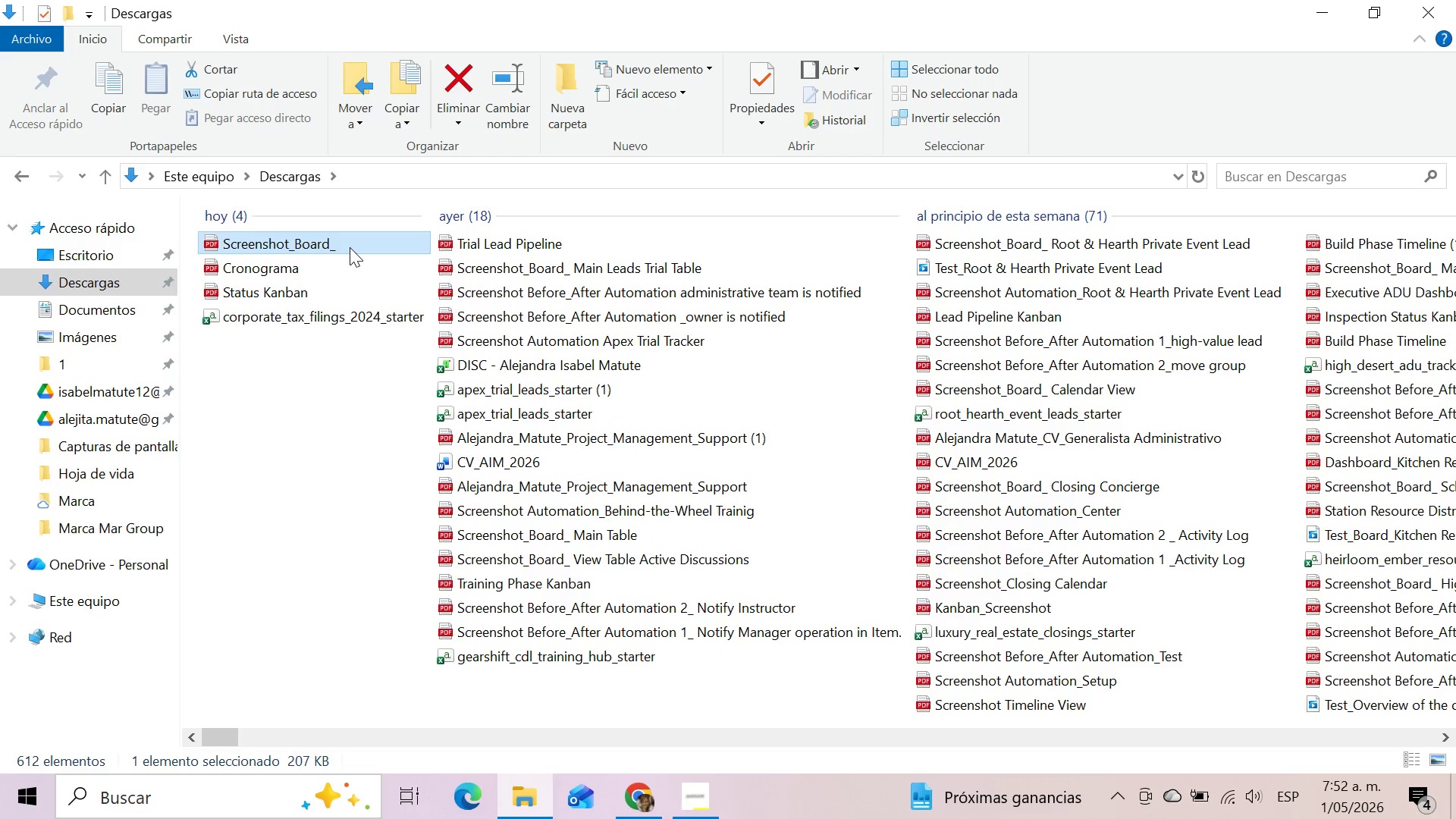 
left_click([350, 247])
 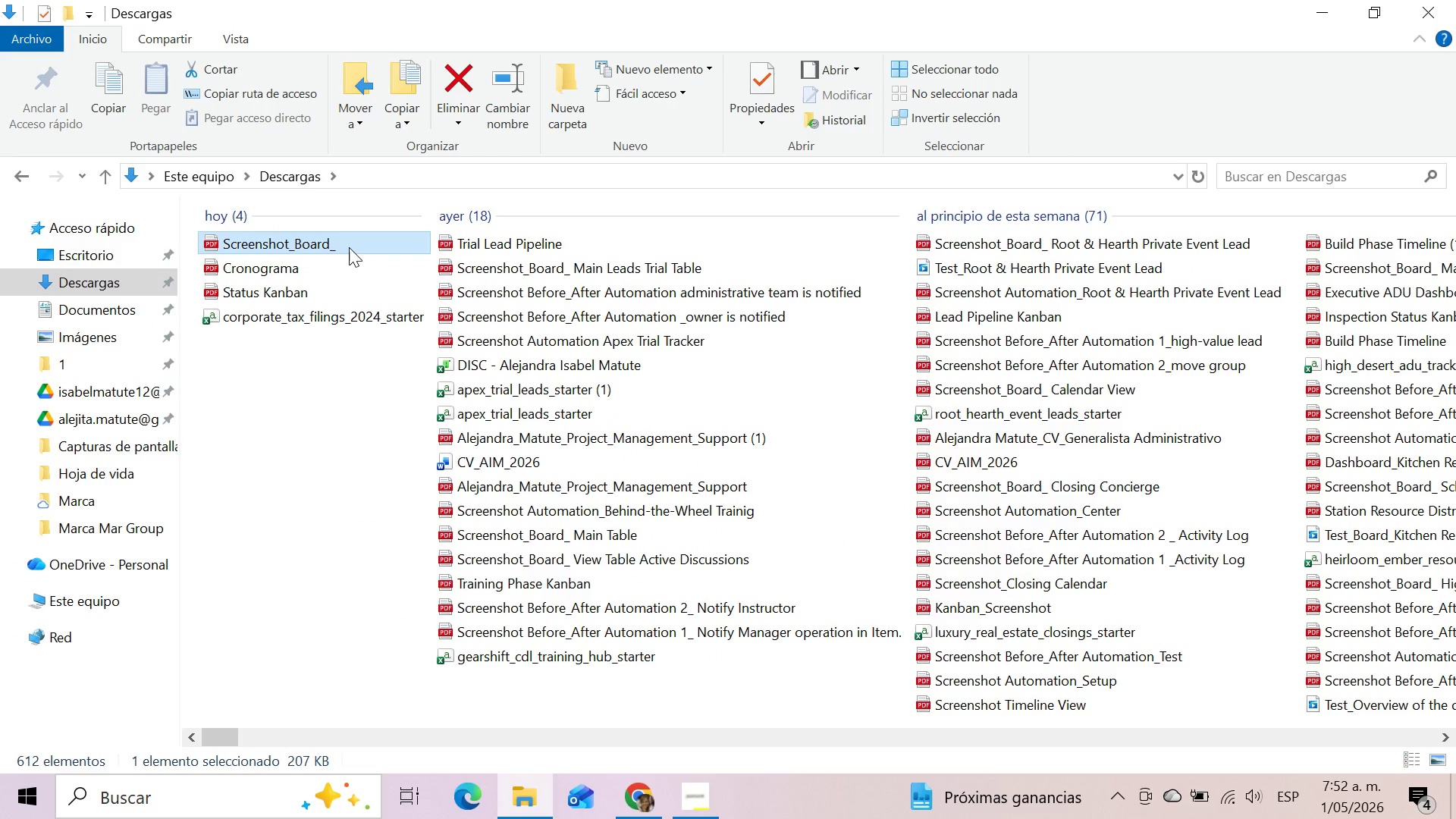 
left_click([349, 247])
 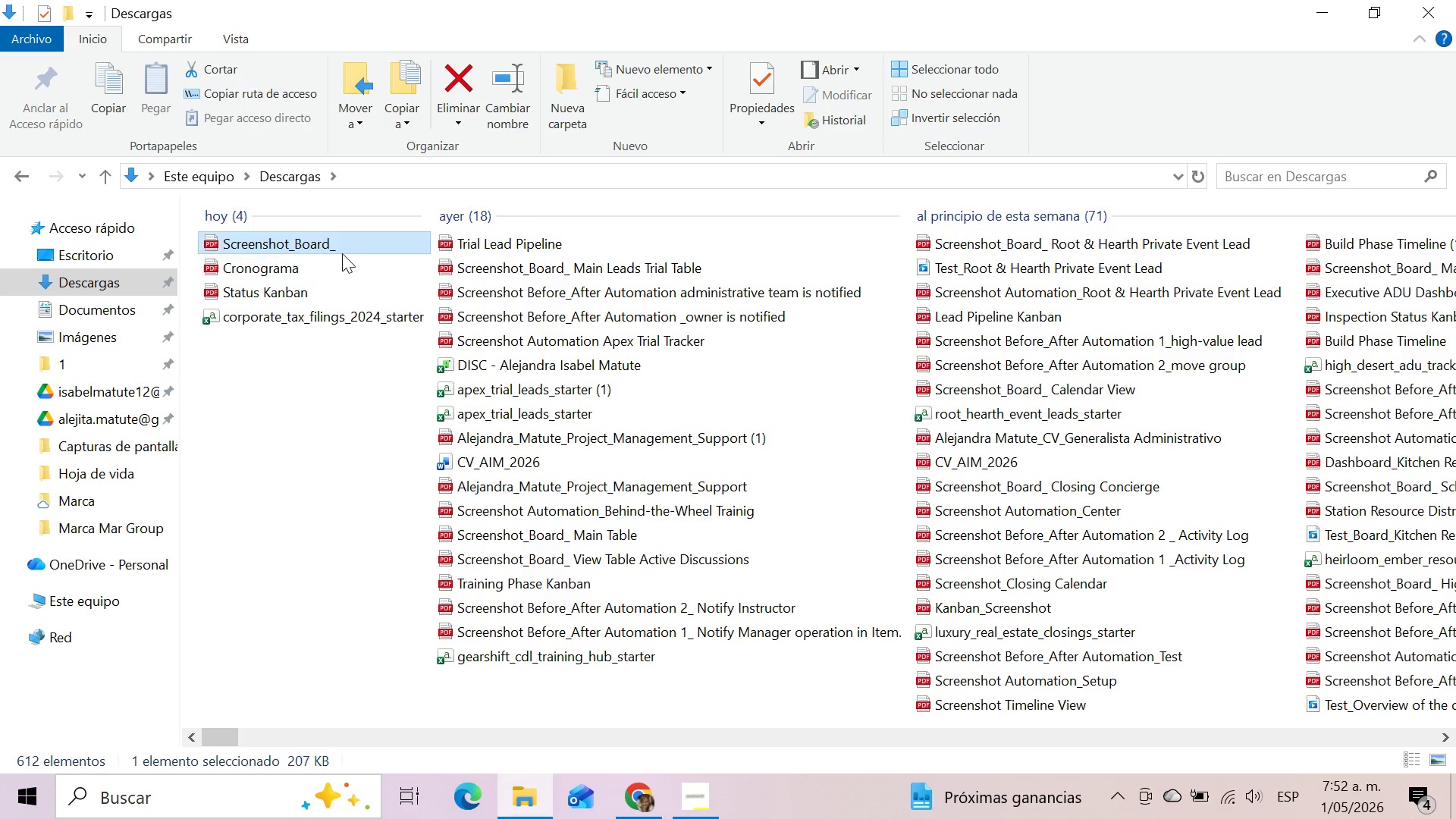 
left_click([347, 243])
 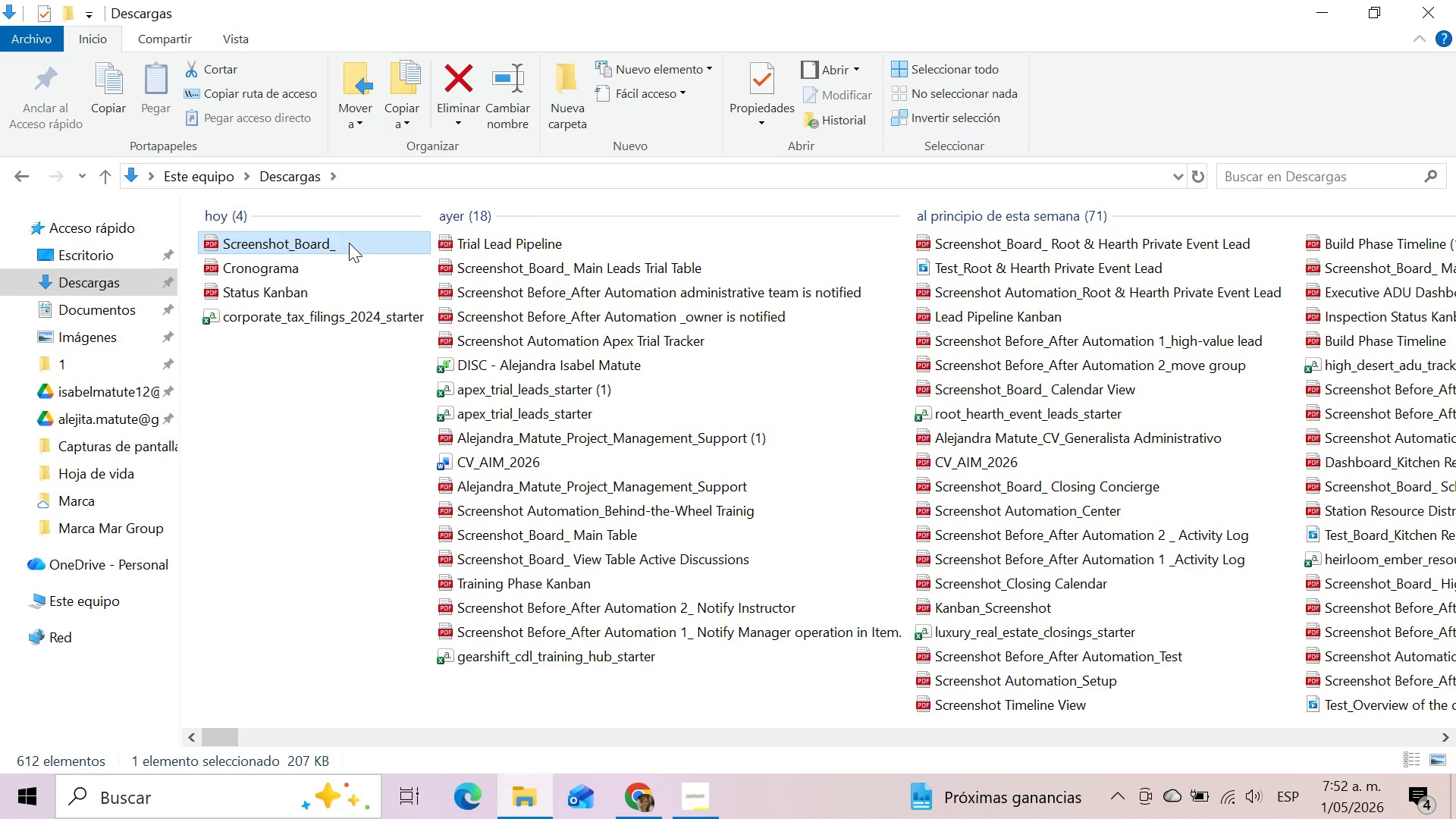 
key(F2)
 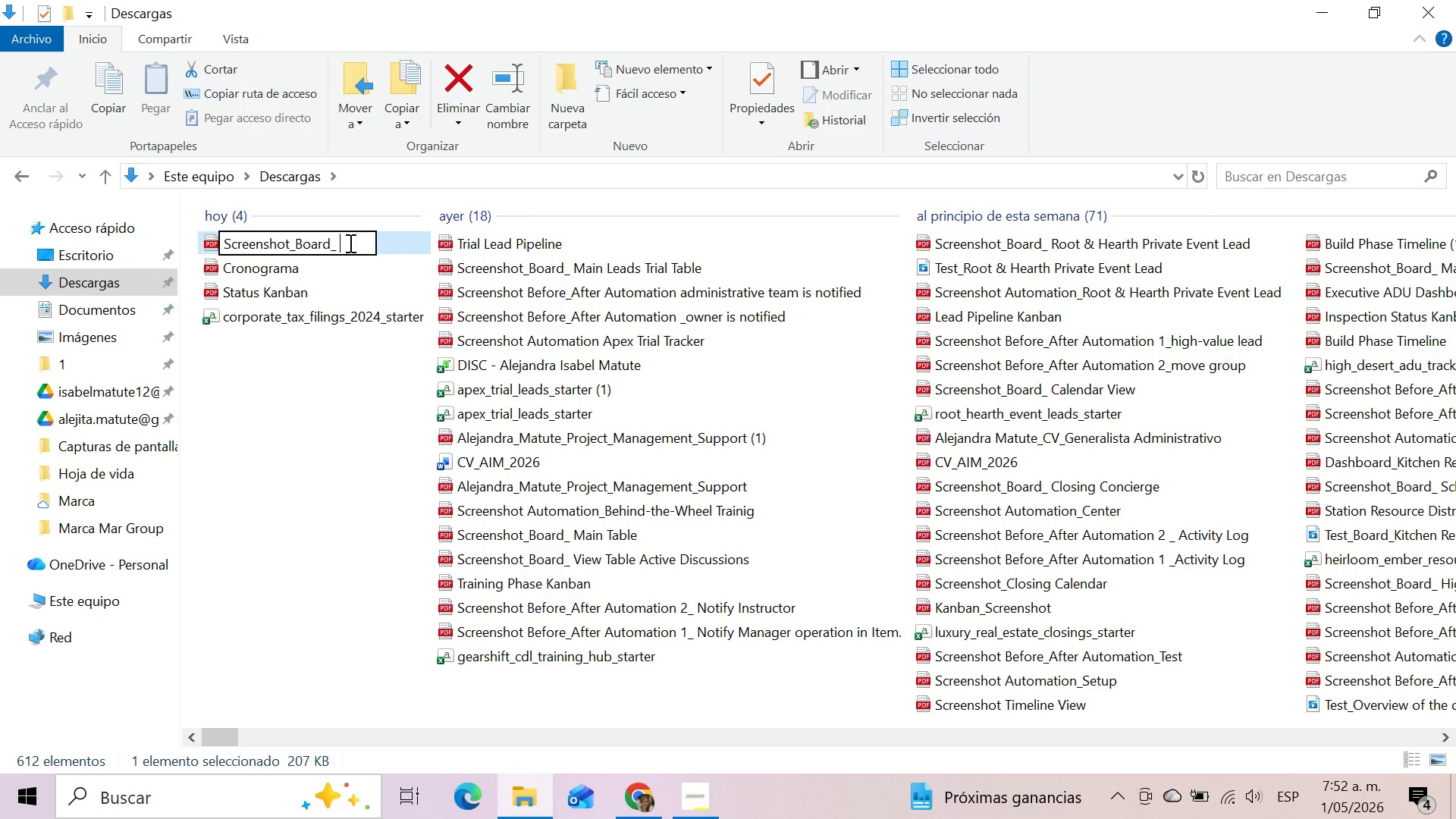 
left_click([349, 243])
 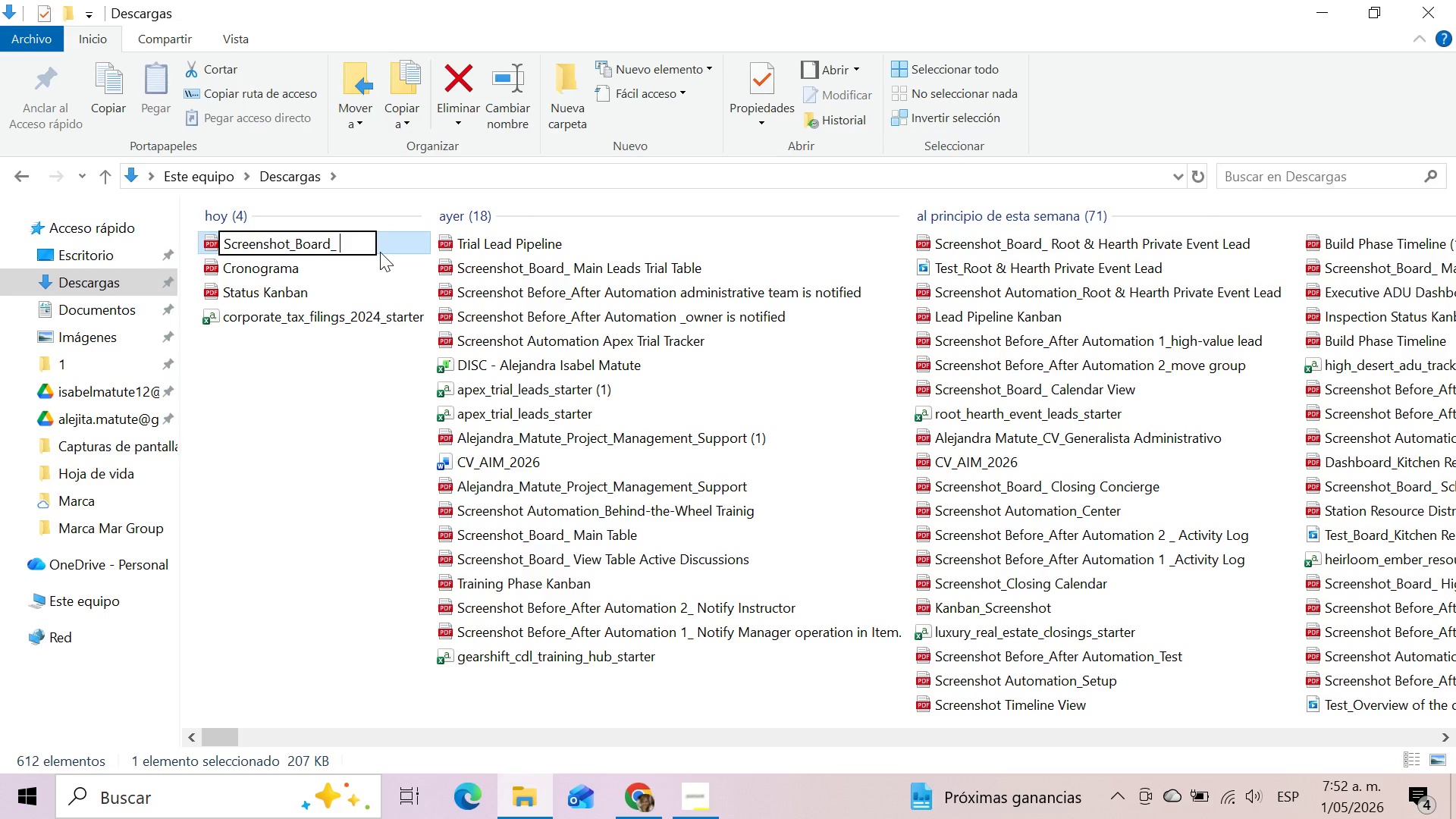 
type(Main Table)
 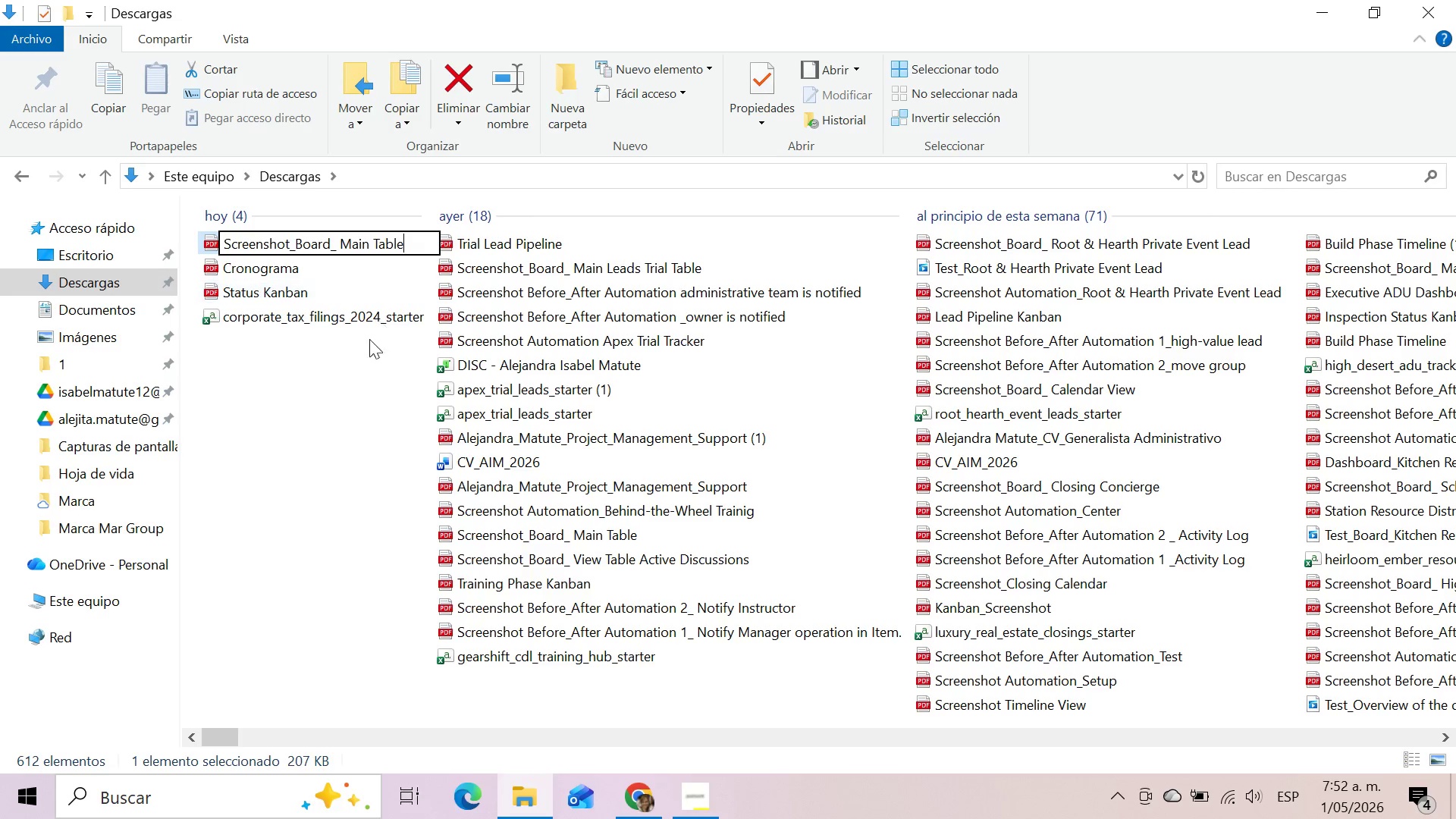 
left_click([348, 406])
 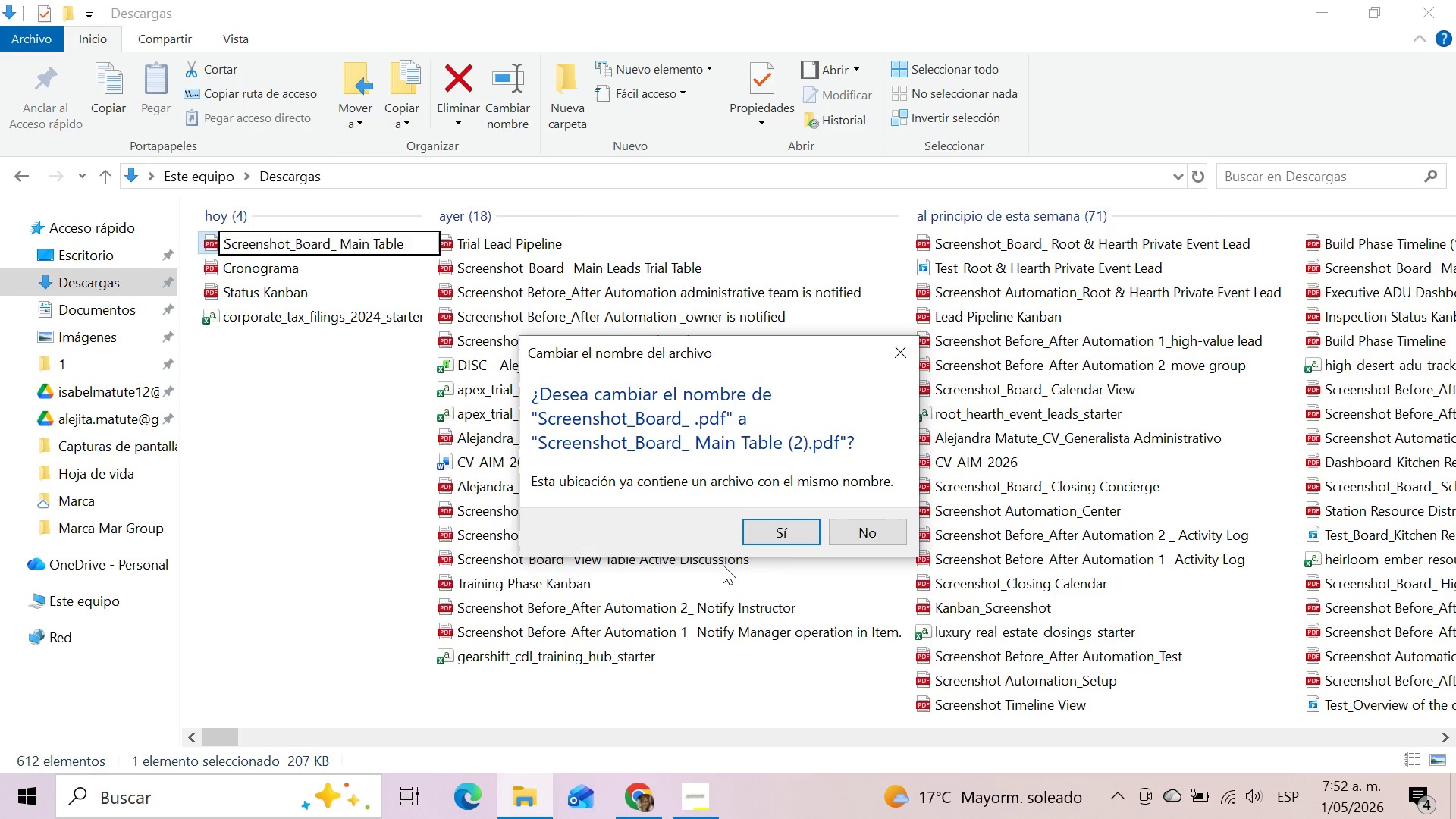 
left_click([792, 525])
 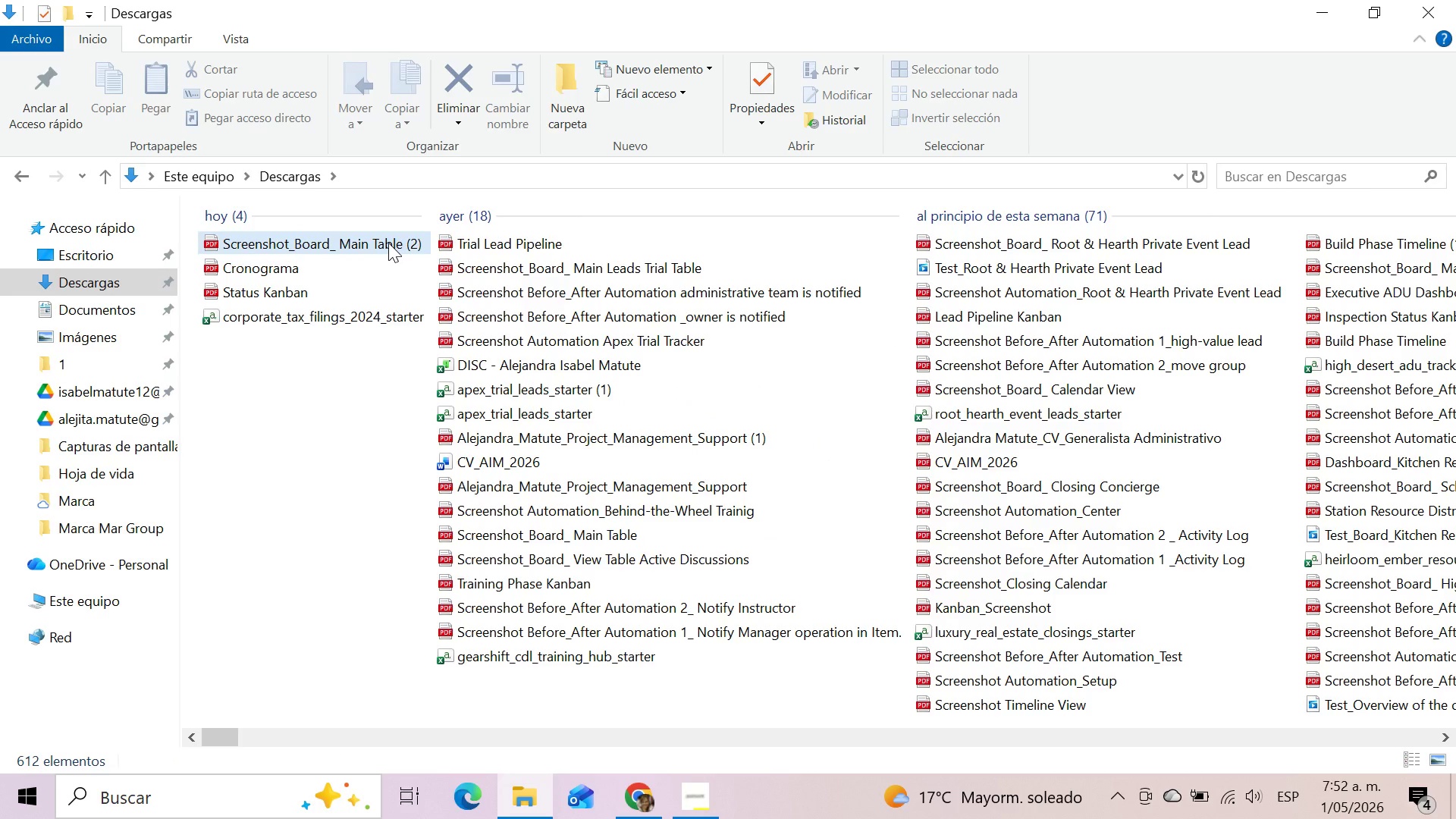 
mouse_move([718, 777])
 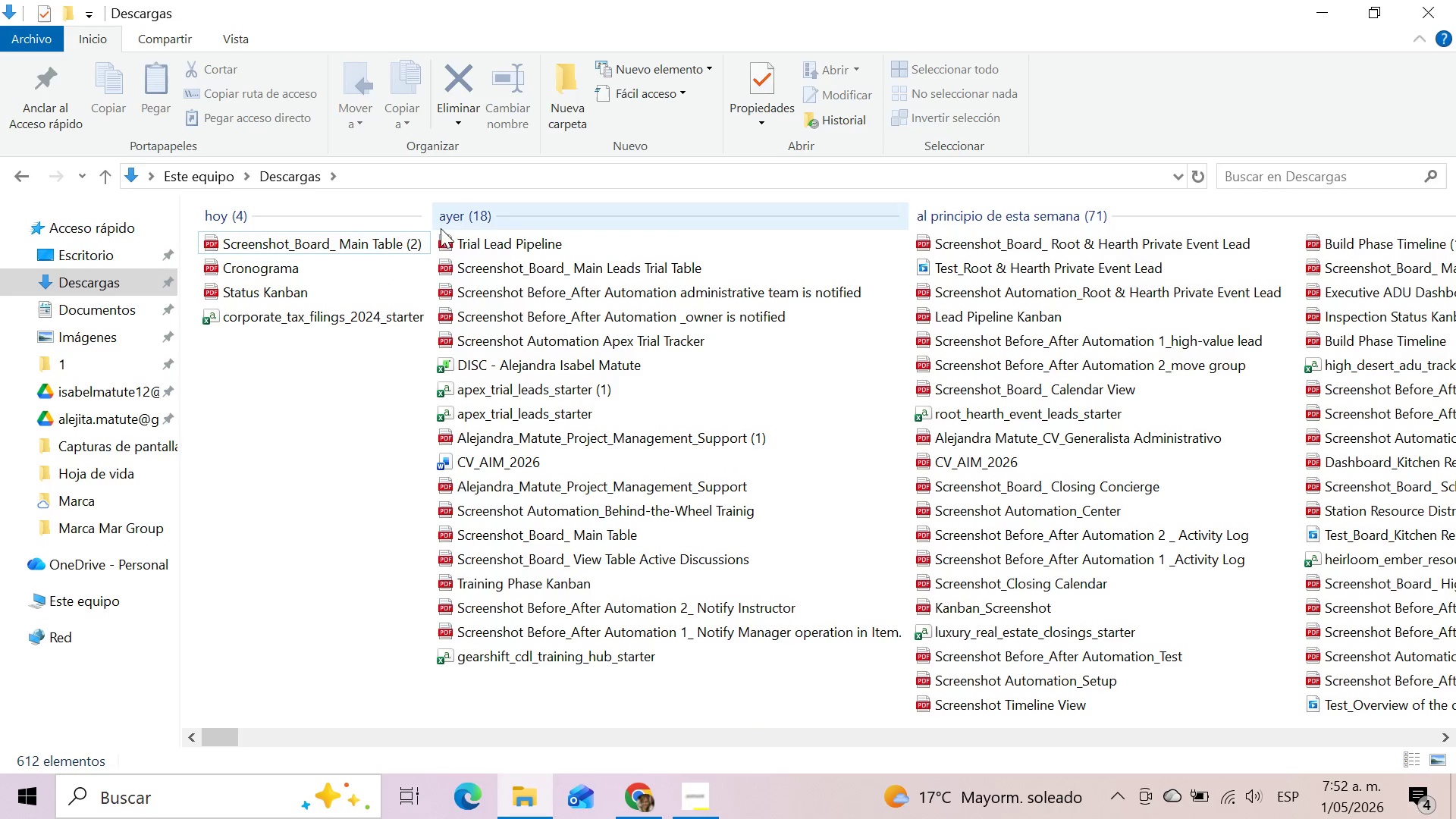 
left_click([398, 249])
 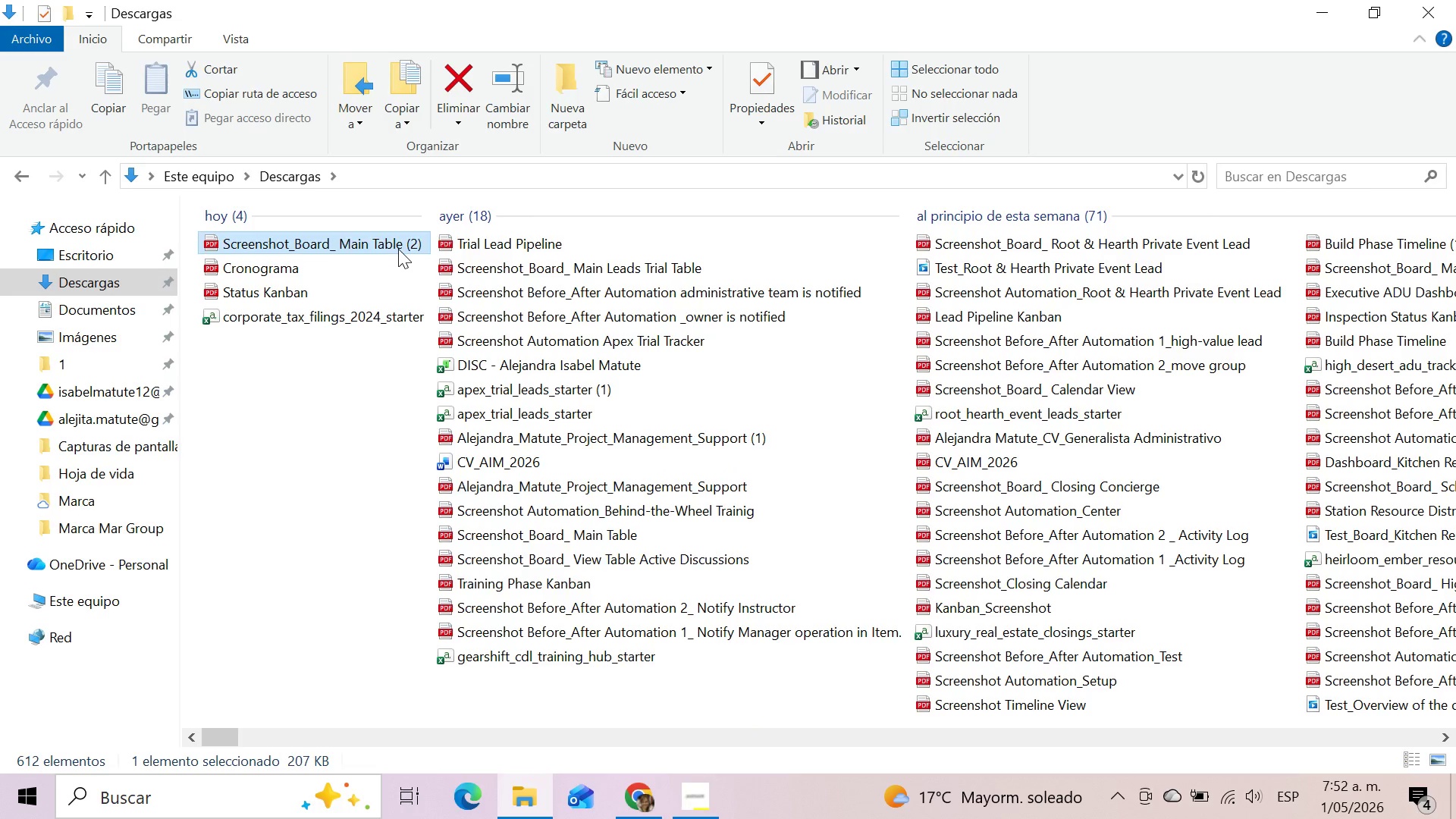 
key(F2)
 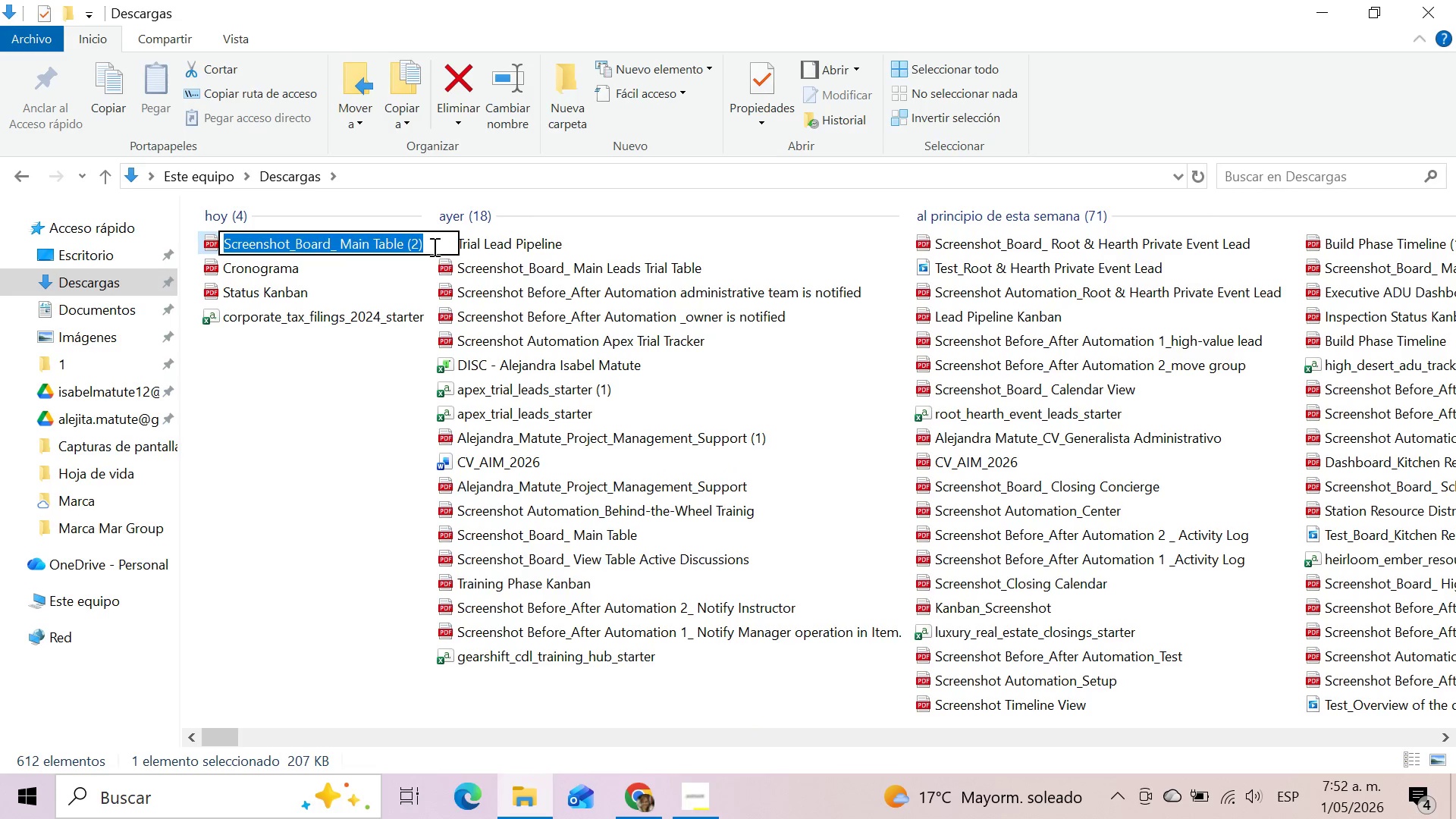 
left_click([433, 246])
 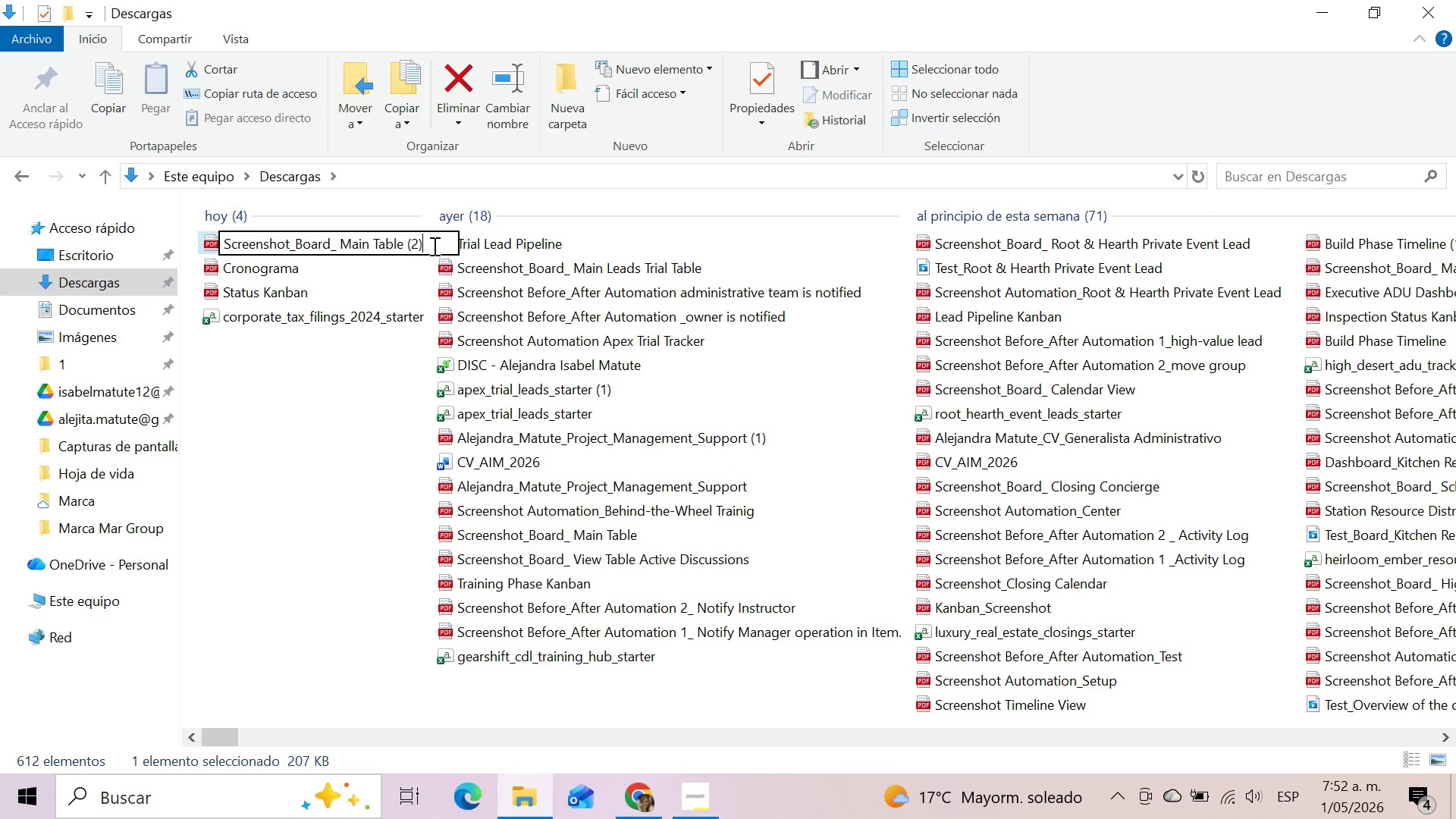 
key(Backspace)
 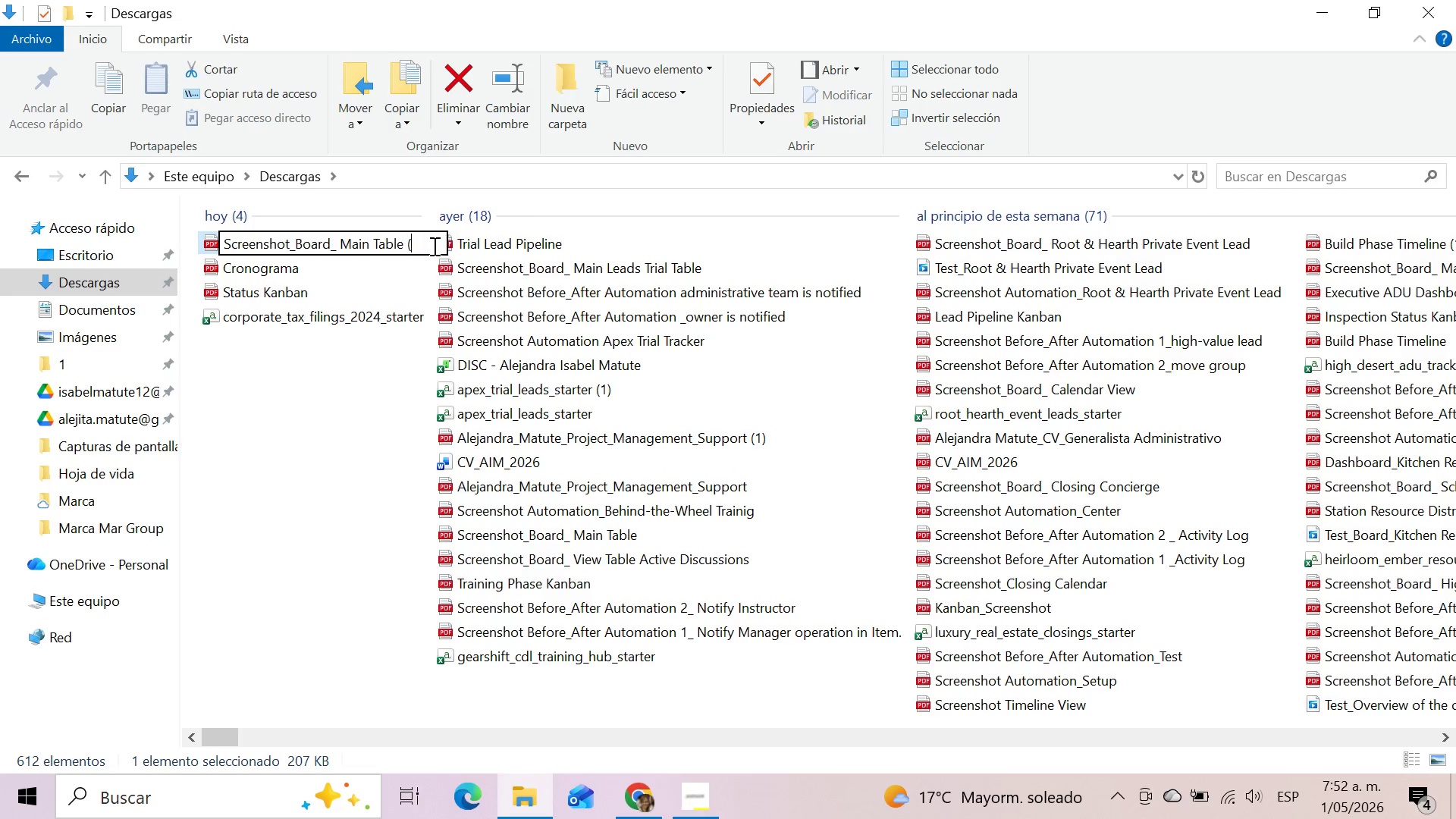 
key(Backspace)
 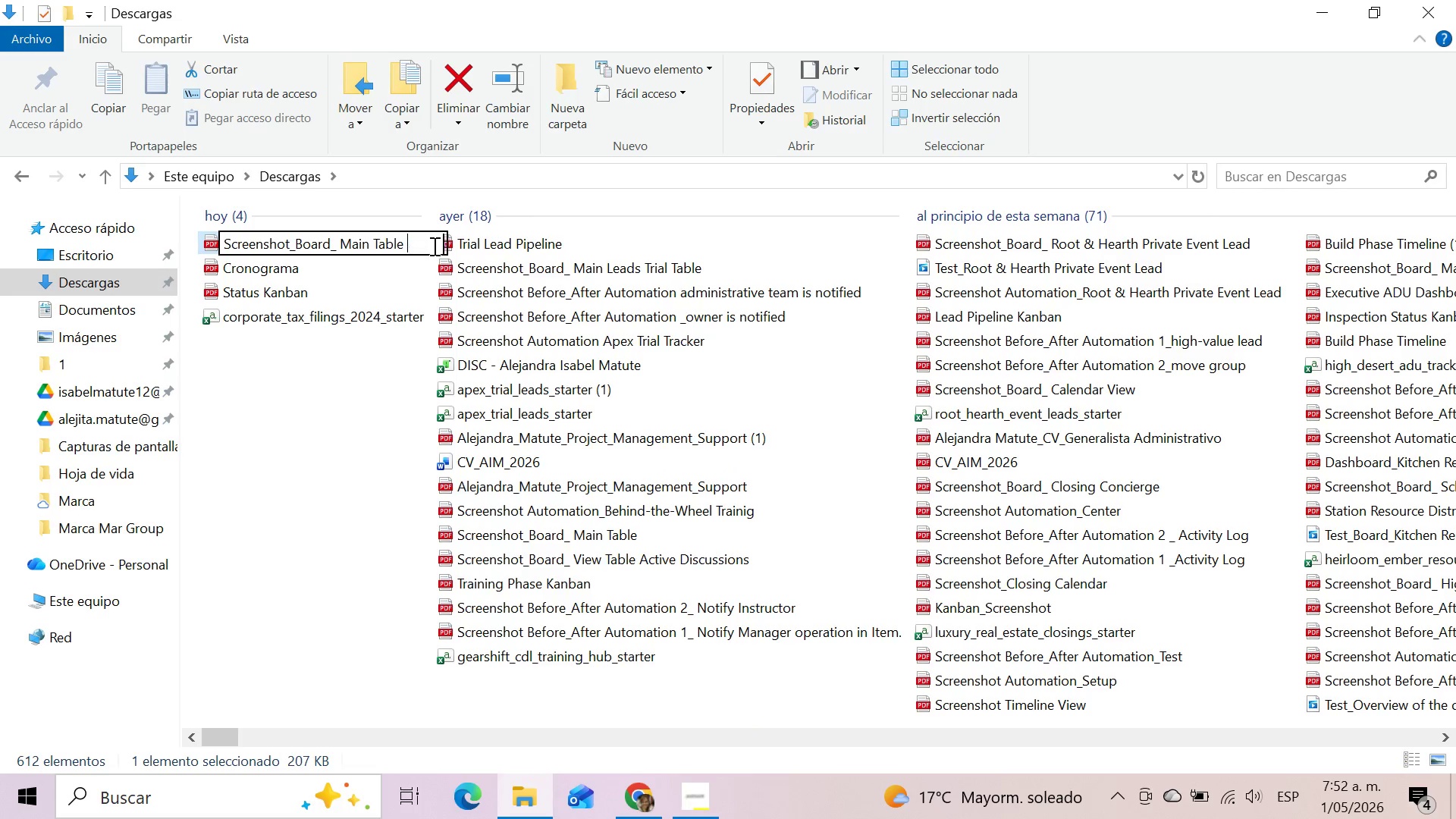 
key(Backspace)
 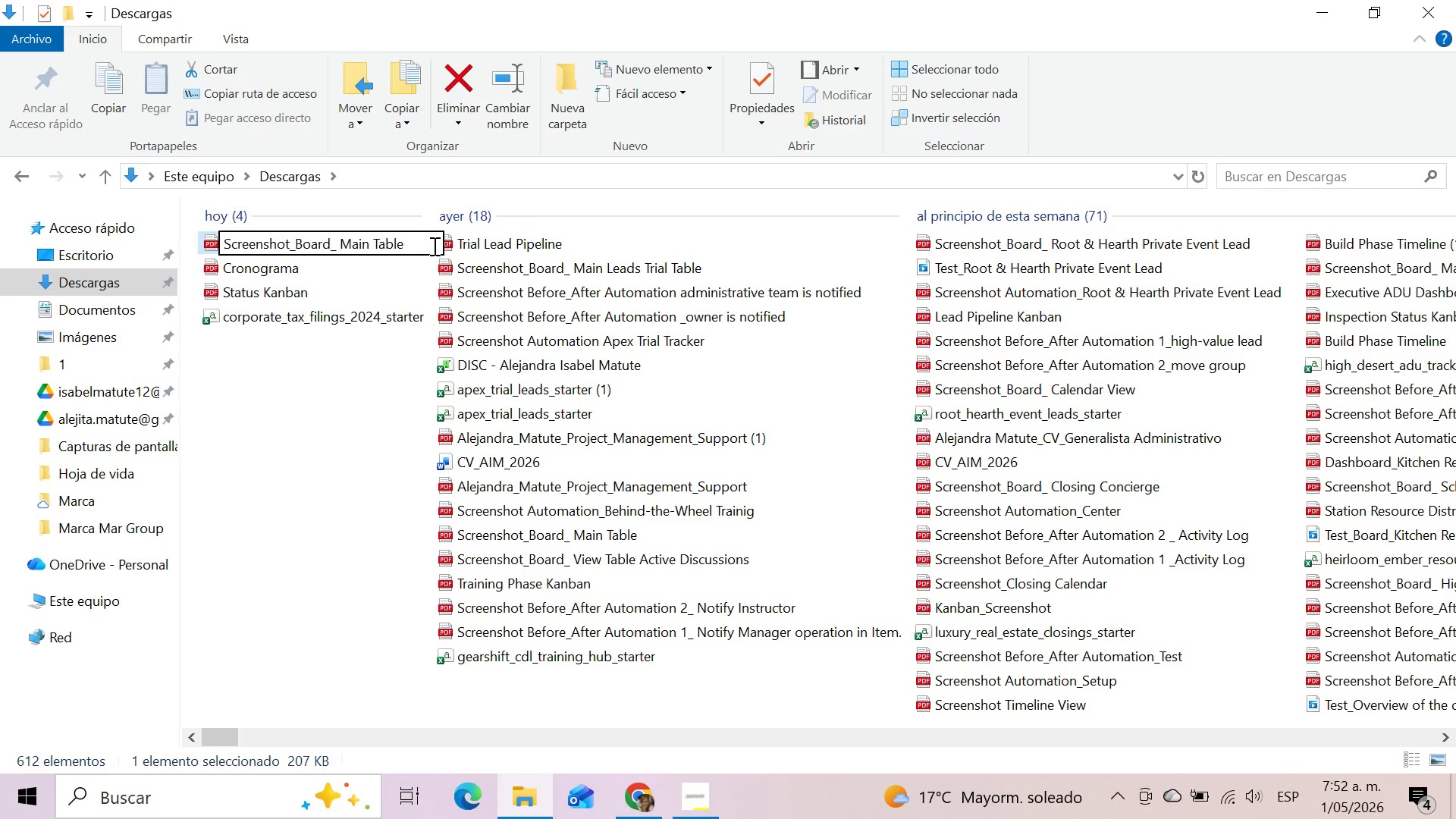 
type(2024 Corporate Tax Filings)
 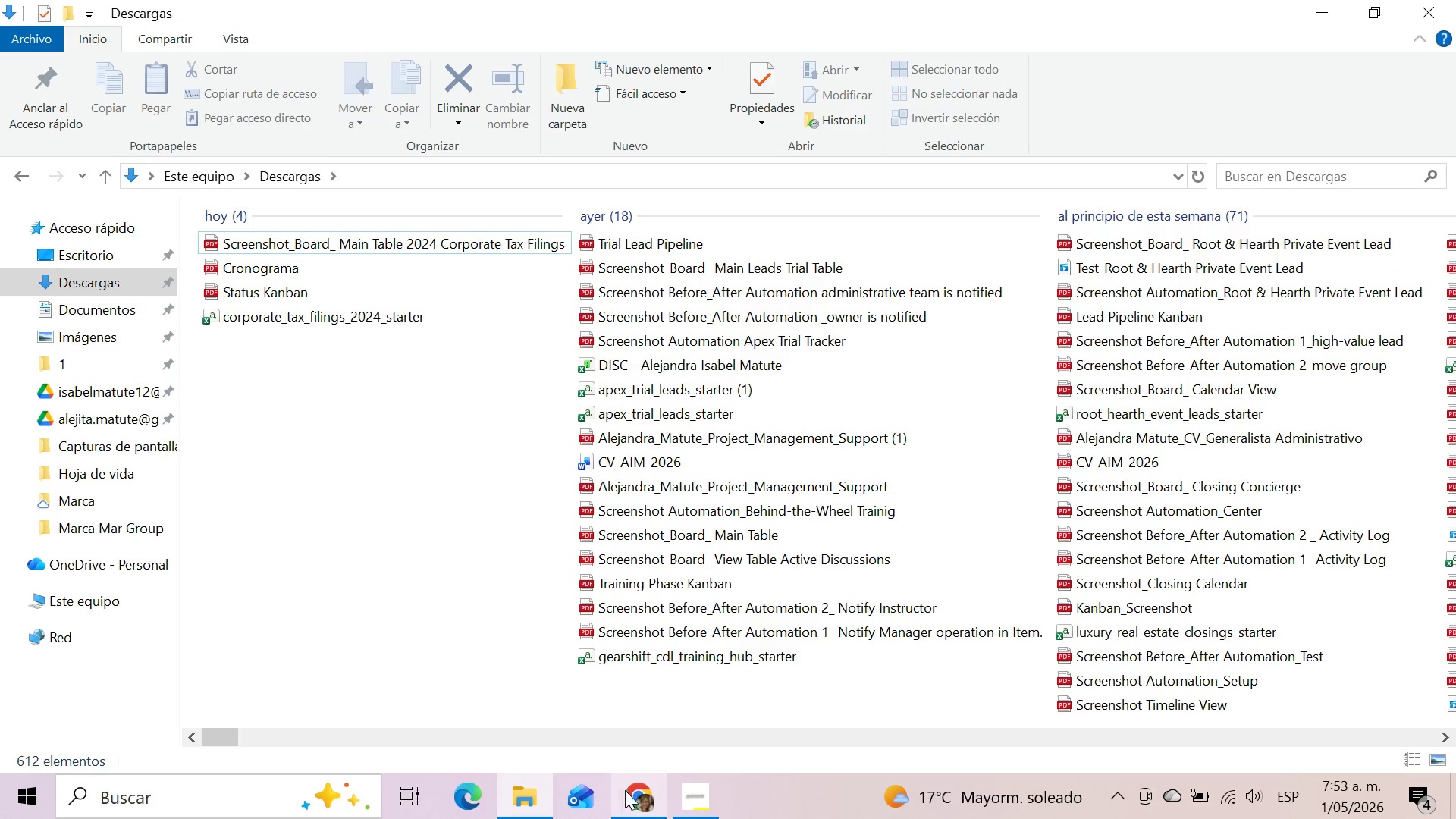 
left_click([639, 798])
 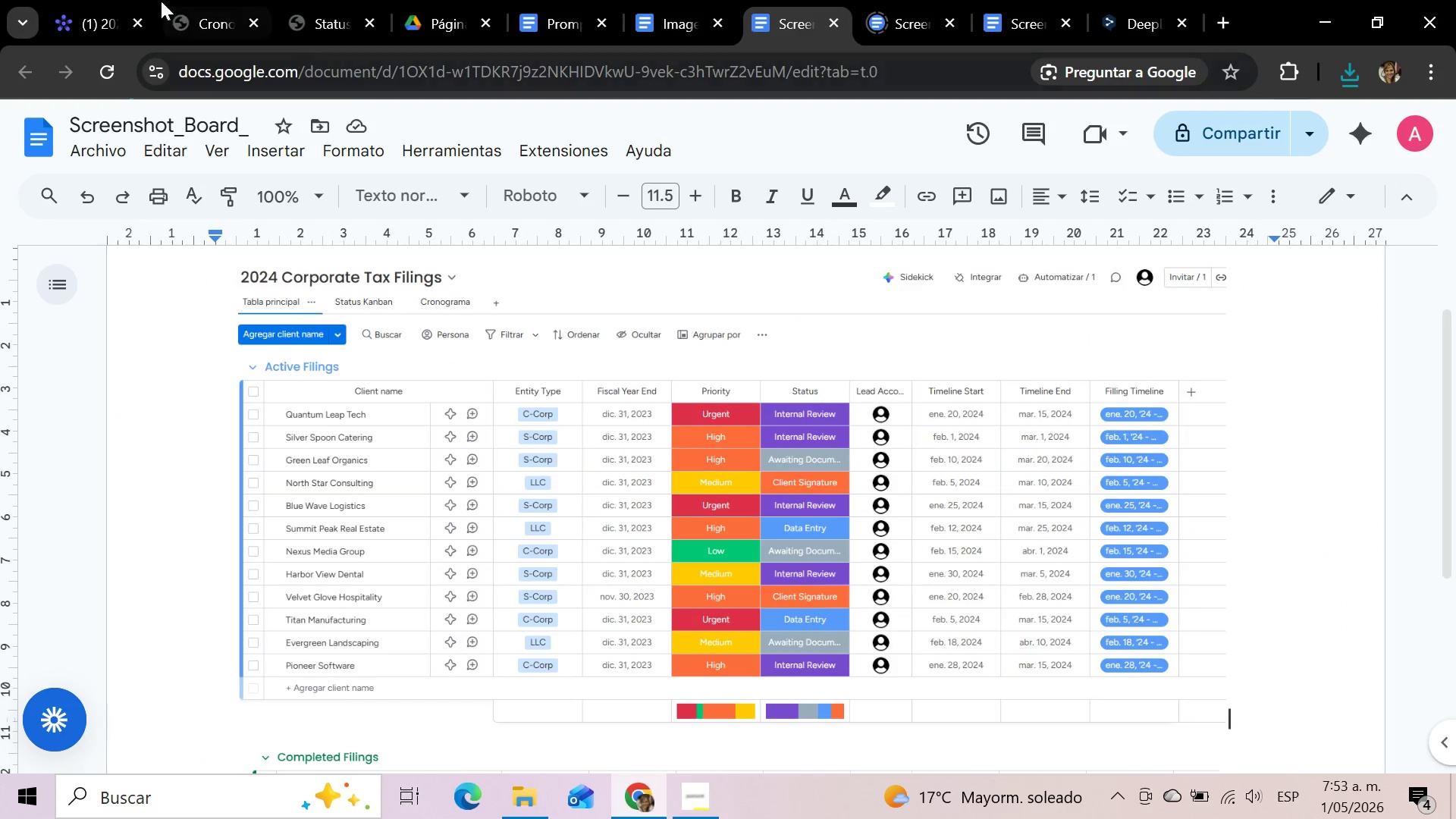 
left_click([94, 0])
 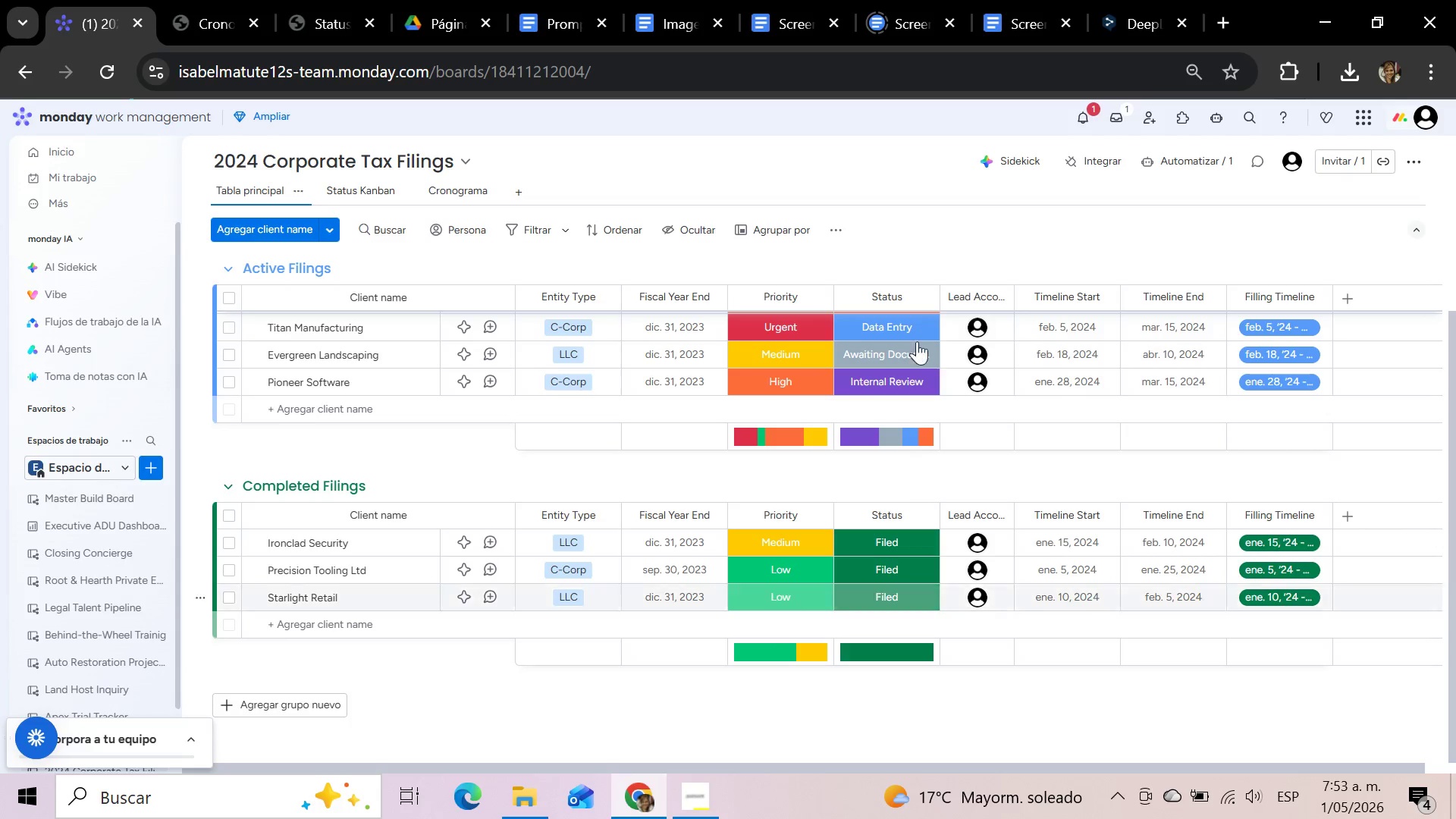 
wait(5.05)
 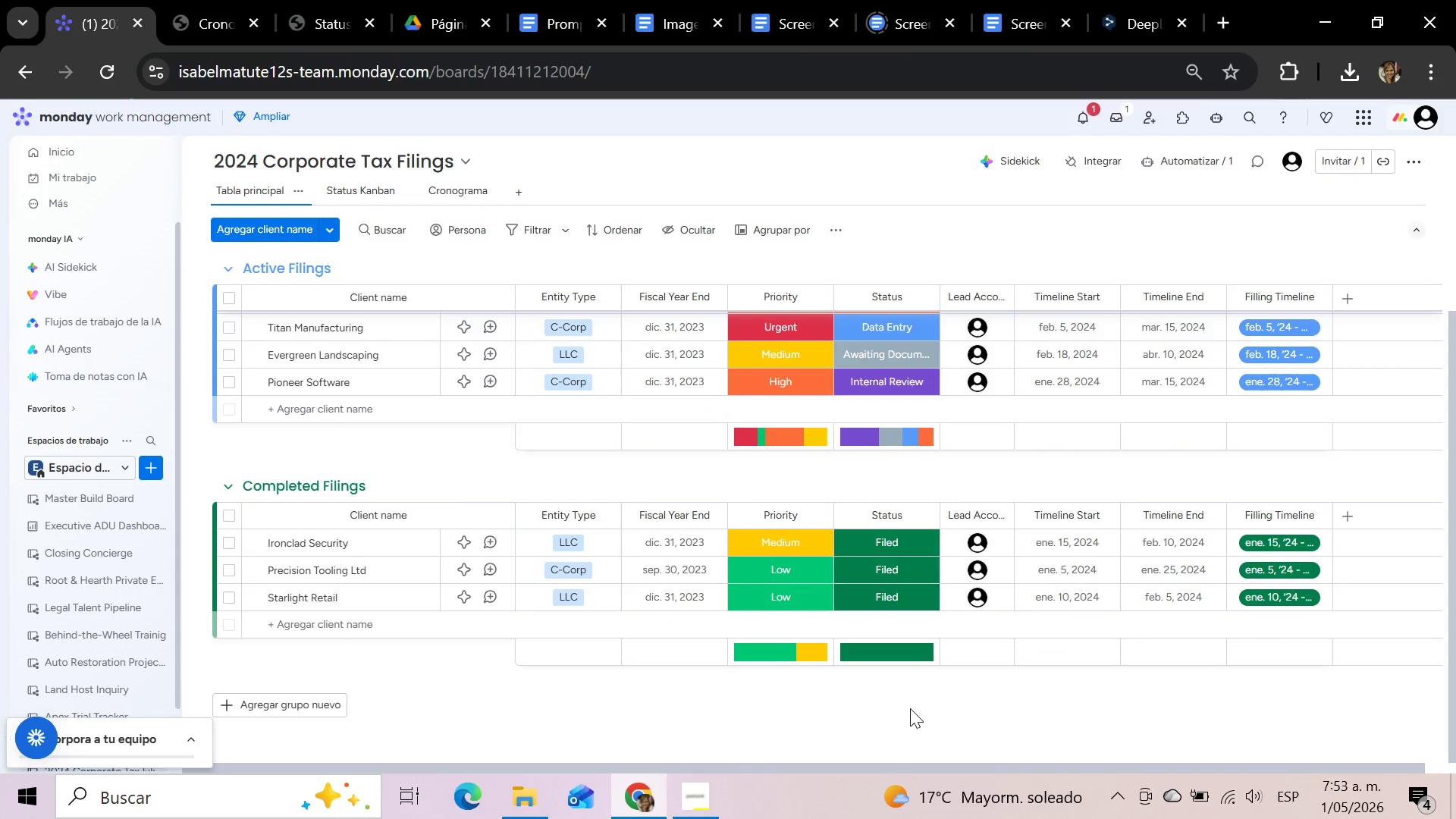 
left_click([509, 798])
 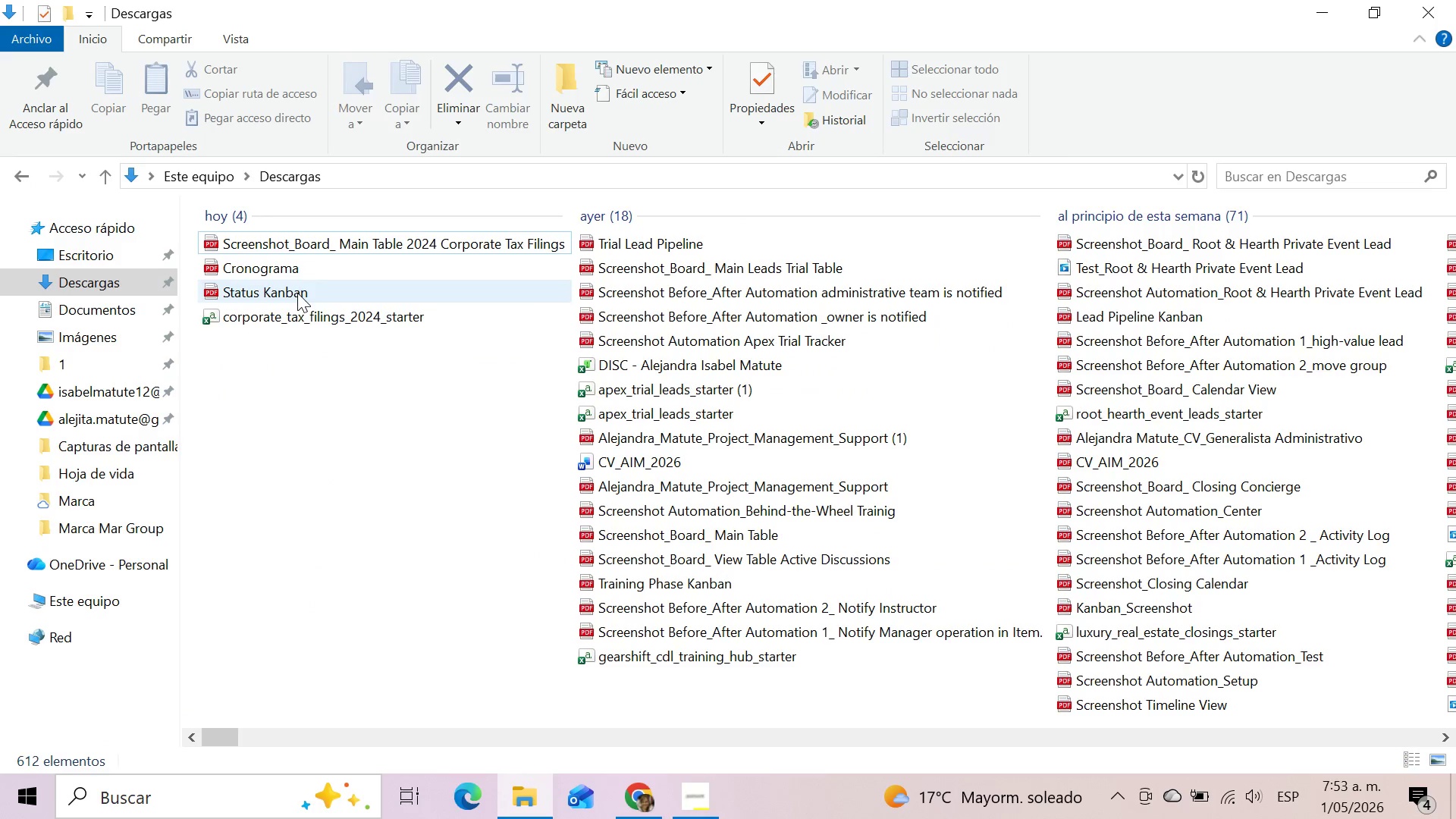 
left_click([297, 293])
 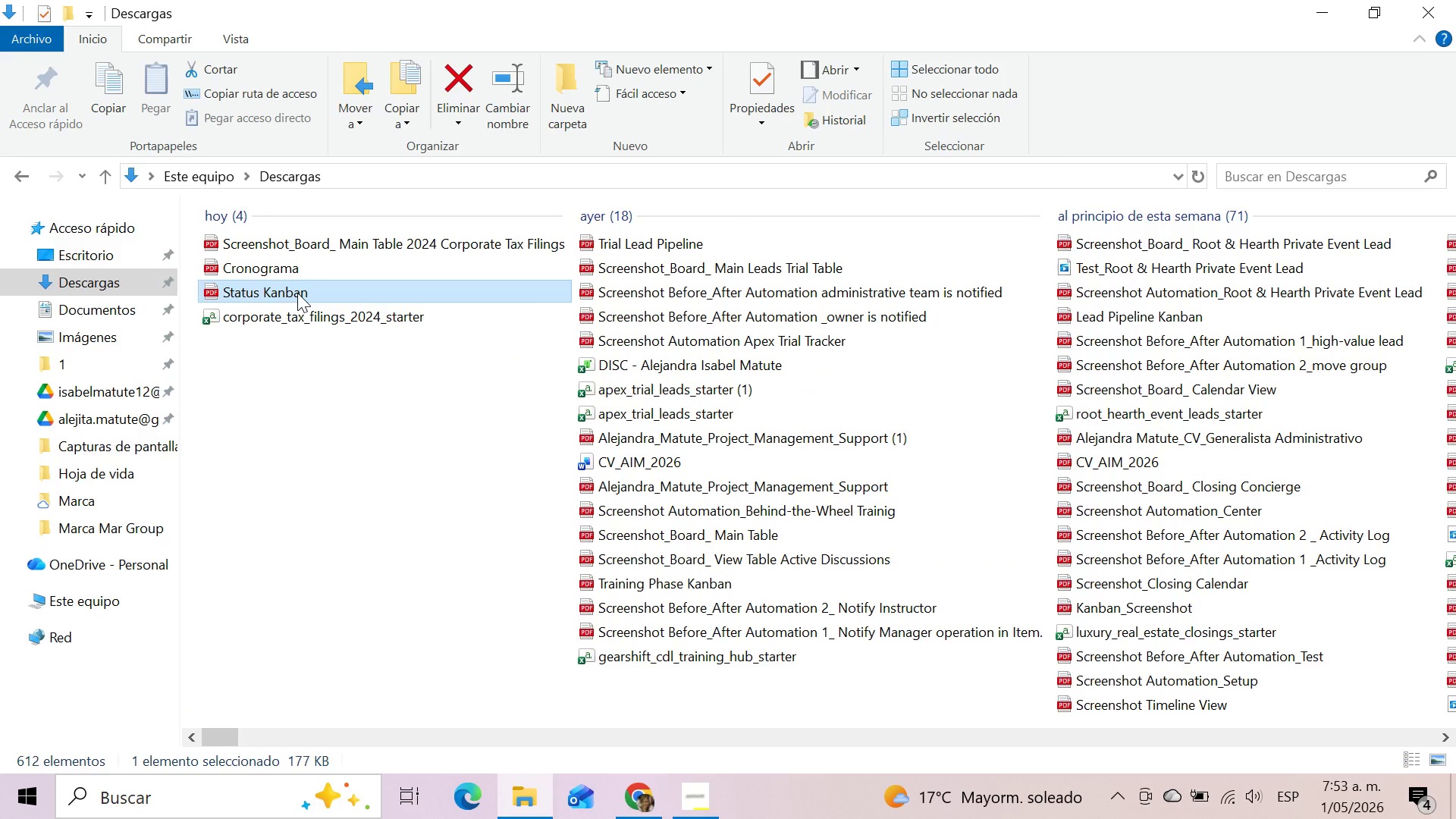 
key(F2)
 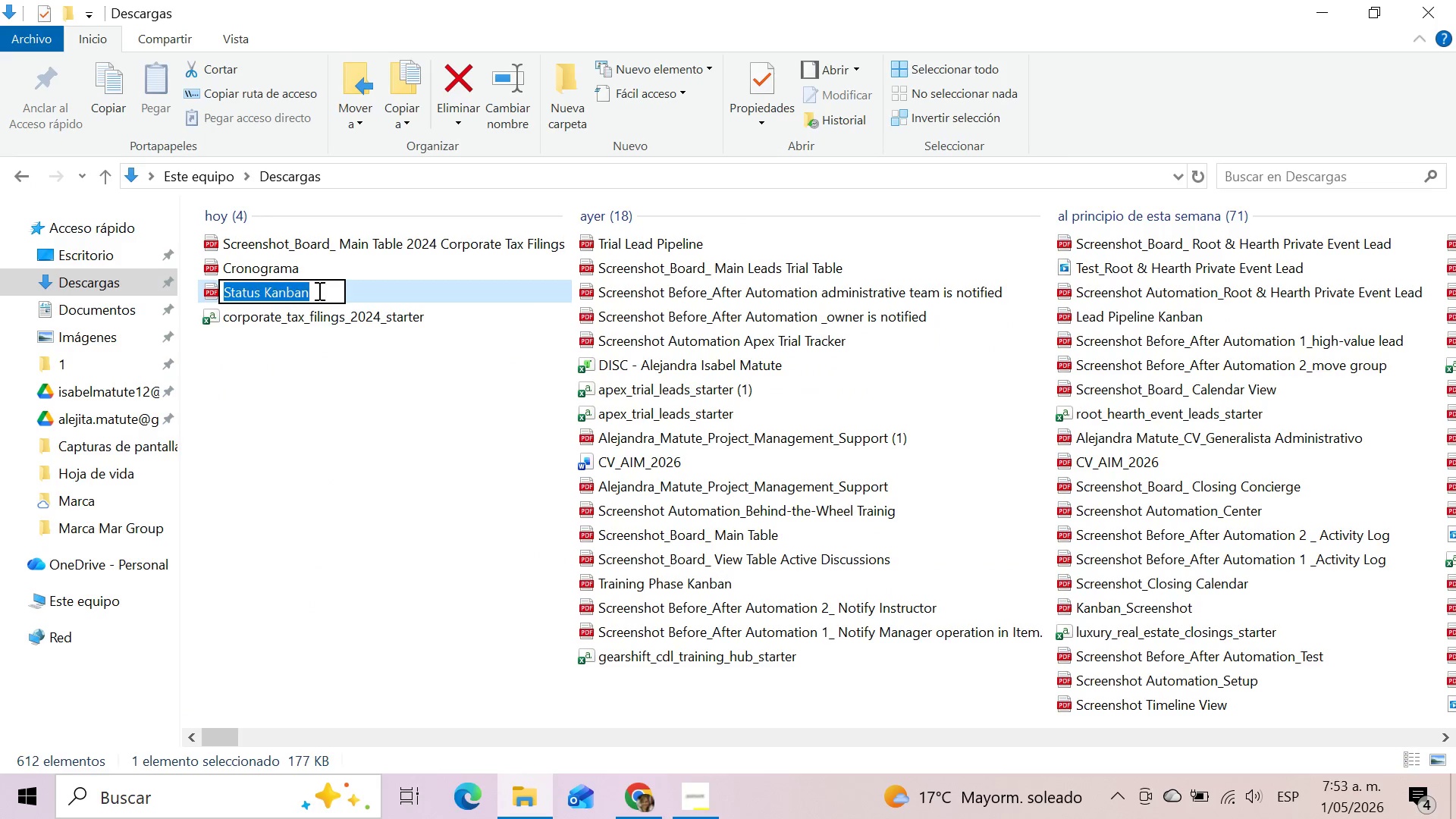 
left_click([318, 290])
 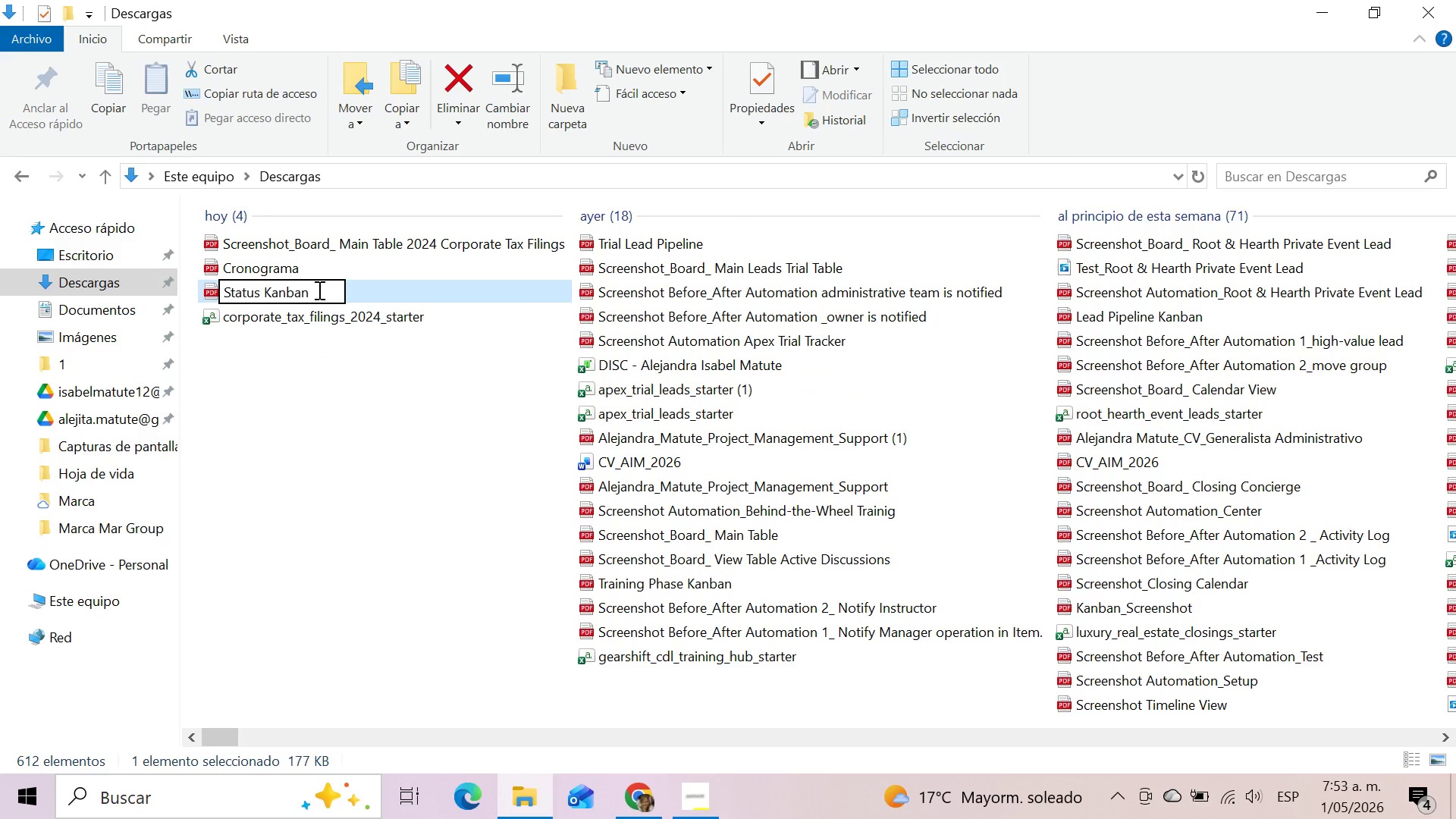 
type( View)
 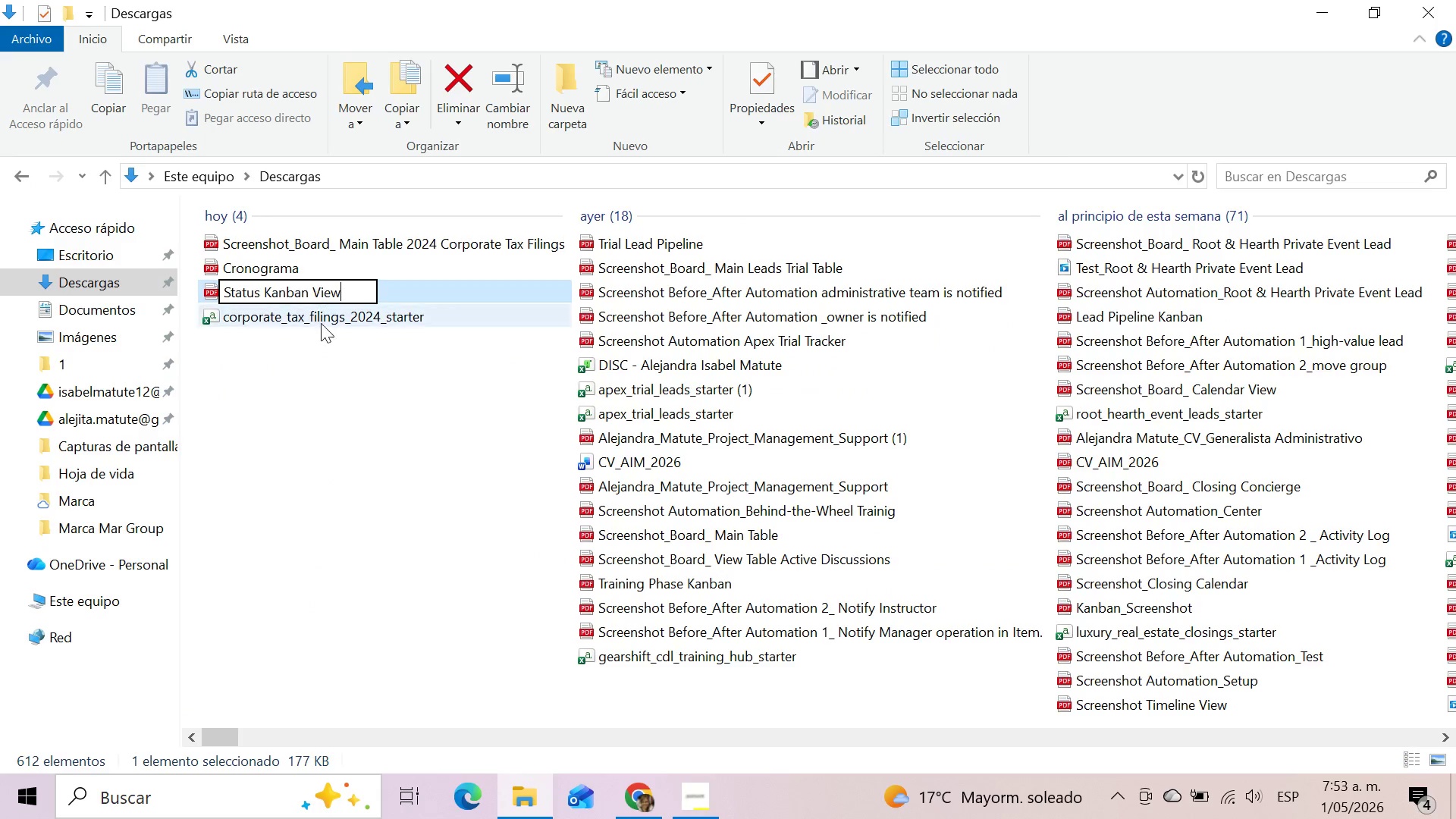 
left_click([336, 381])
 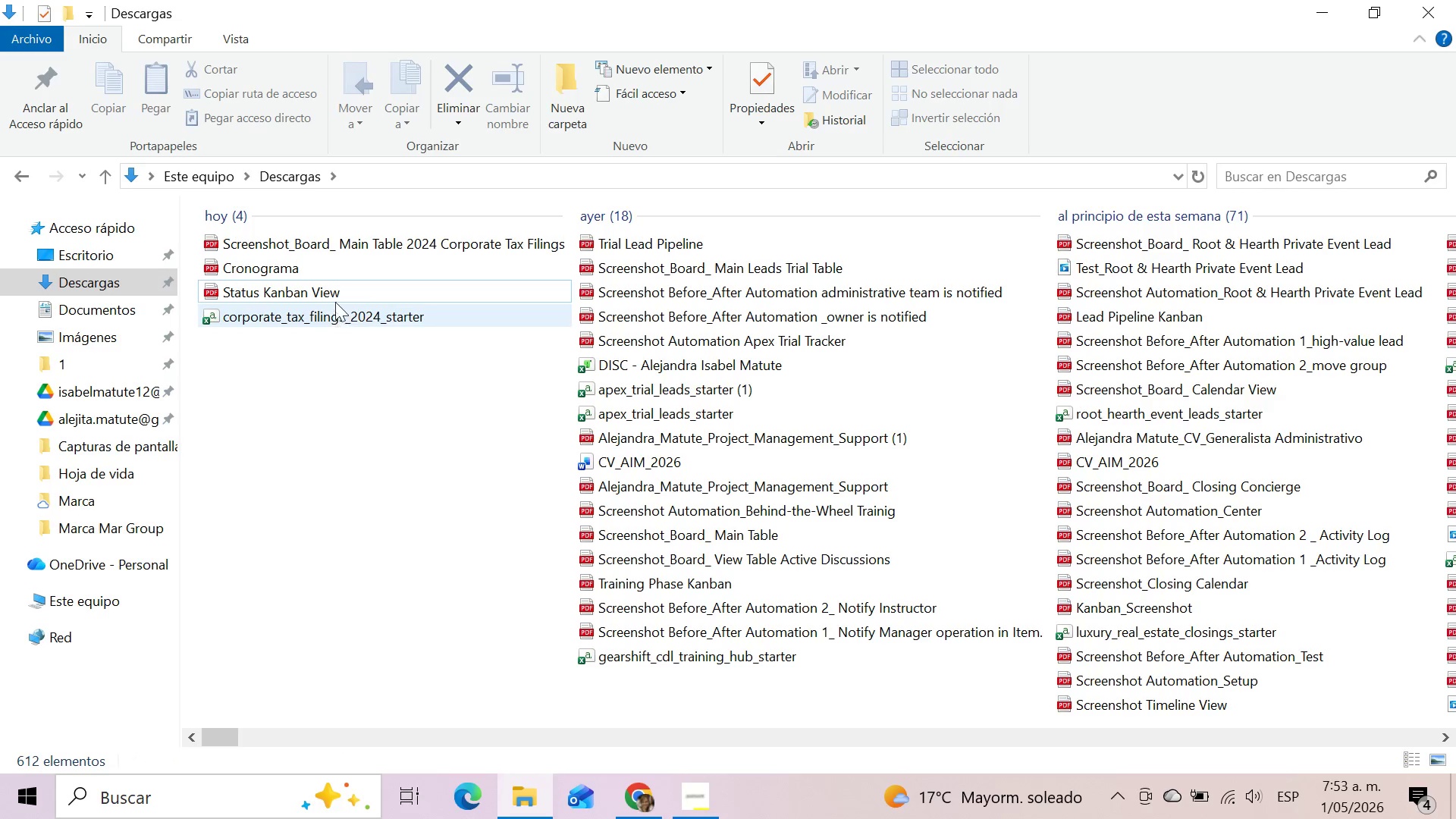 
wait(9.23)
 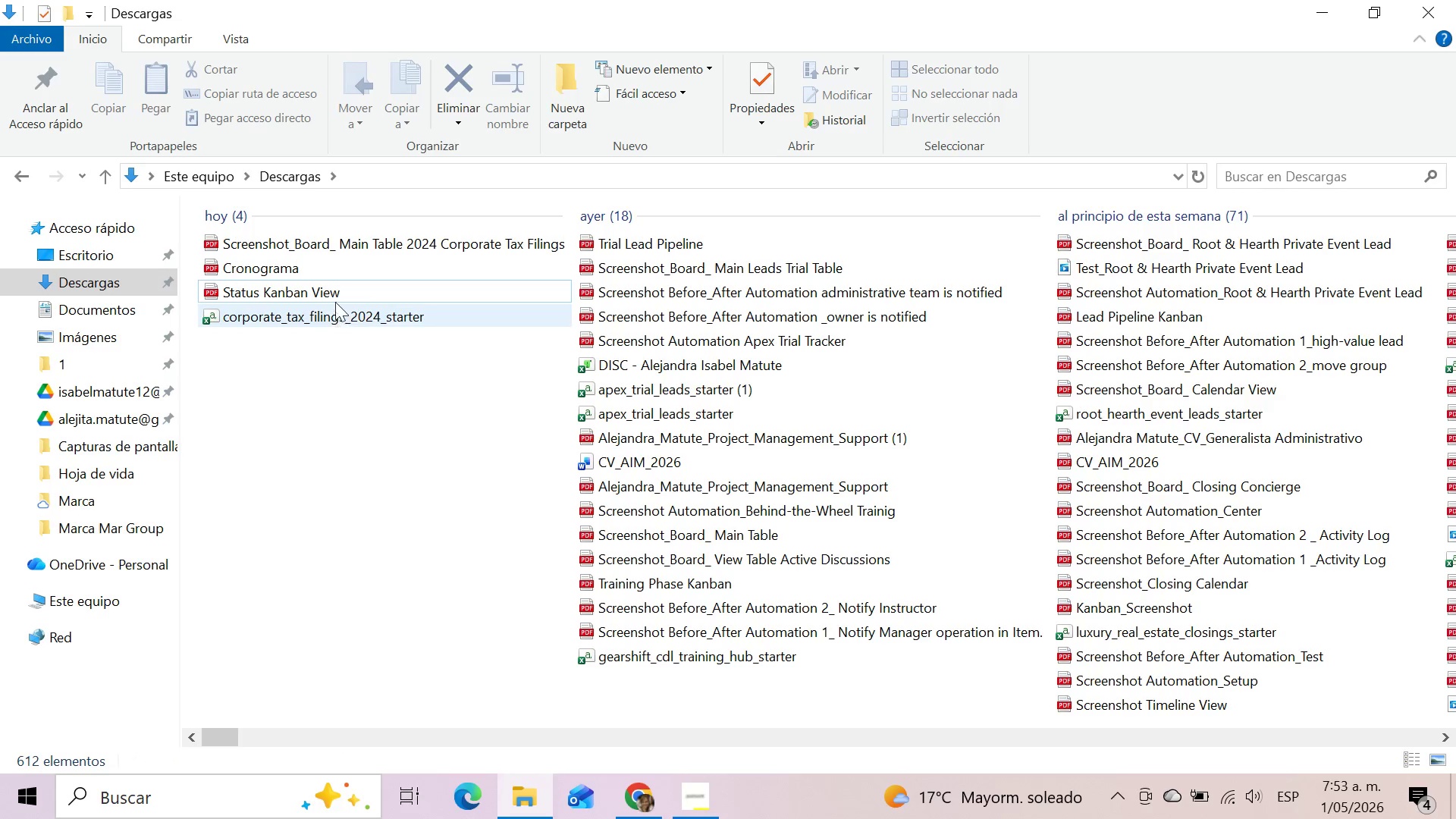 
left_click([455, 197])
 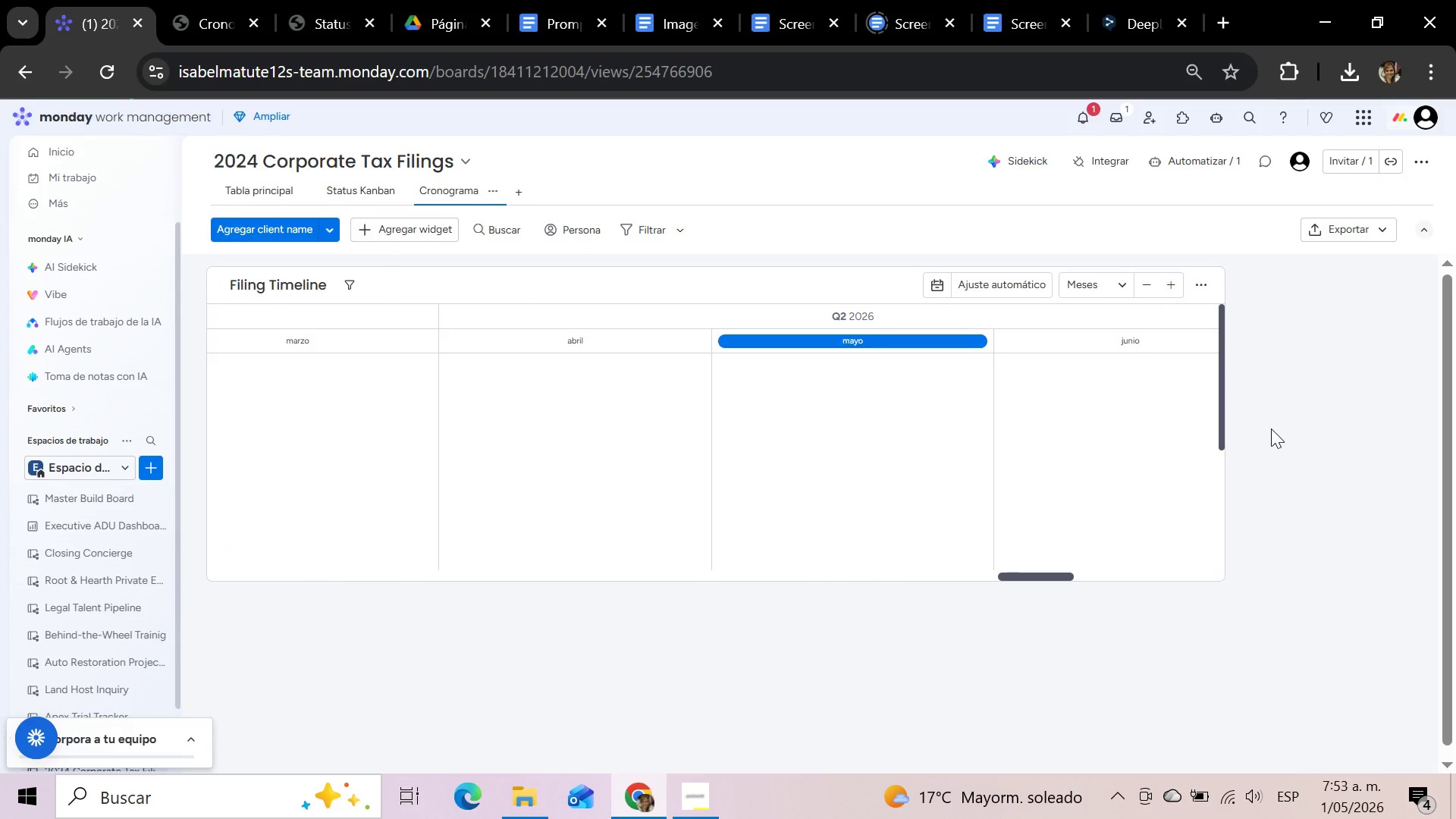 
wait(6.38)
 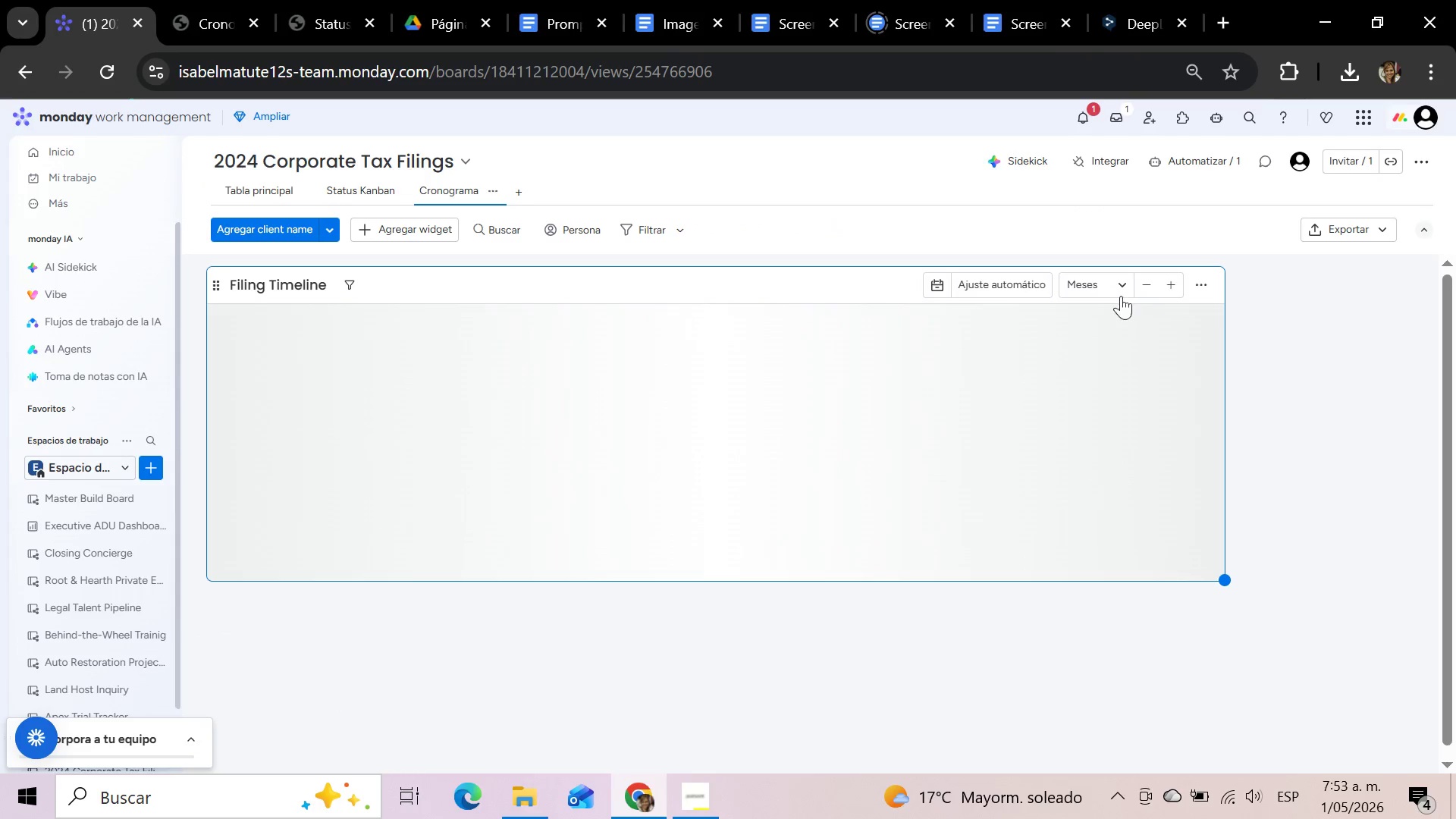 
left_click_drag(start_coordinate=[1028, 580], to_coordinate=[384, 588])
 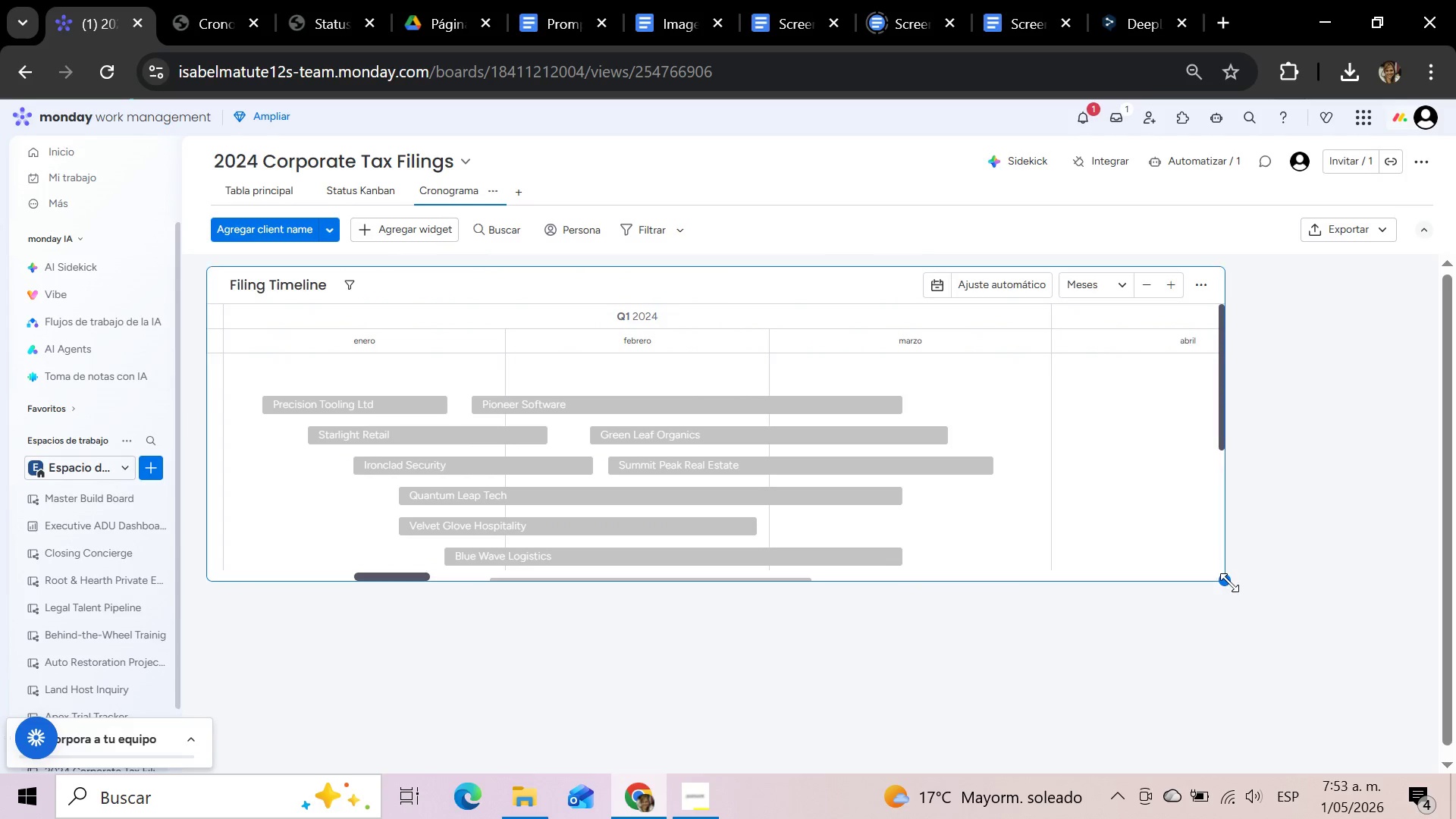 
left_click_drag(start_coordinate=[1227, 581], to_coordinate=[1300, 723])
 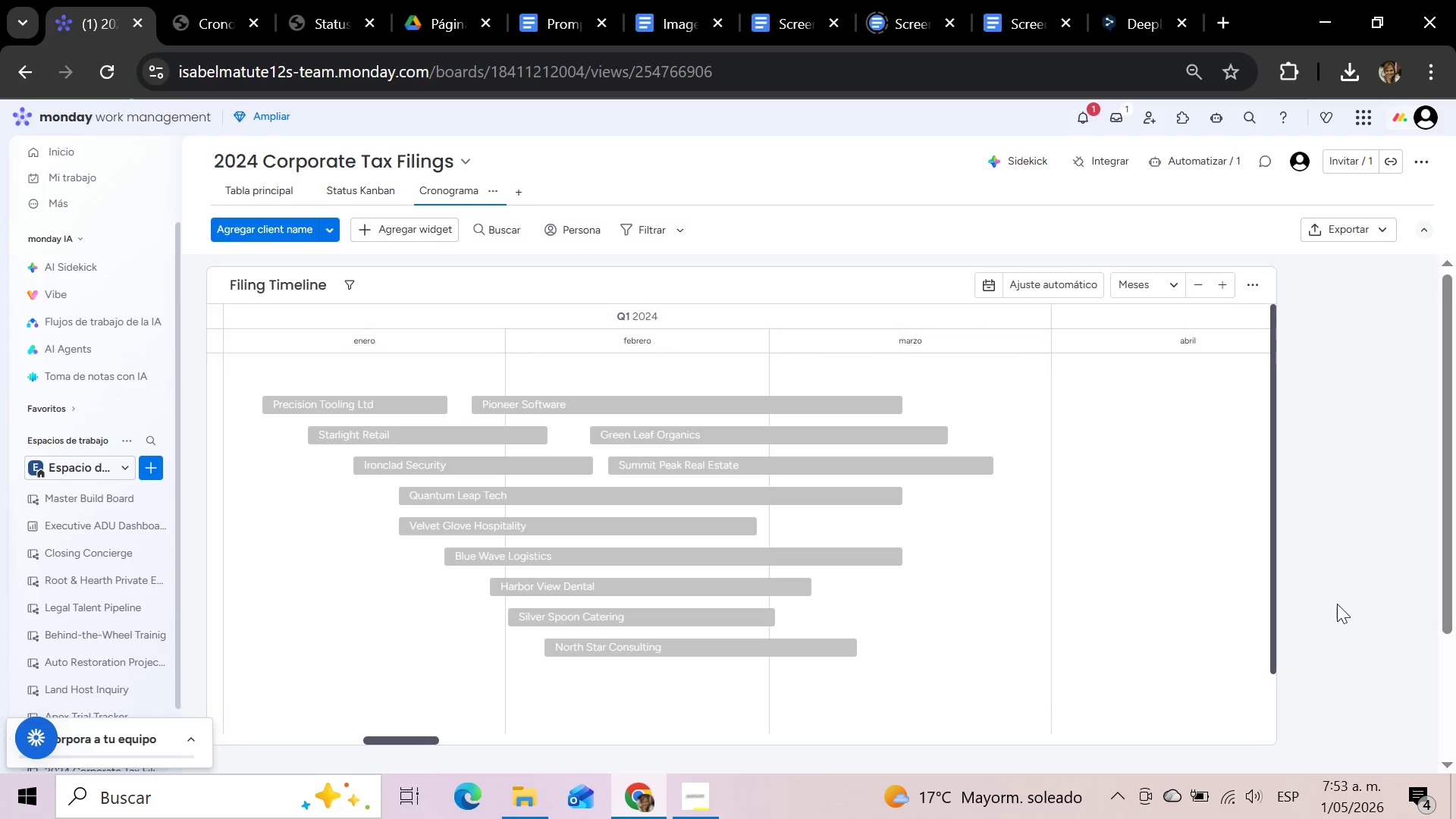 
left_click([1338, 596])
 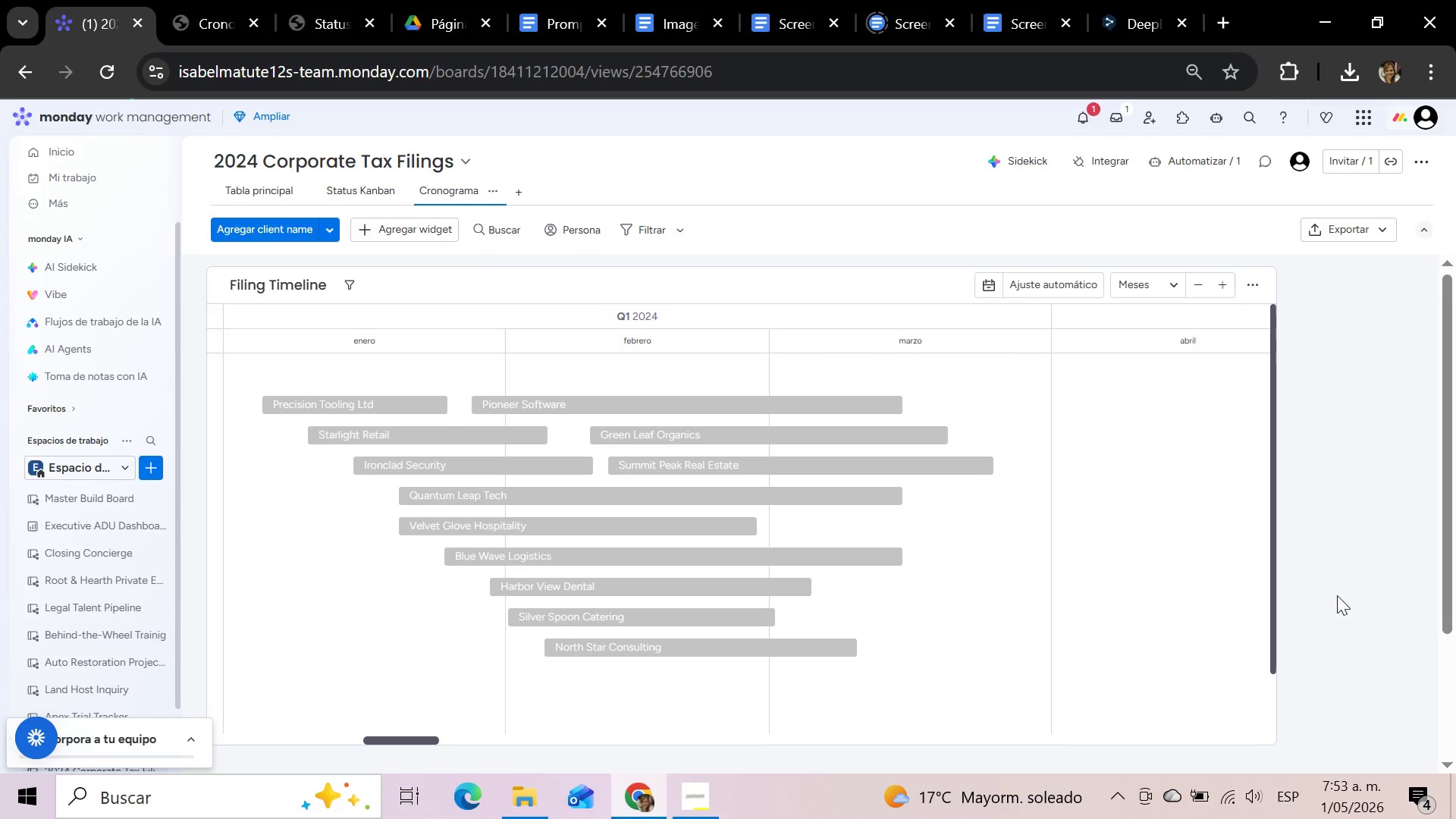 
wait(8.5)
 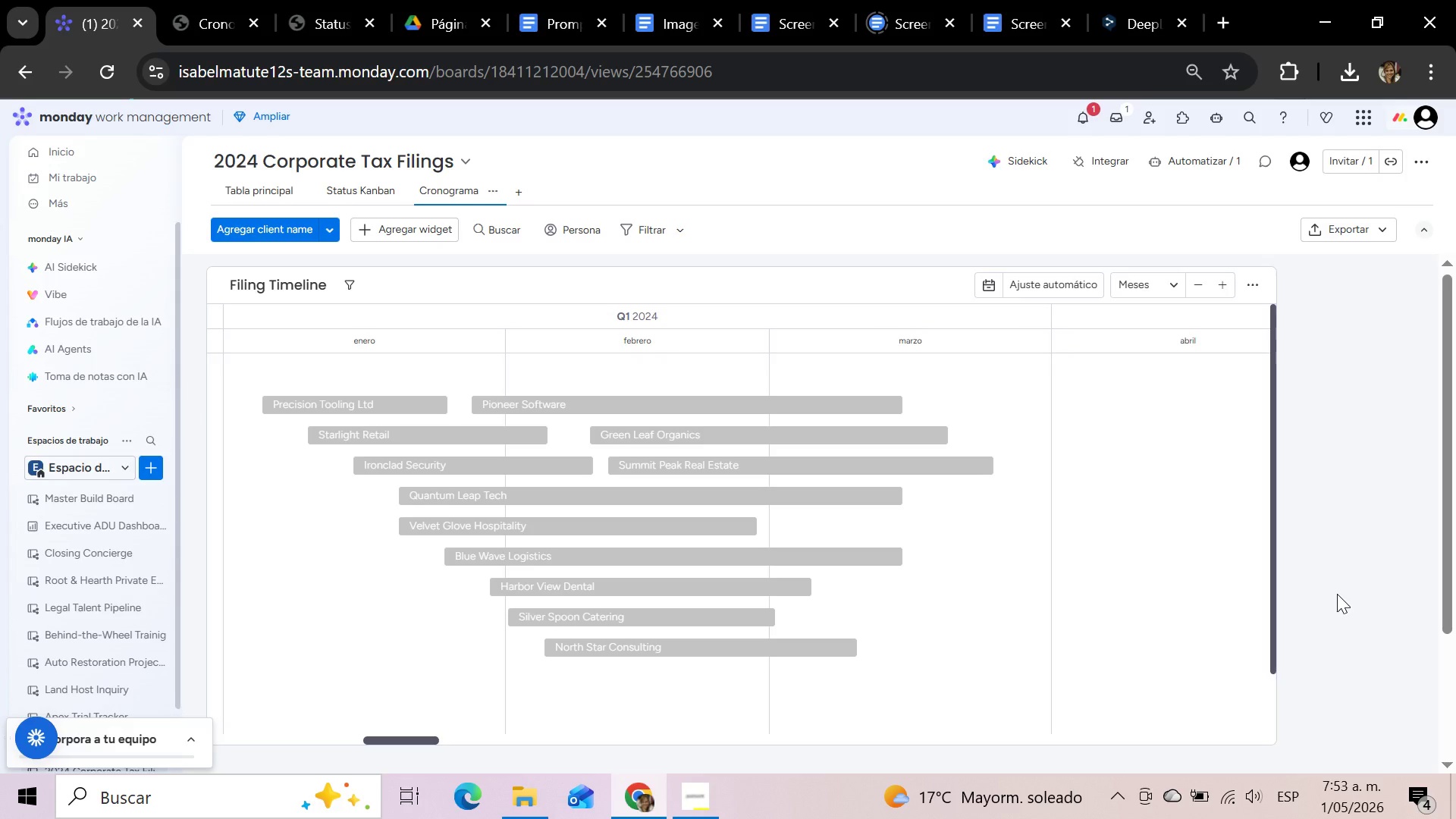 
key(Meta+Shift+S)
 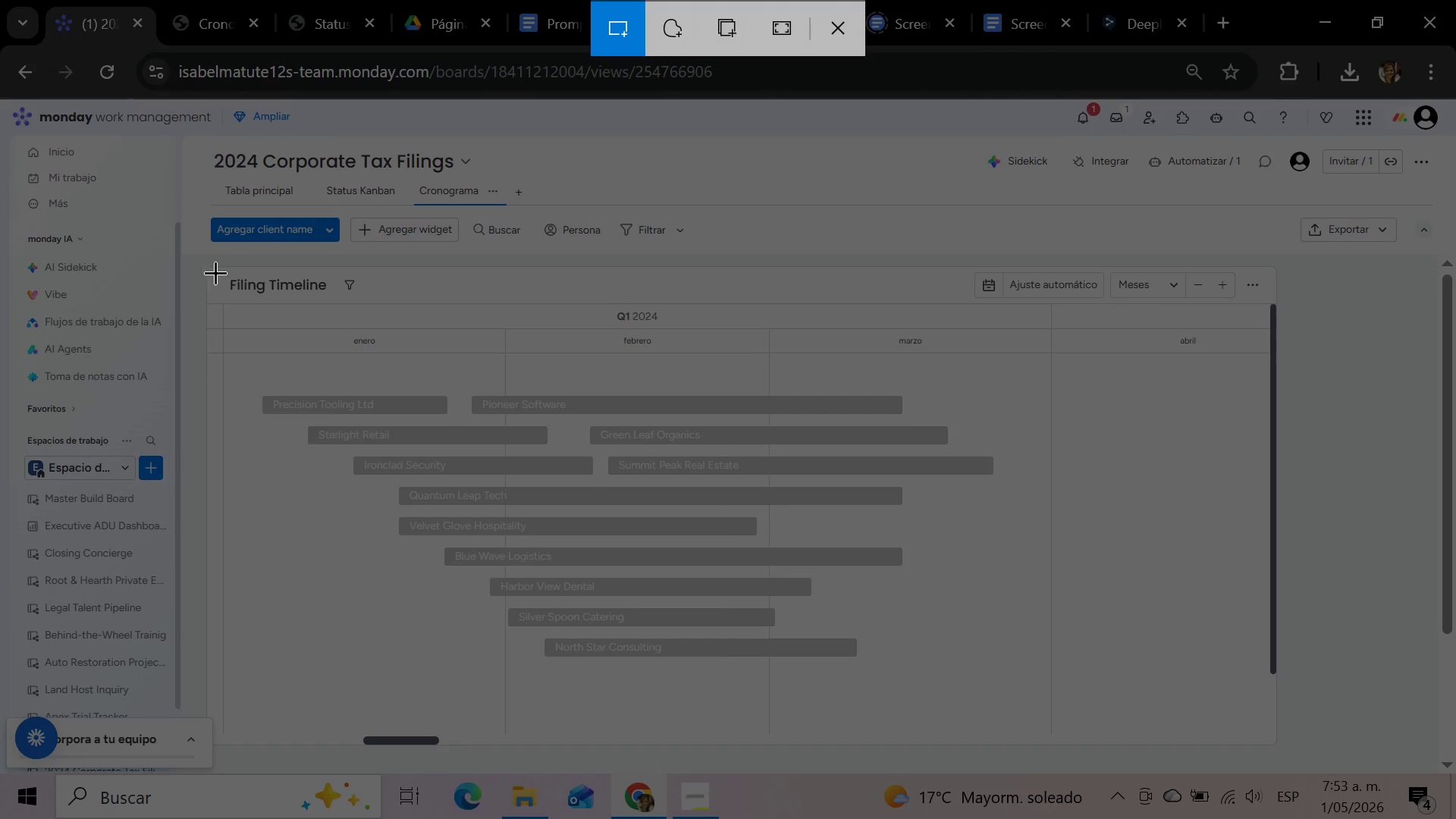 
left_click_drag(start_coordinate=[207, 267], to_coordinate=[1277, 739])
 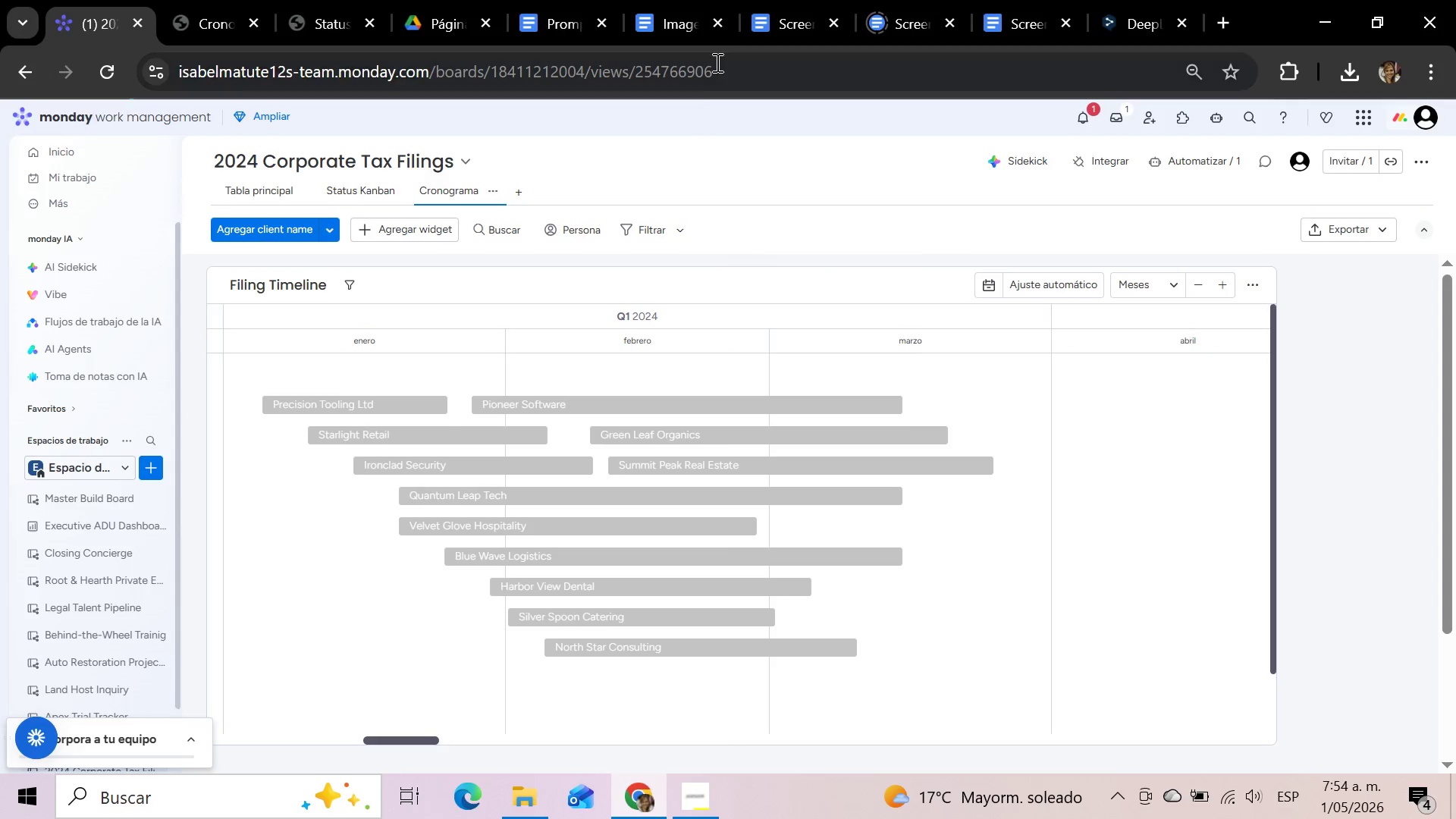 
left_click([789, 9])
 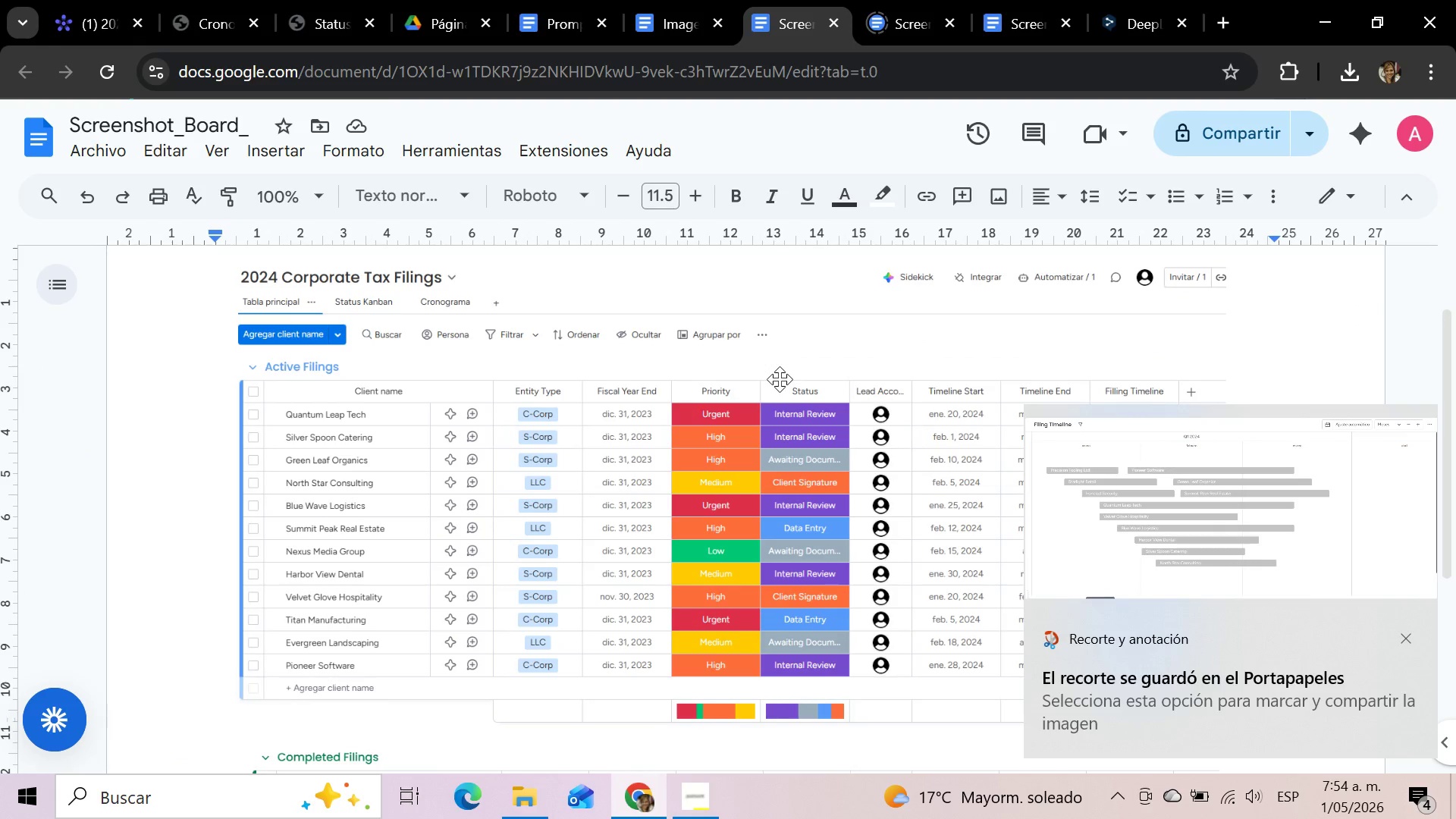 
left_click([757, 406])
 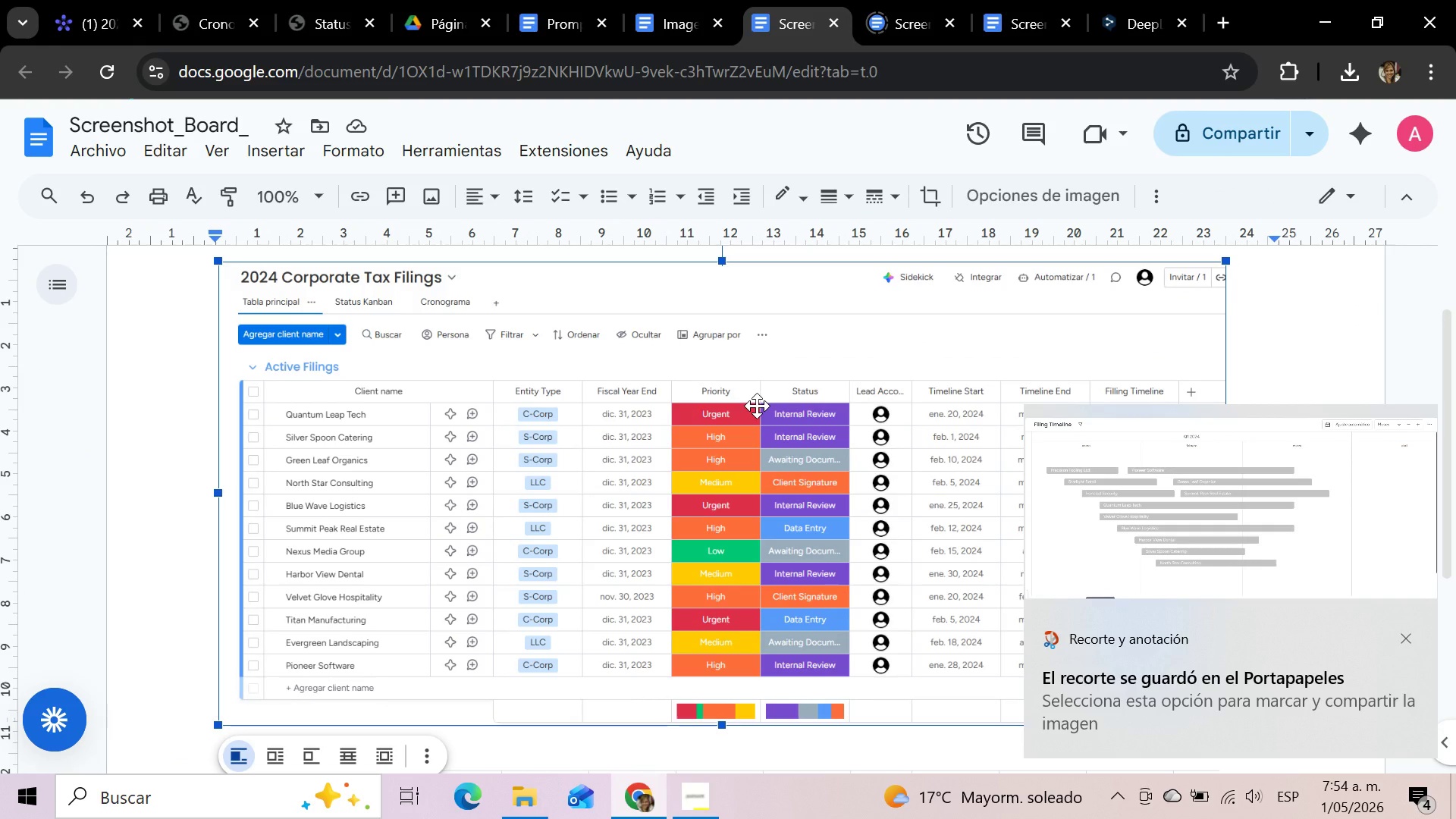 
key(Delete)
 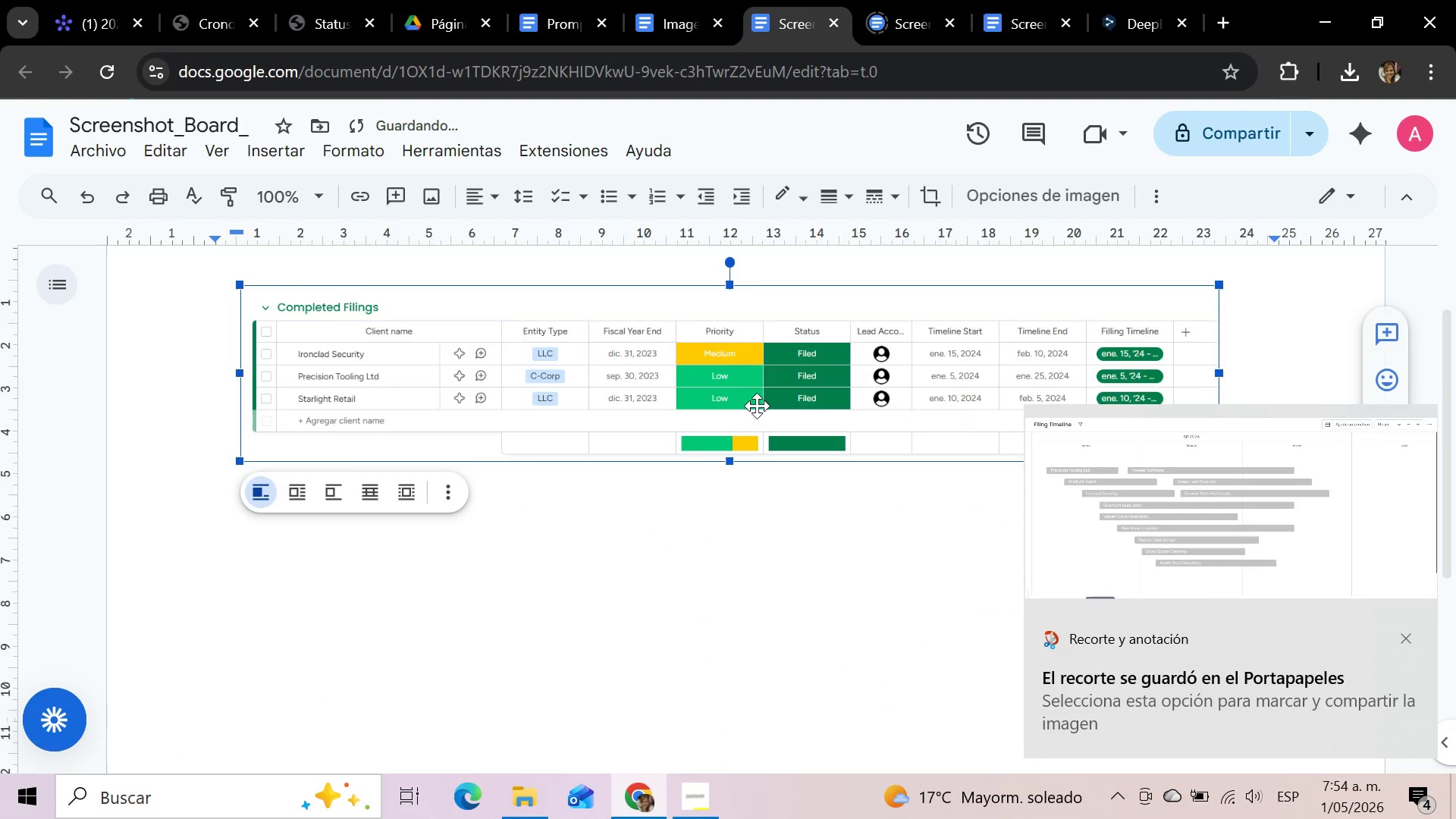 
key(Delete)
 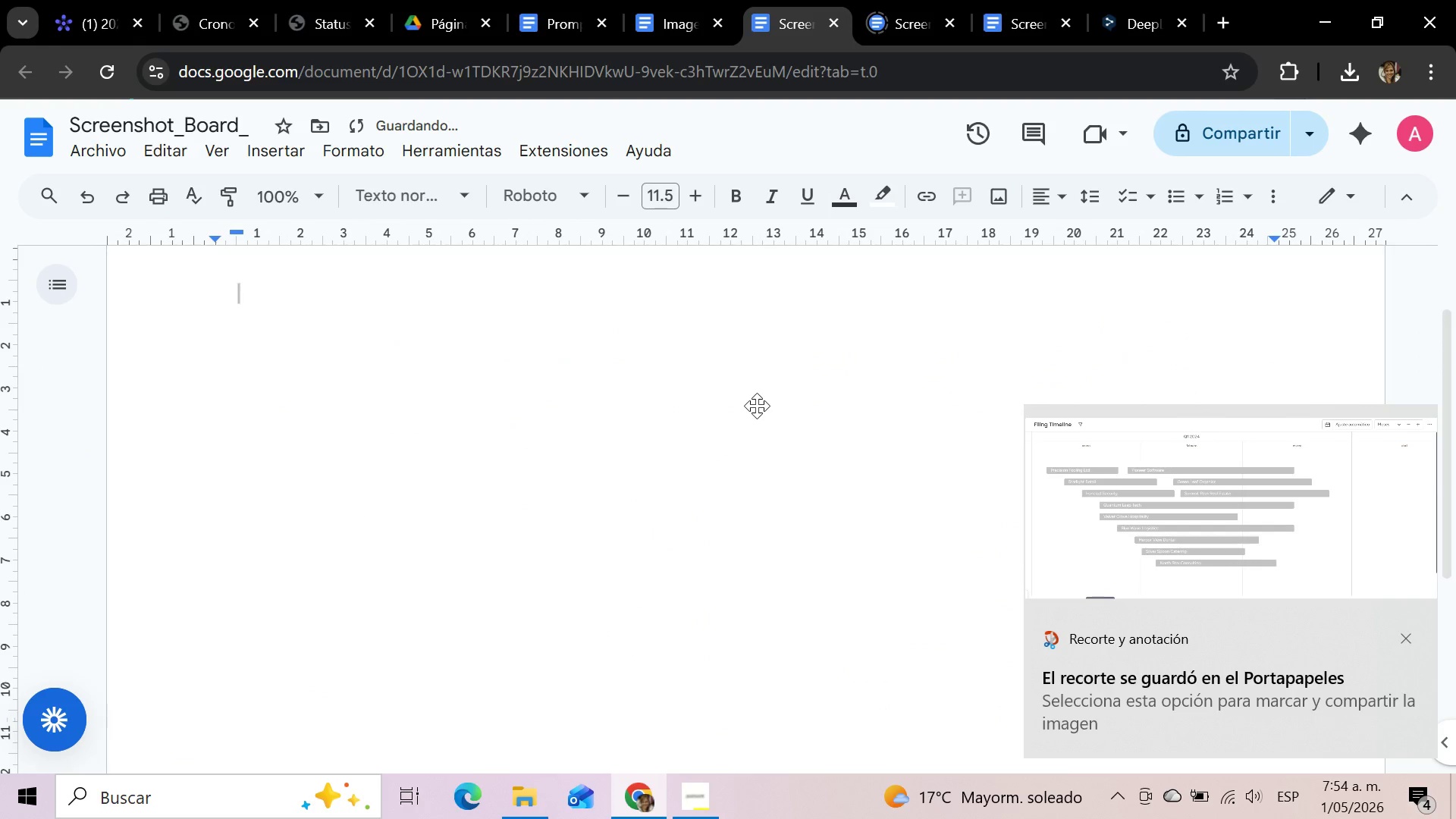 
key(Control+V)
 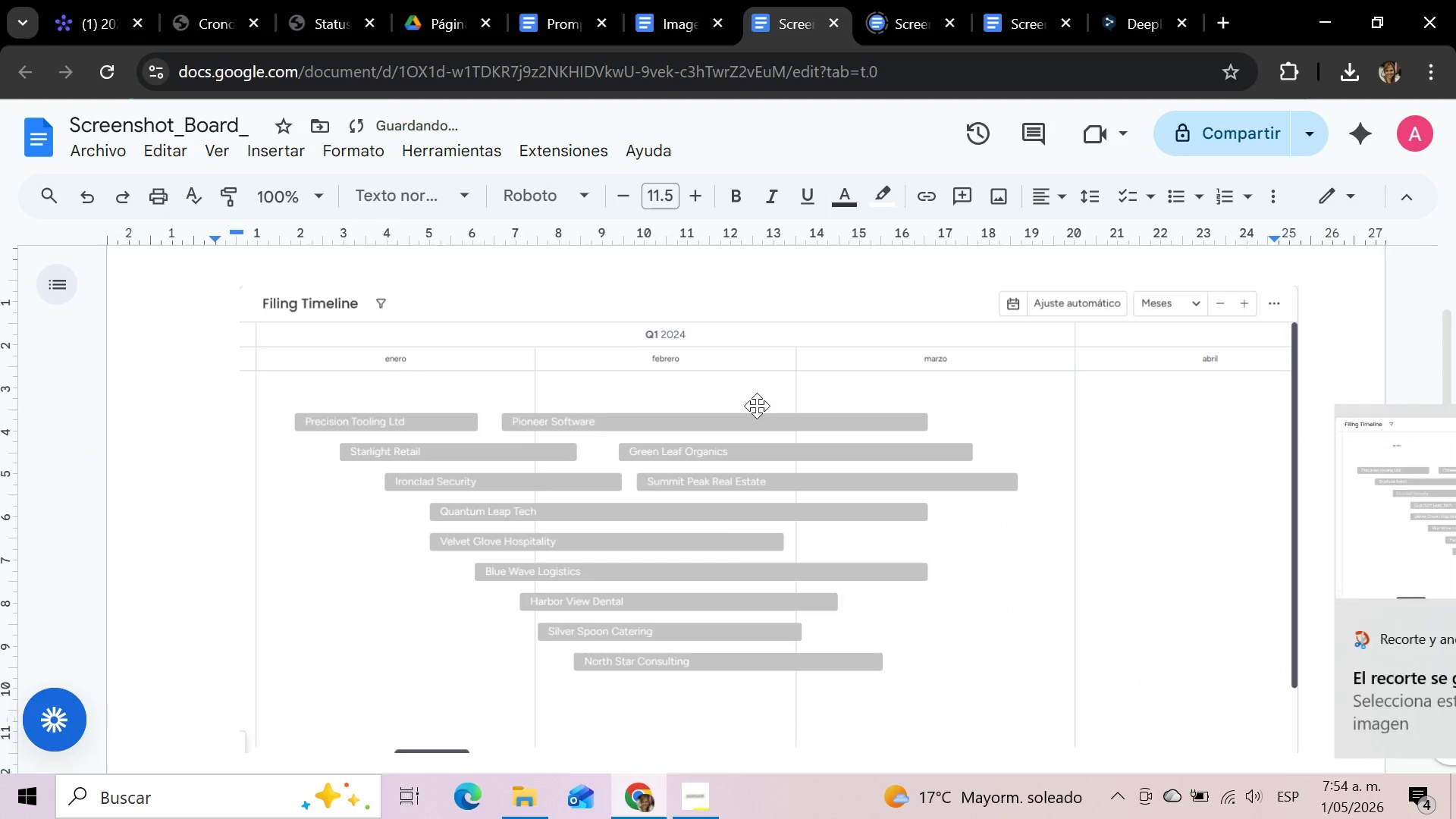 
left_click([757, 406])
 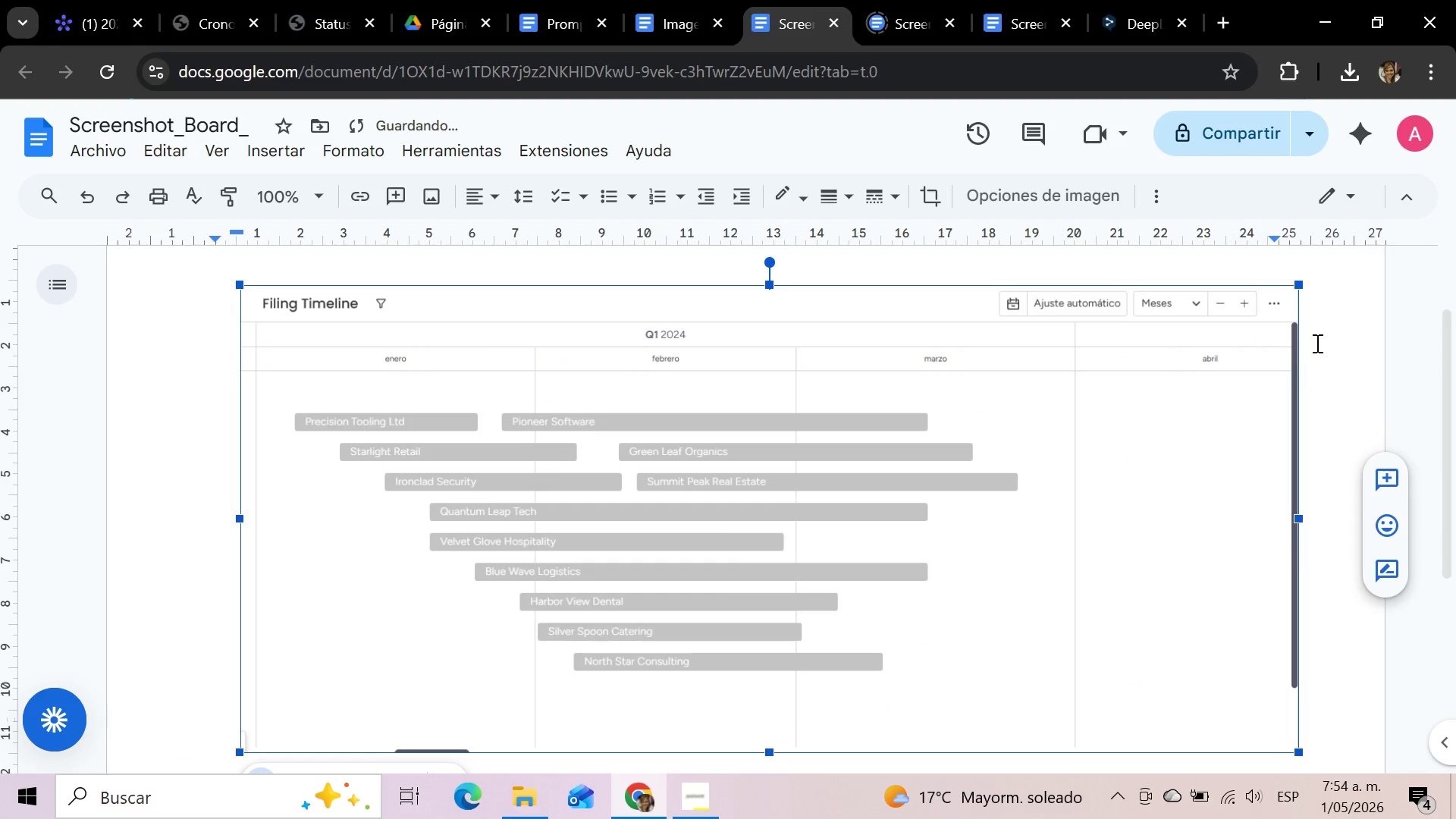 
left_click([1326, 327])
 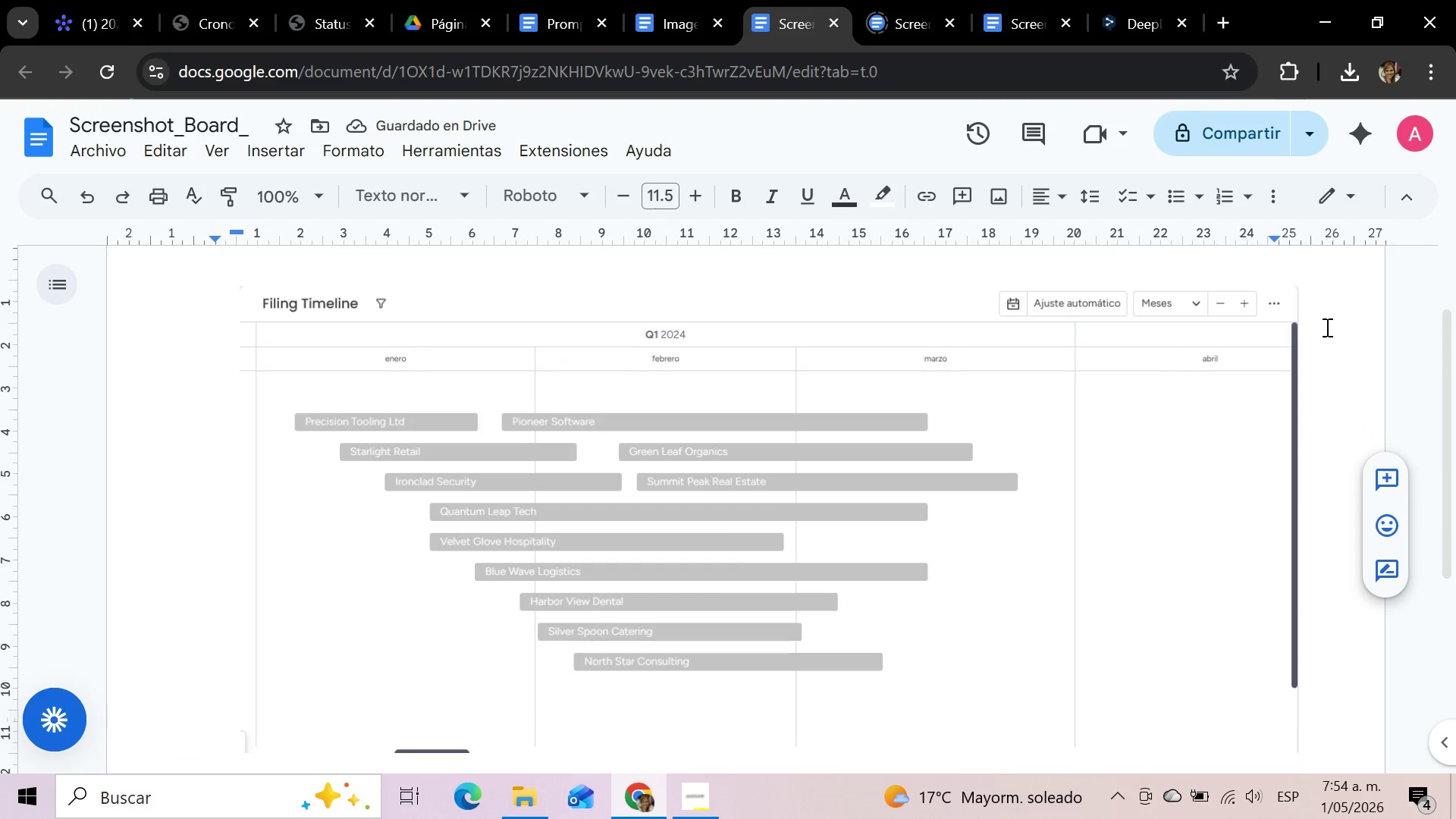 
scroll: coordinate [1326, 327], scroll_direction: down, amount: 2.0
 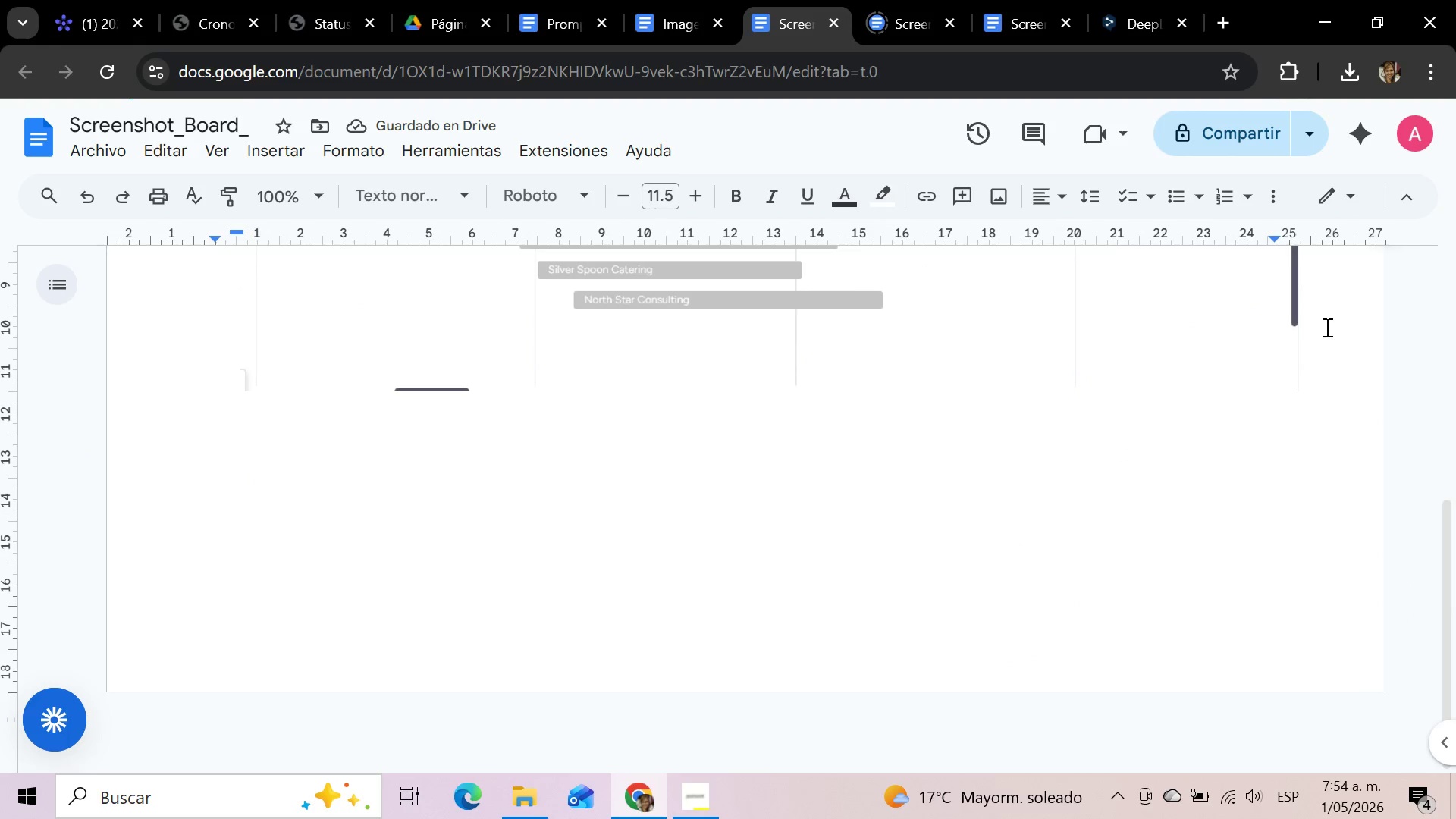 
scroll: coordinate [1326, 327], scroll_direction: up, amount: 6.0
 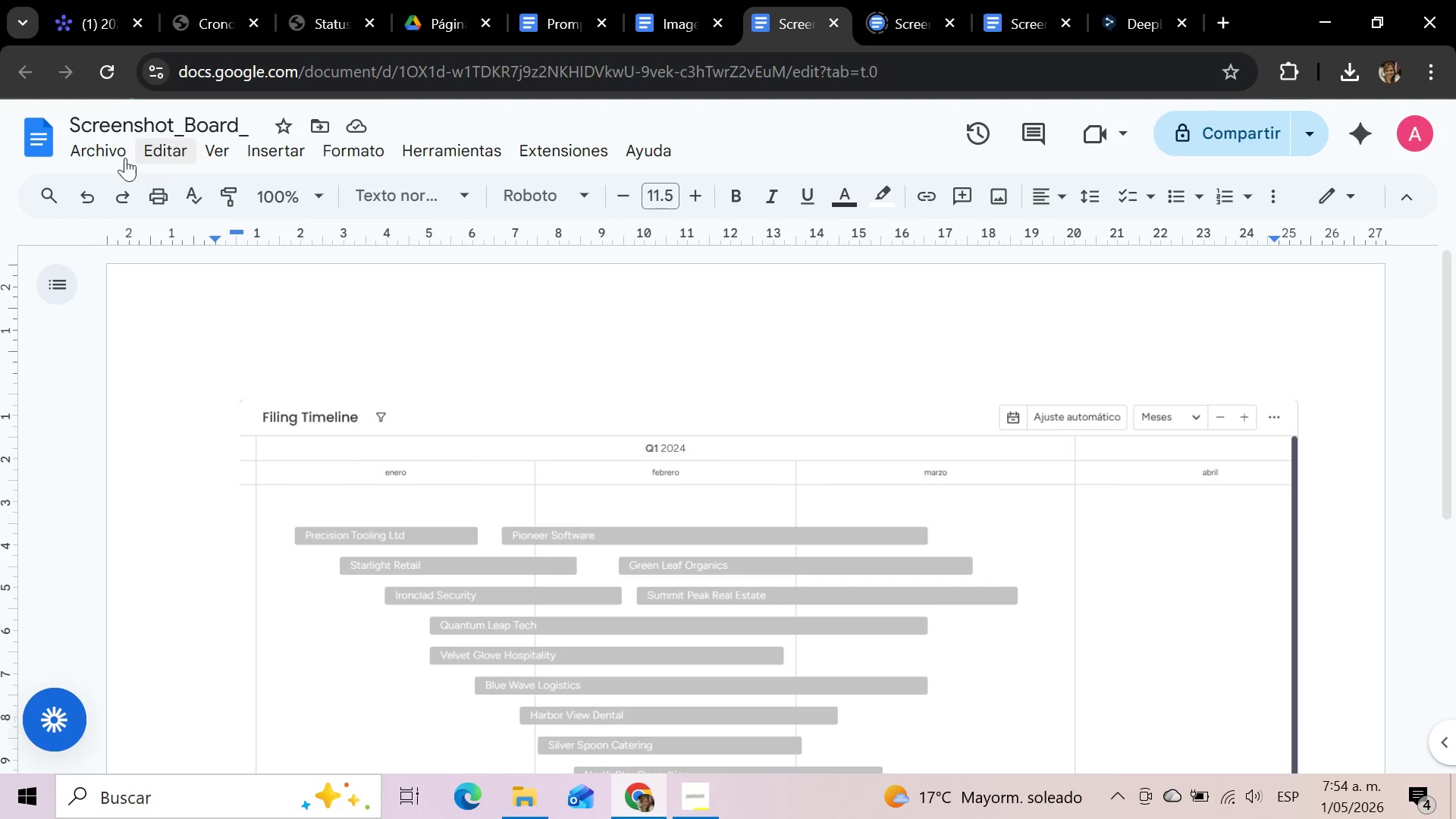 
left_click([102, 153])
 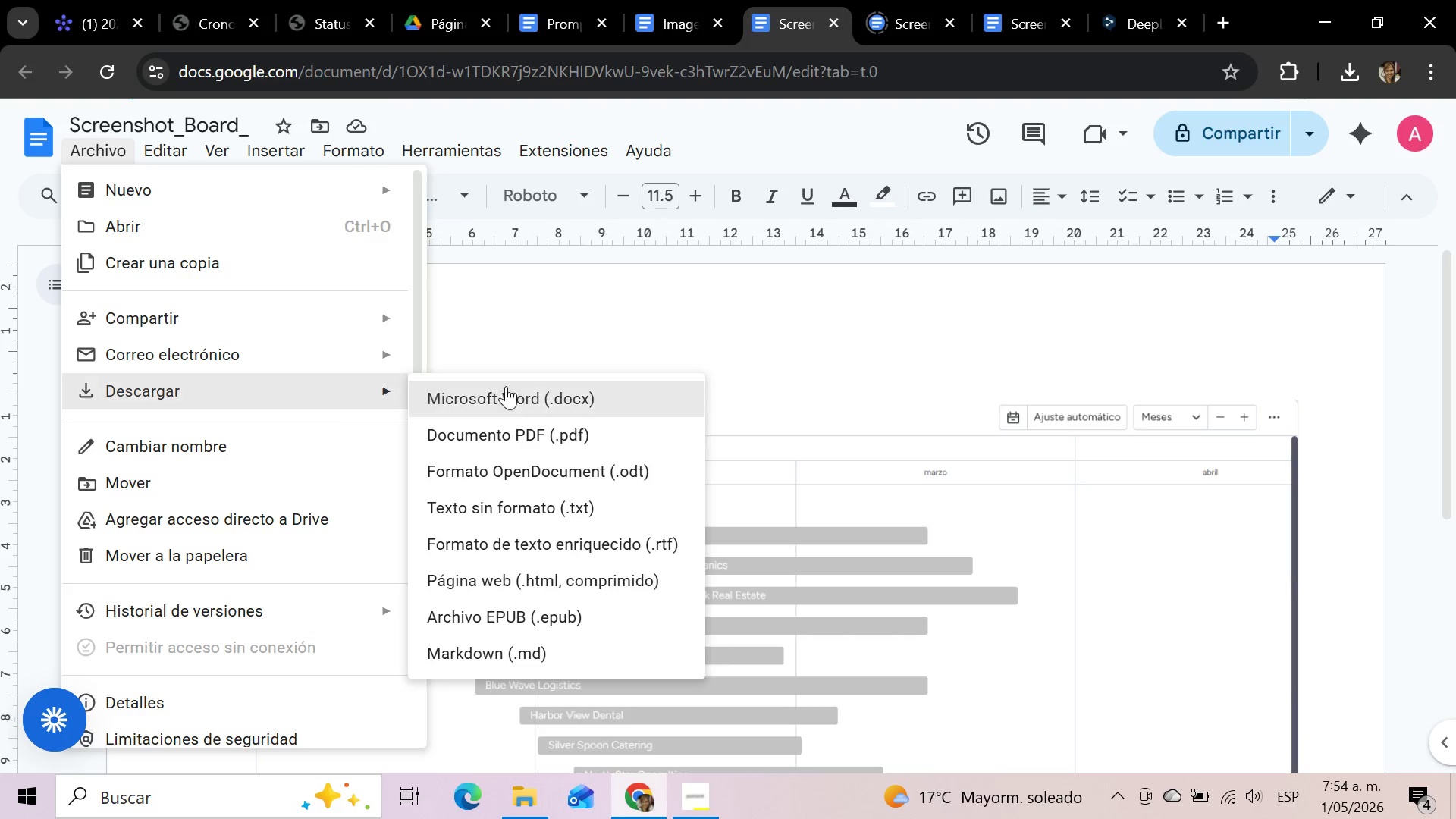 
left_click([520, 422])
 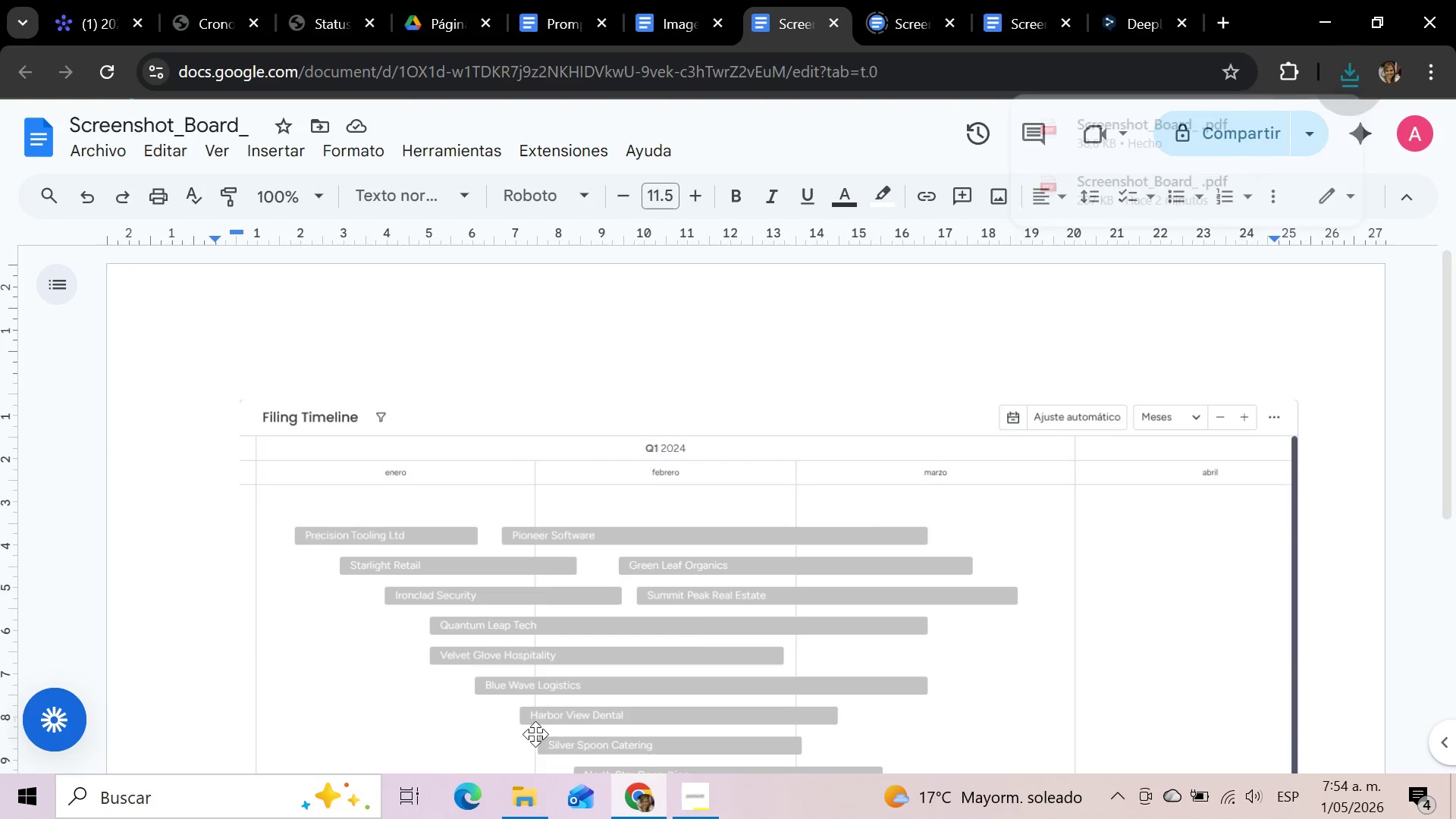 
left_click([520, 802])
 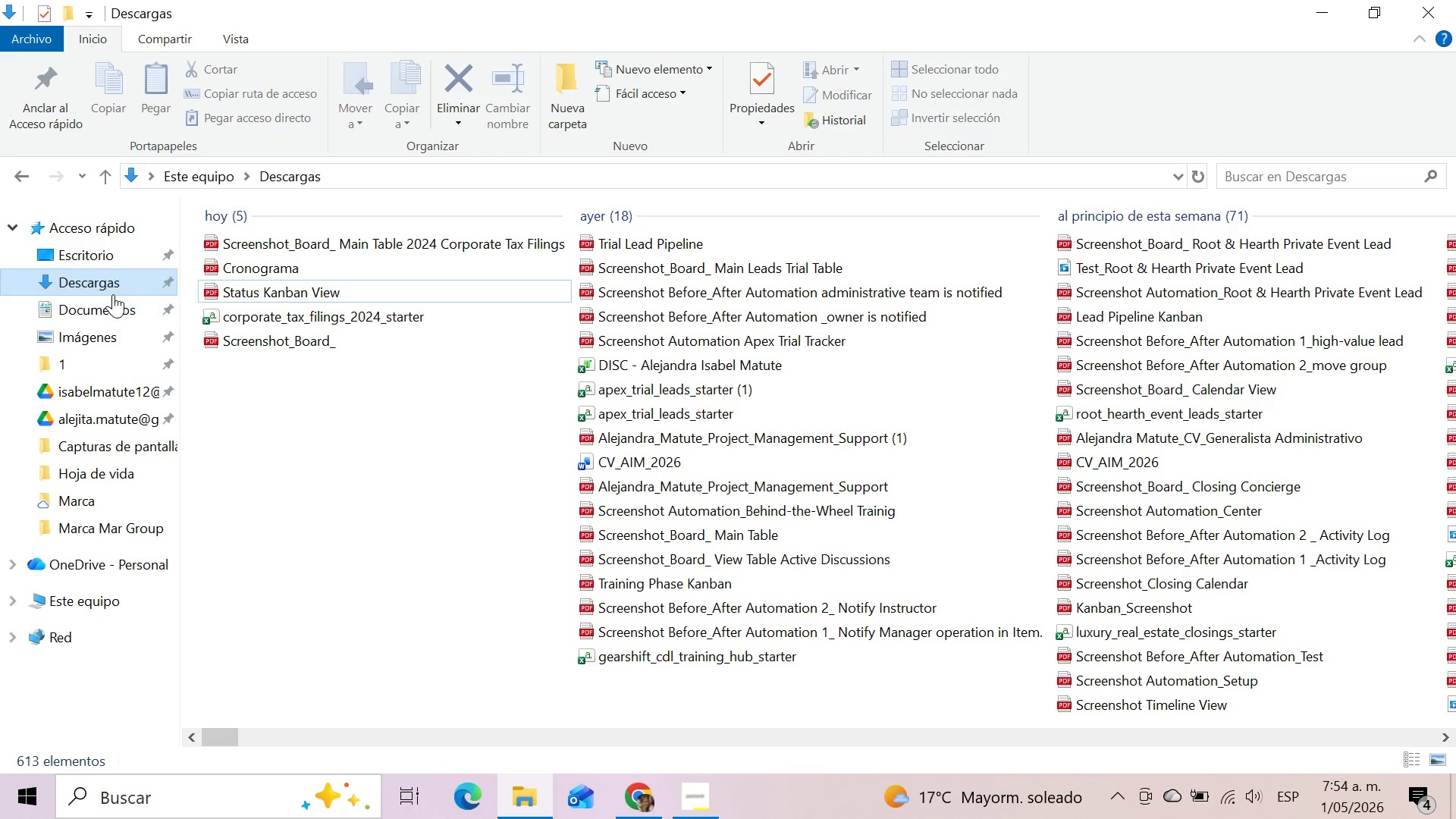 
left_click([107, 281])
 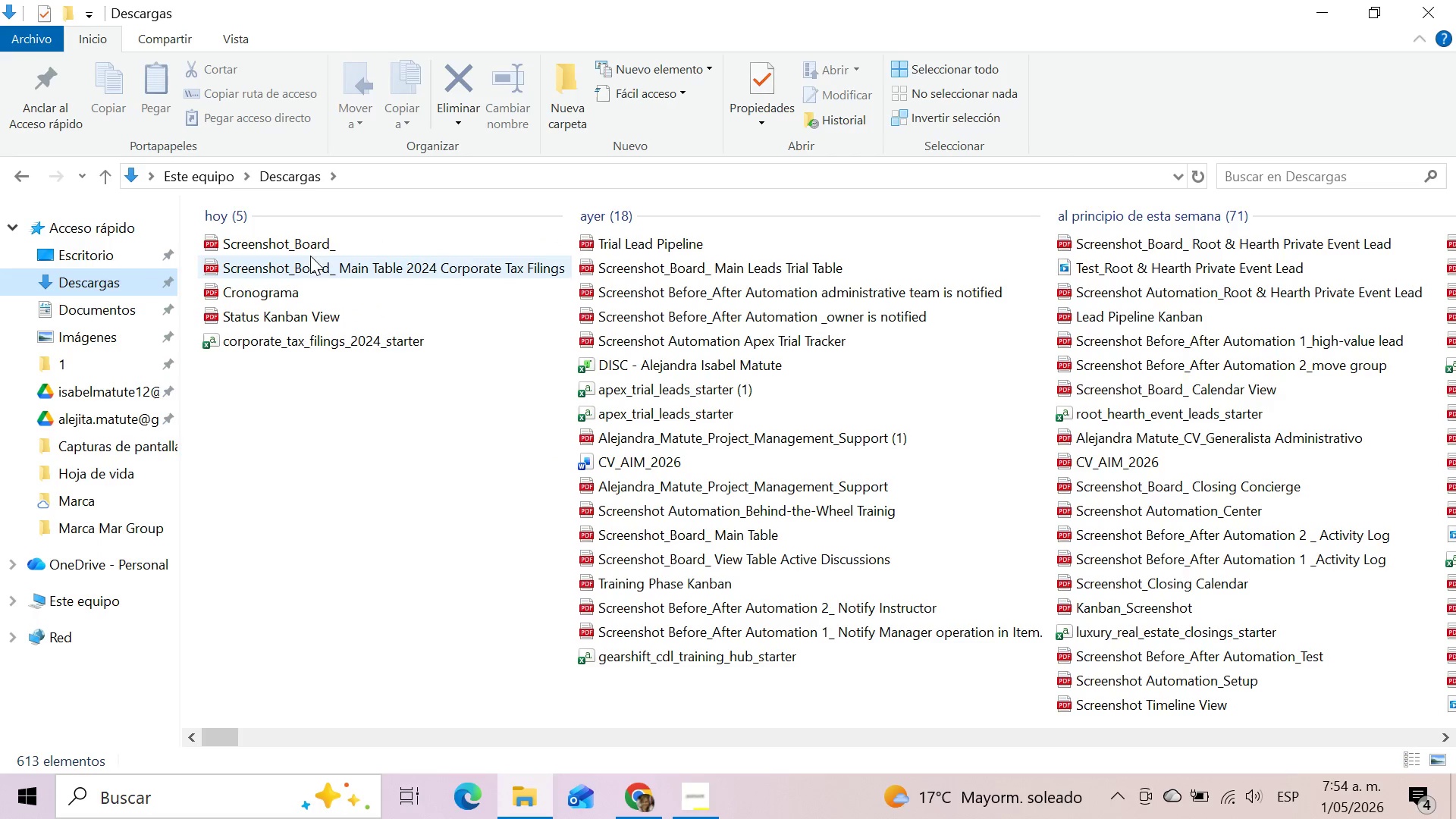 
left_click([313, 245])
 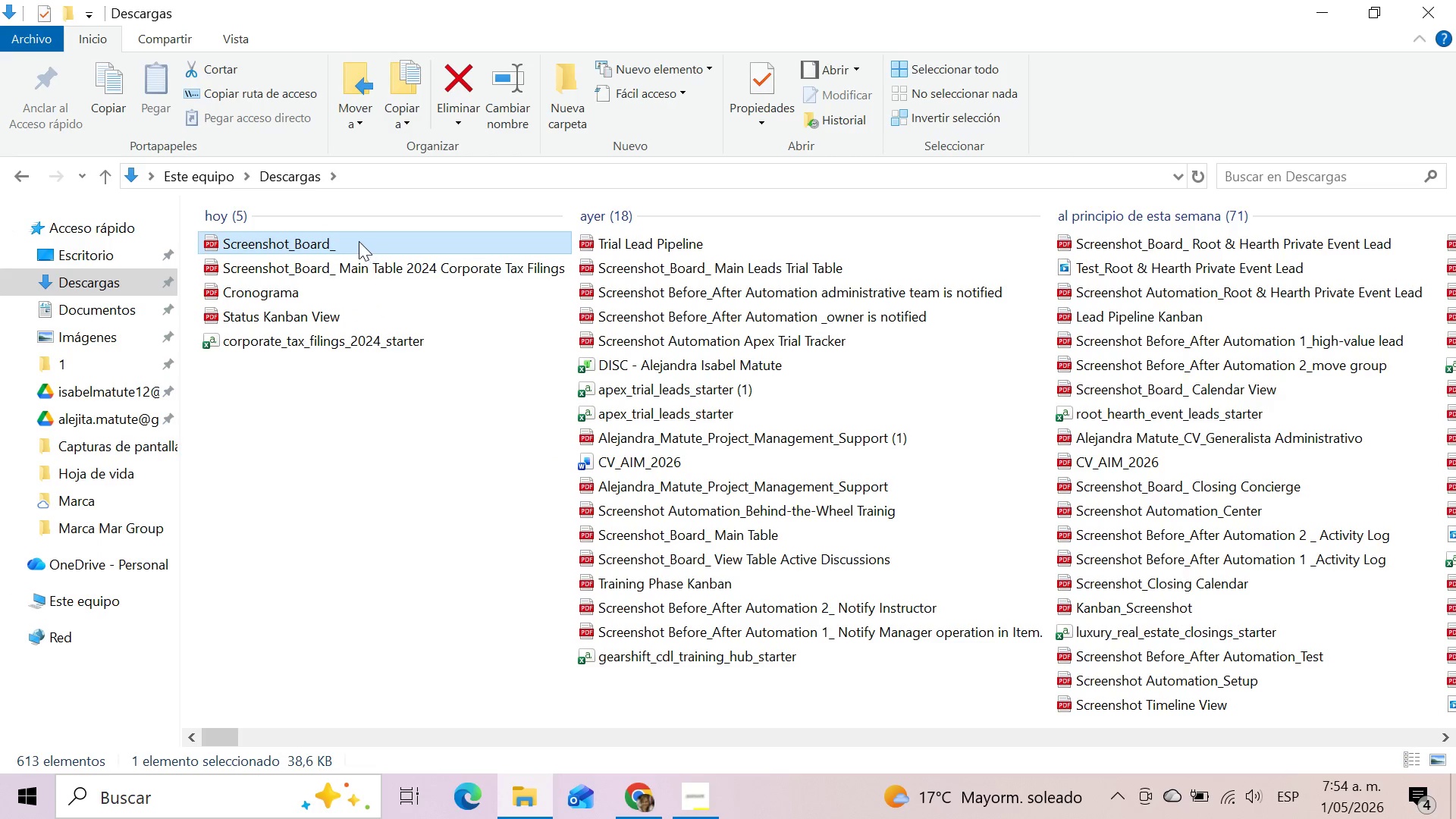 
left_click([351, 240])
 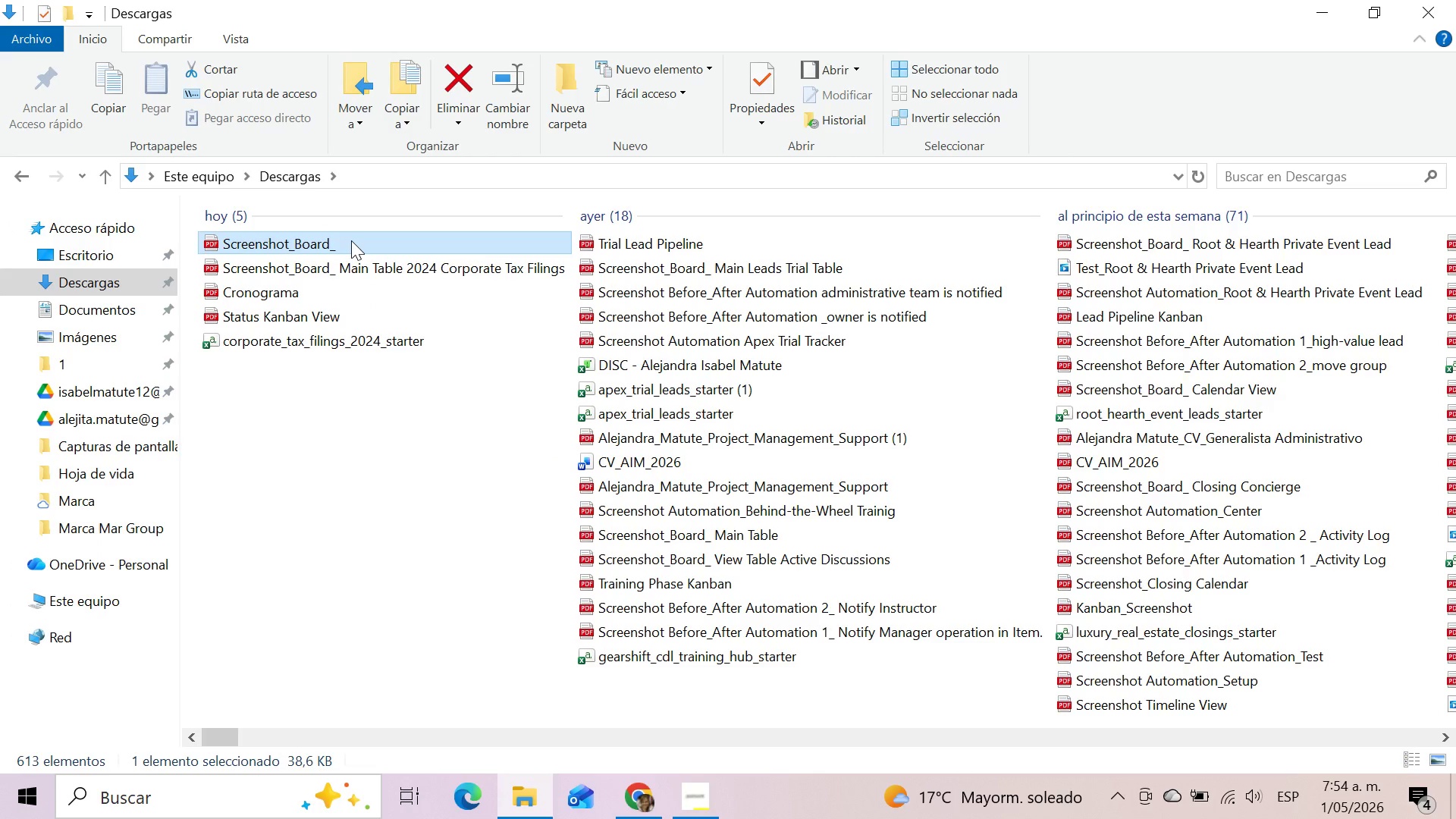 
key(F2)
 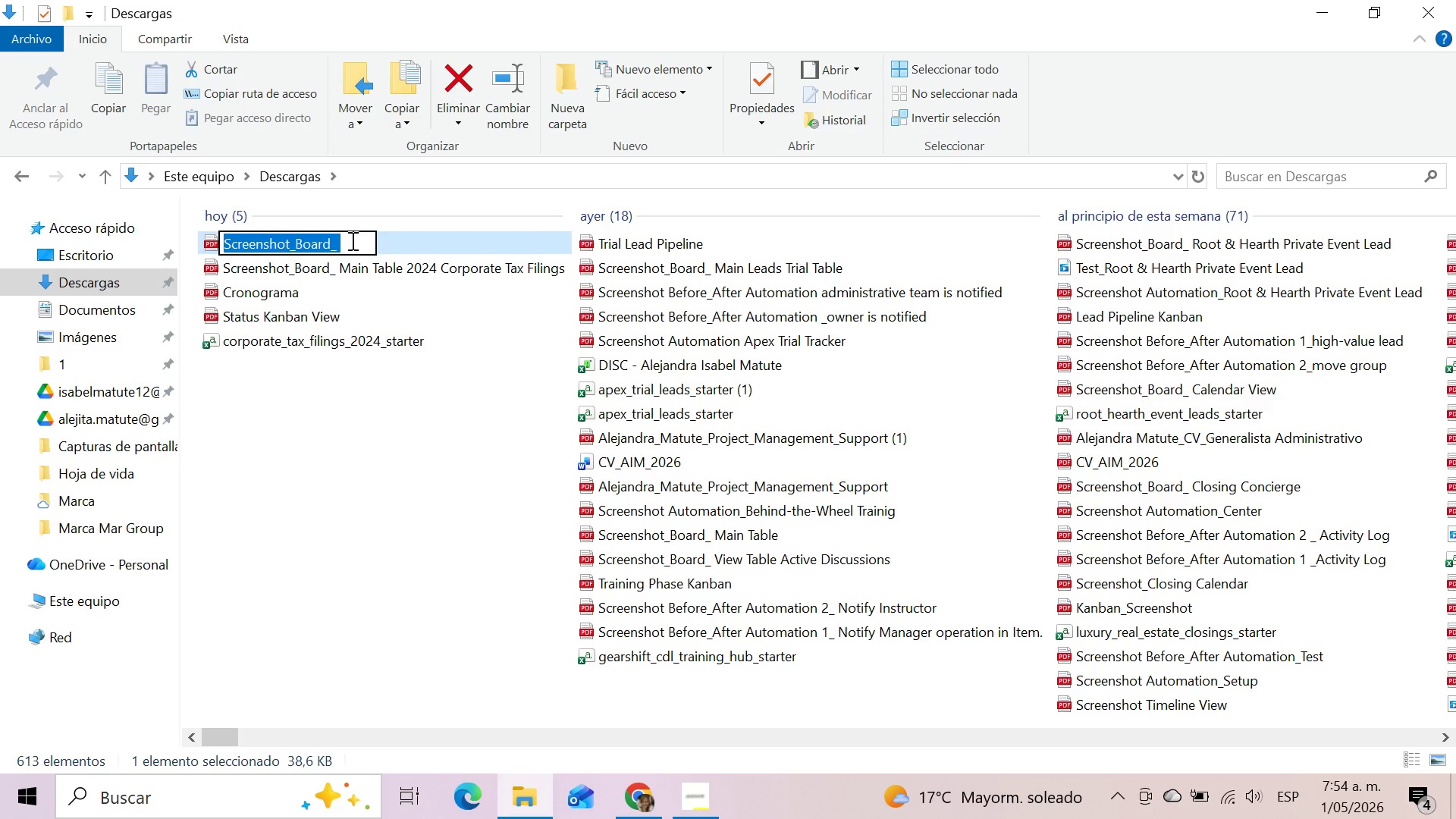 
left_click([351, 240])
 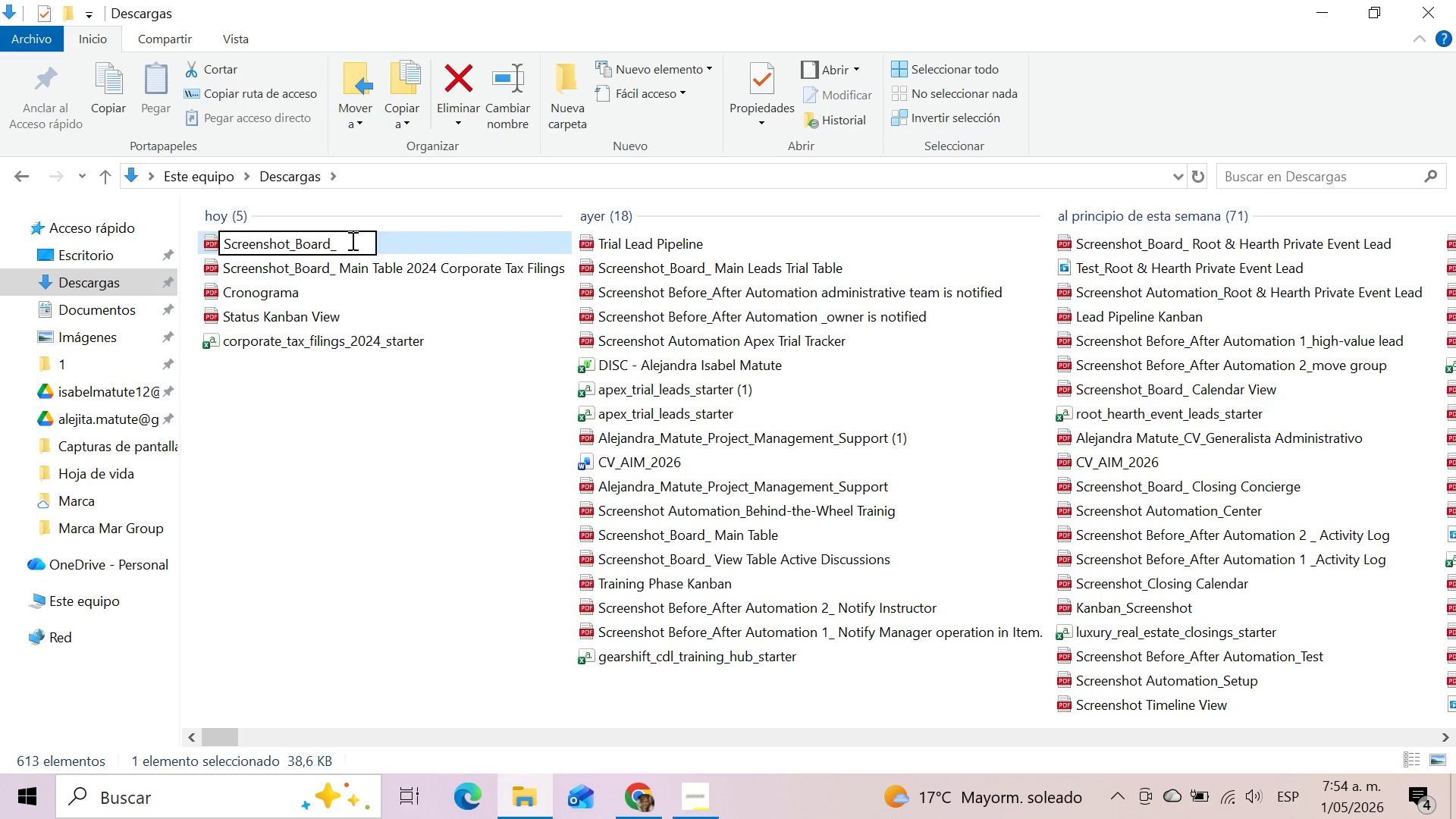 
key(Backspace)
key(Backspace)
key(Backspace)
key(Backspace)
key(Backspace)
key(Backspace)
key(Backspace)
type(Timeline view)
 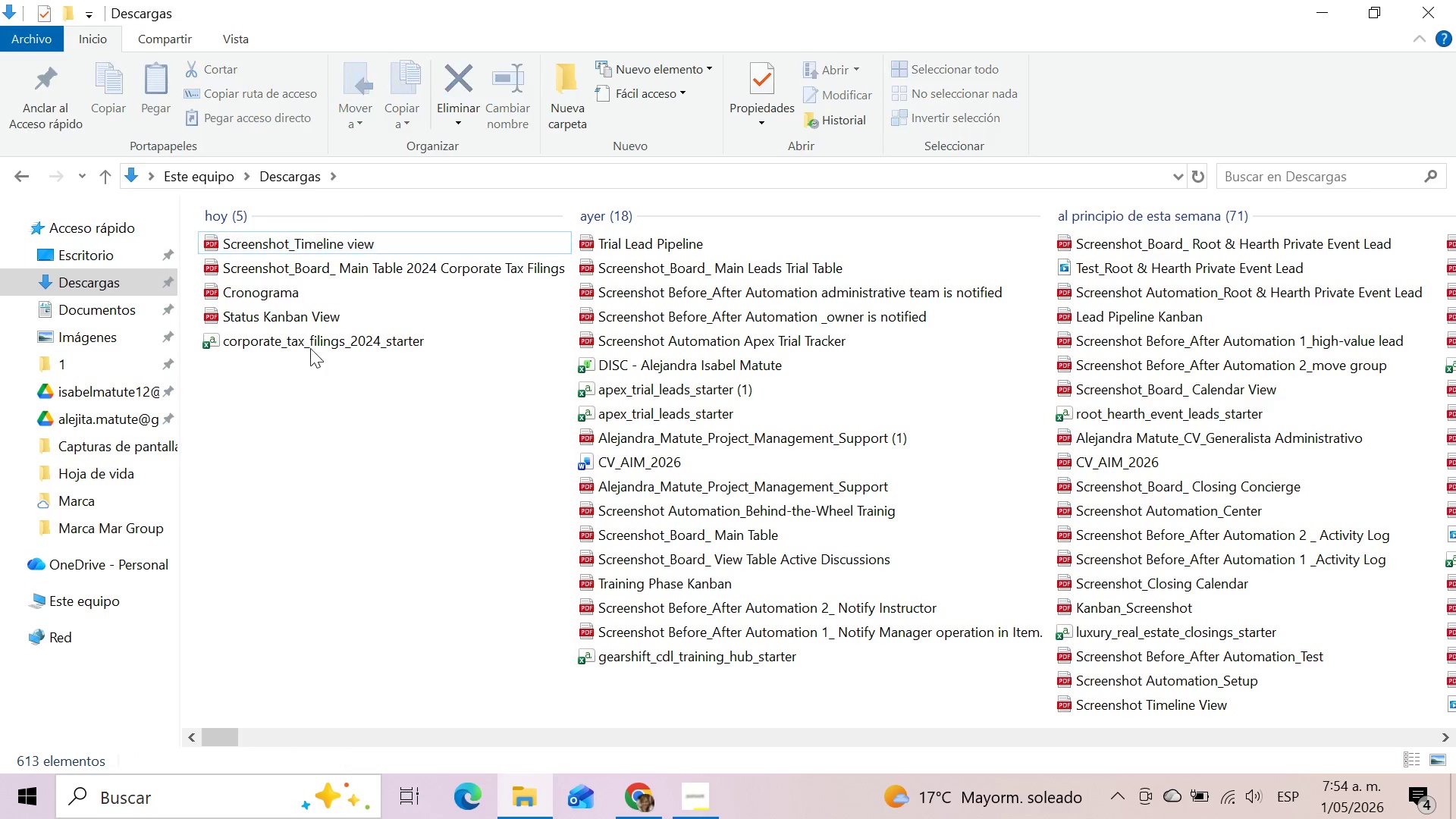 
left_click([286, 294])
 